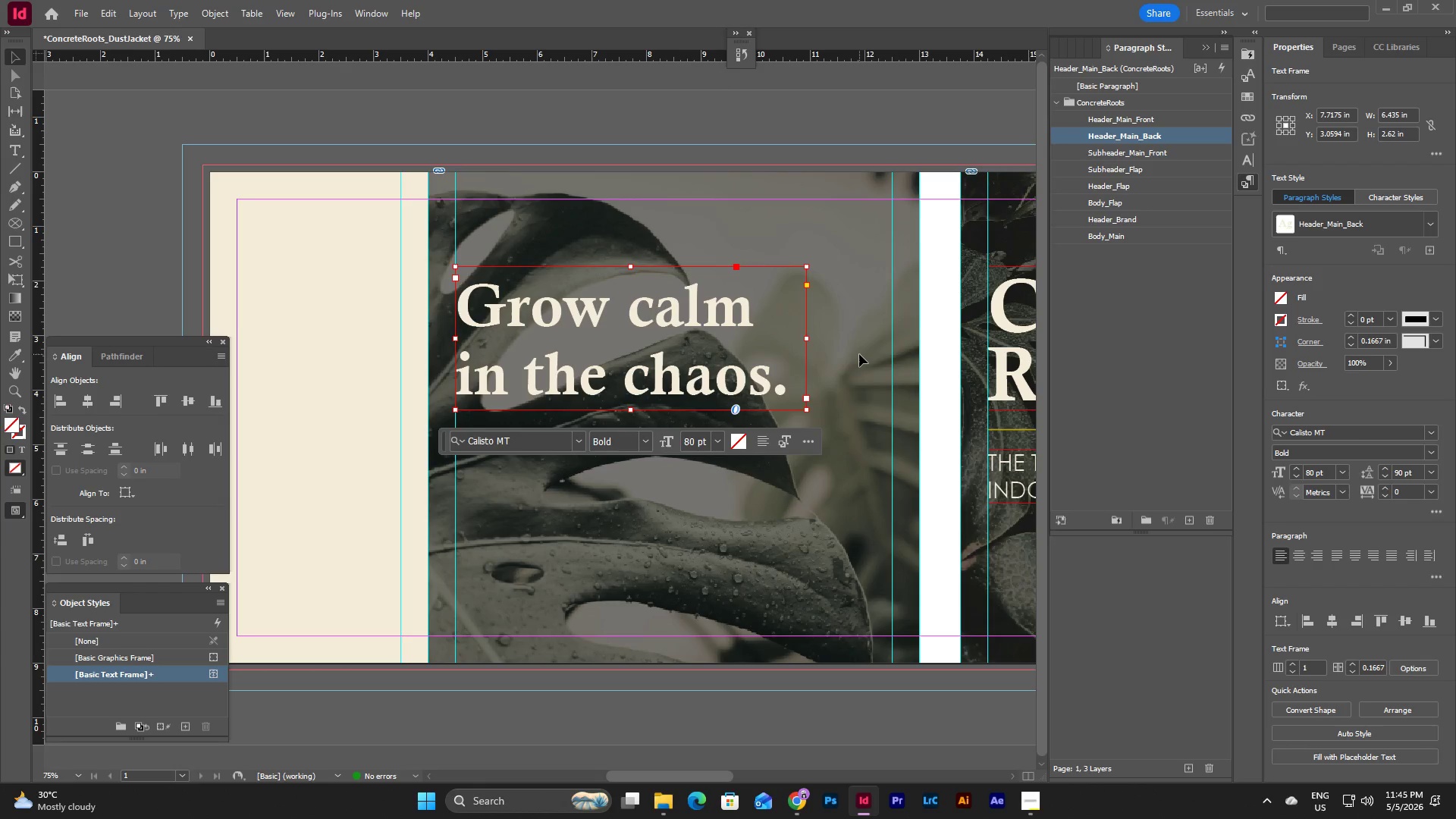 
left_click([859, 354])
 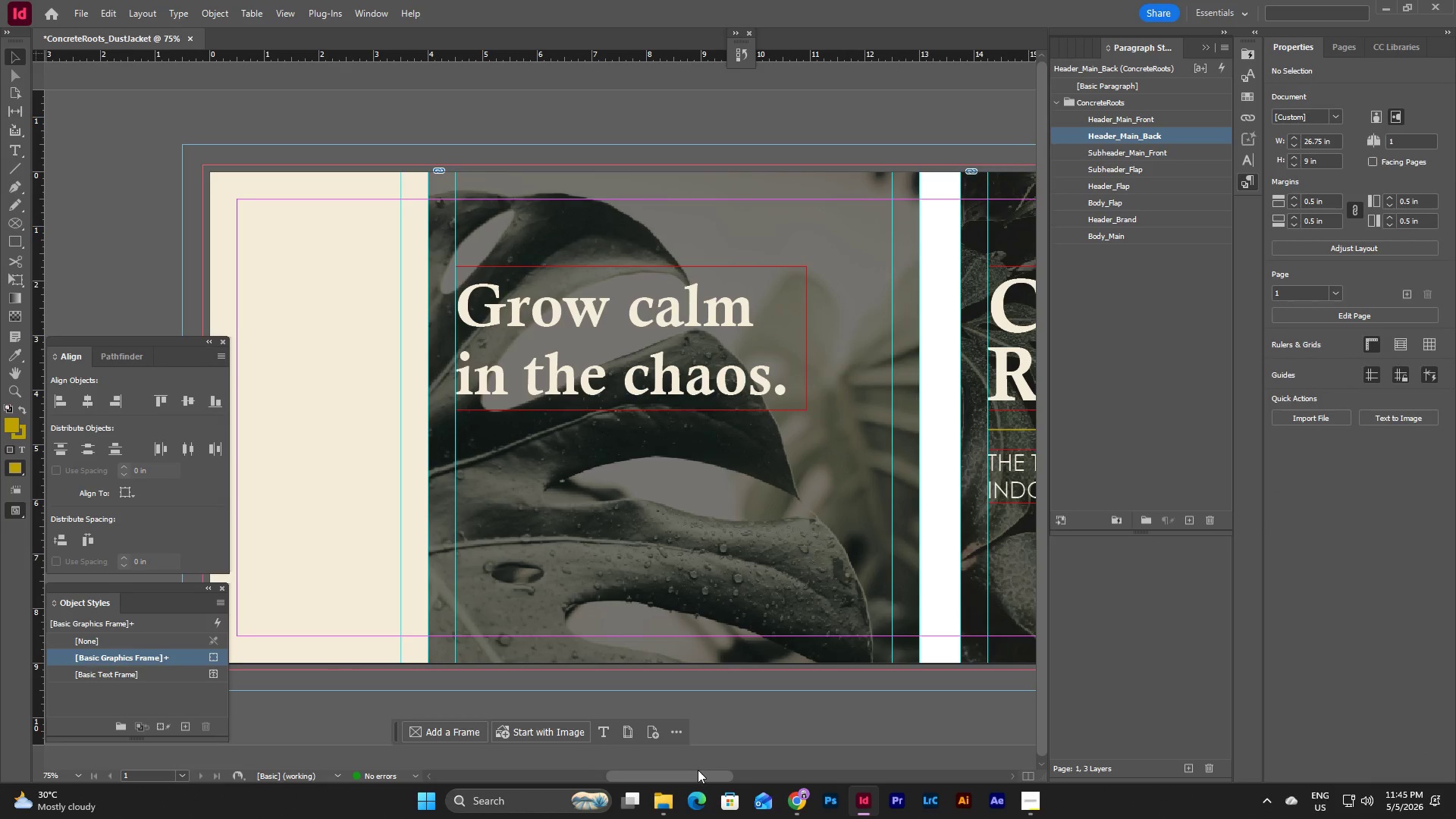 
left_click_drag(start_coordinate=[703, 773], to_coordinate=[730, 769])
 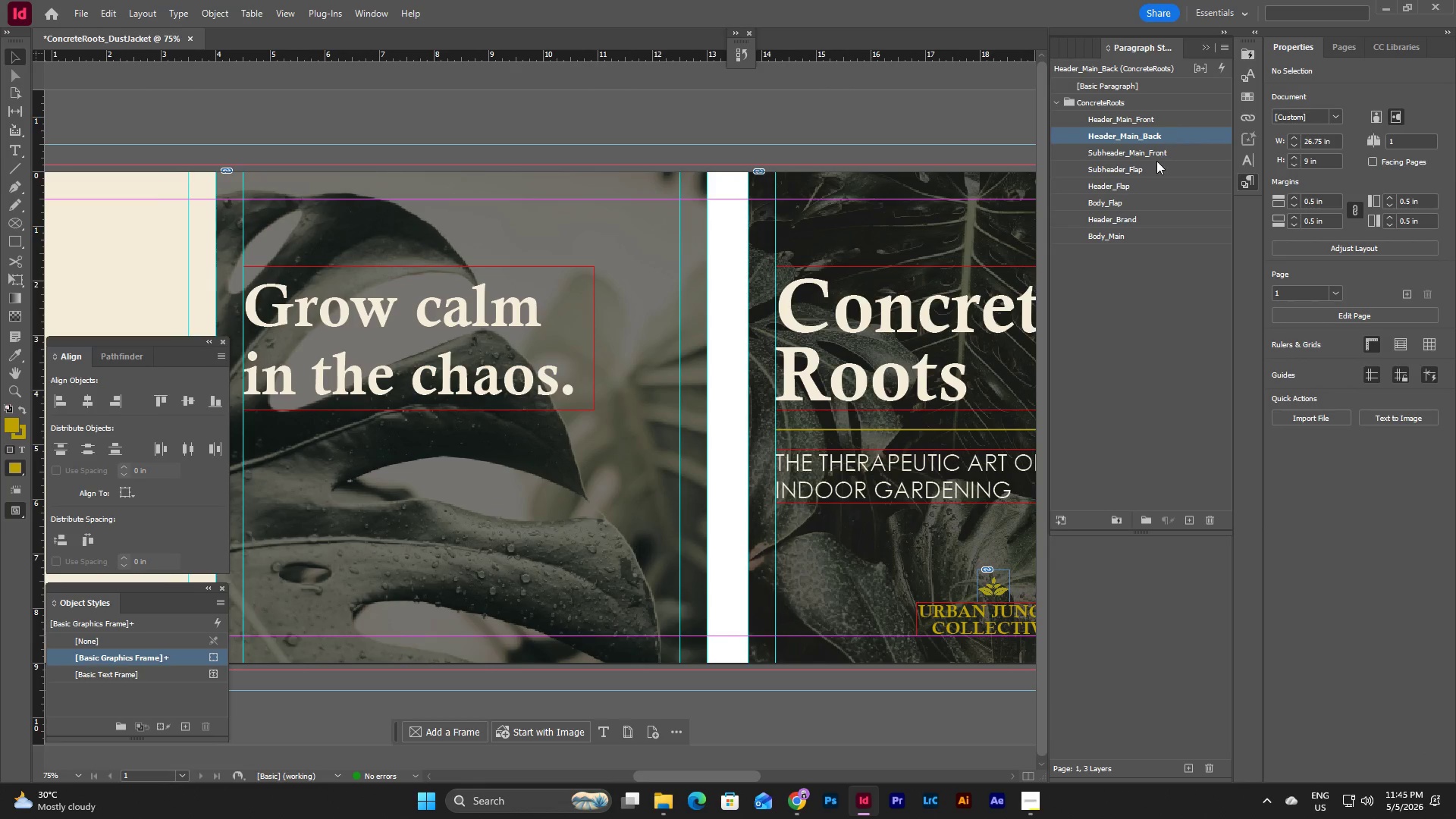 
double_click([1153, 136])
 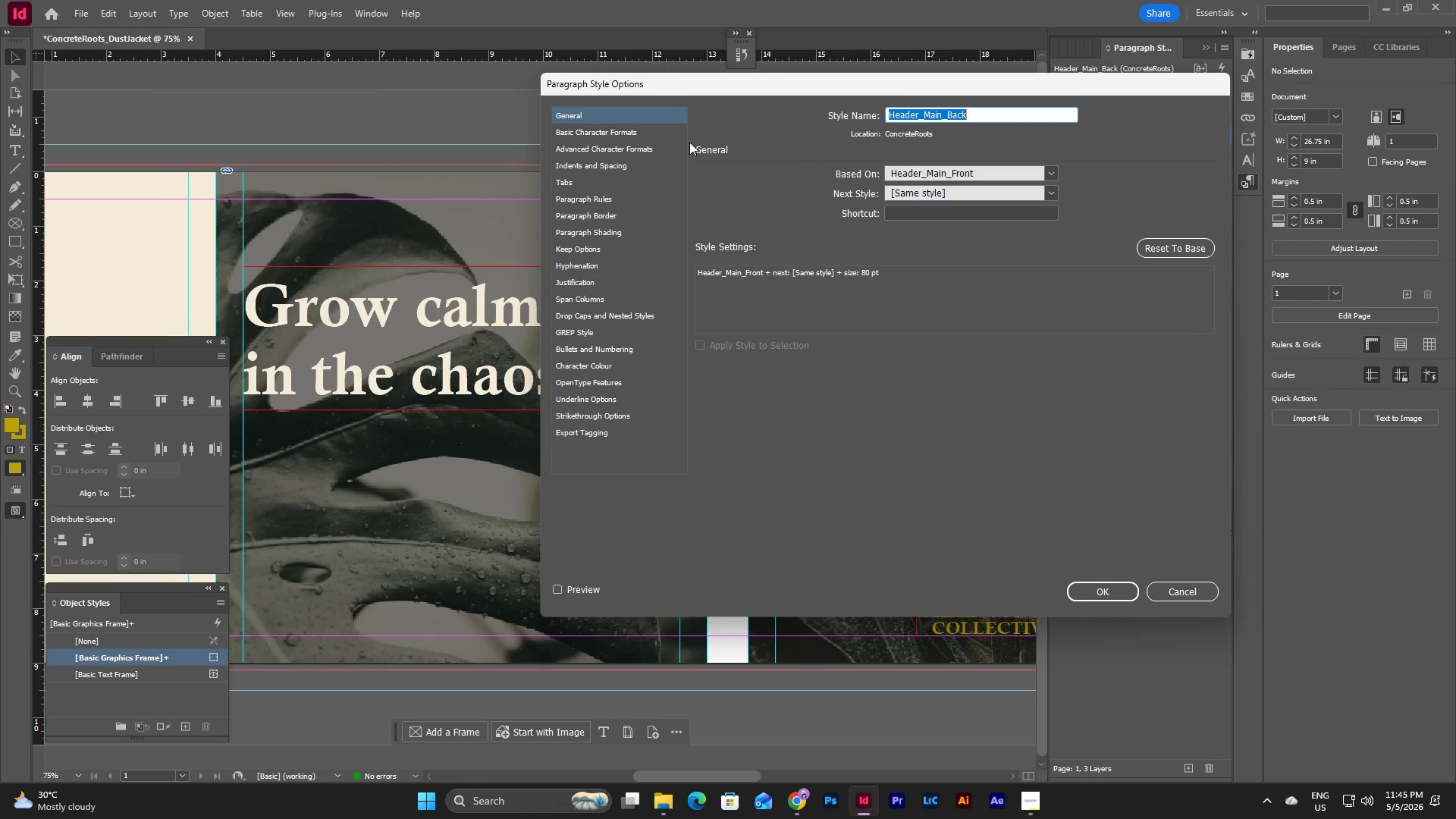 
left_click([664, 124])
 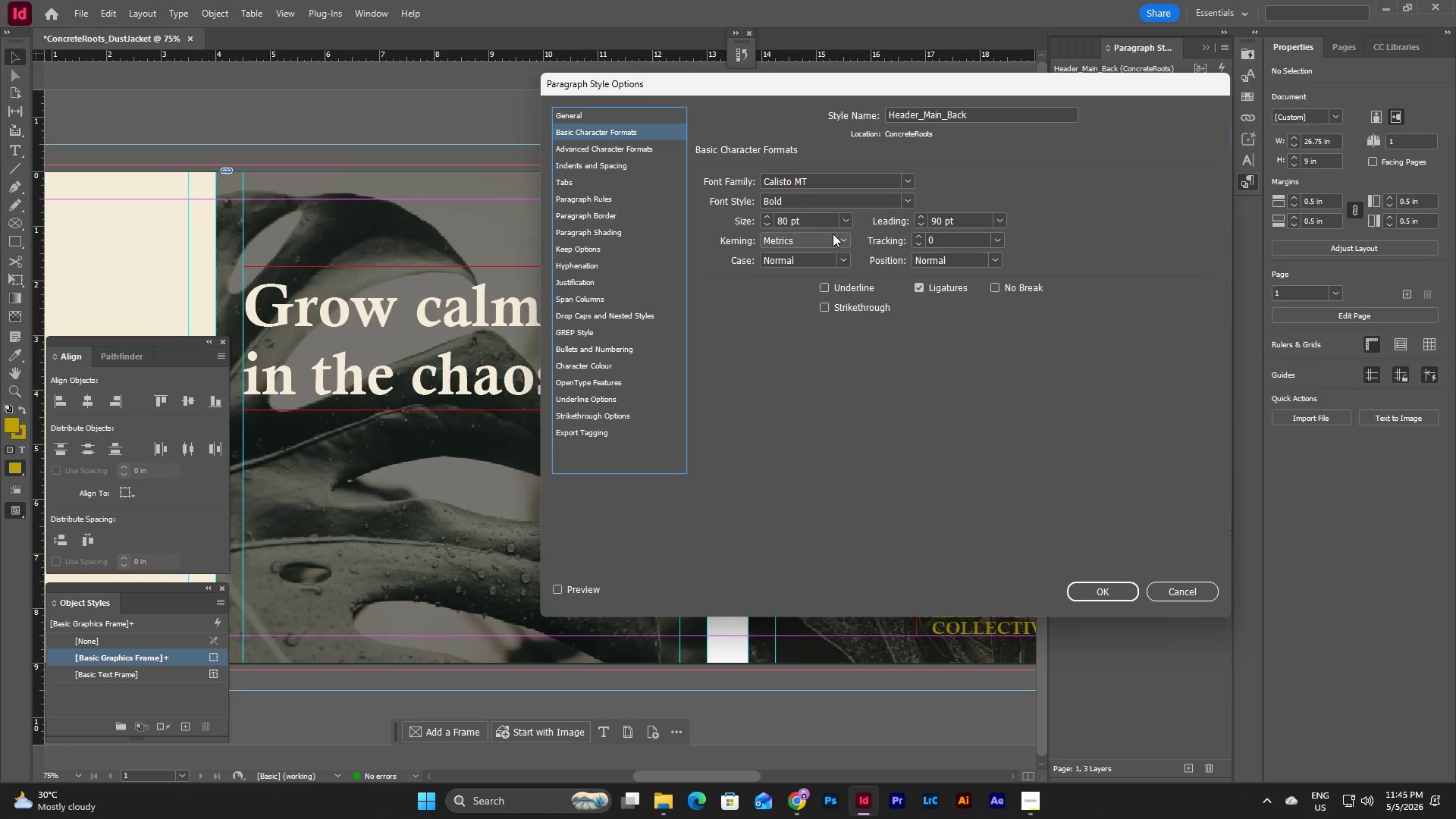 
double_click([836, 216])
 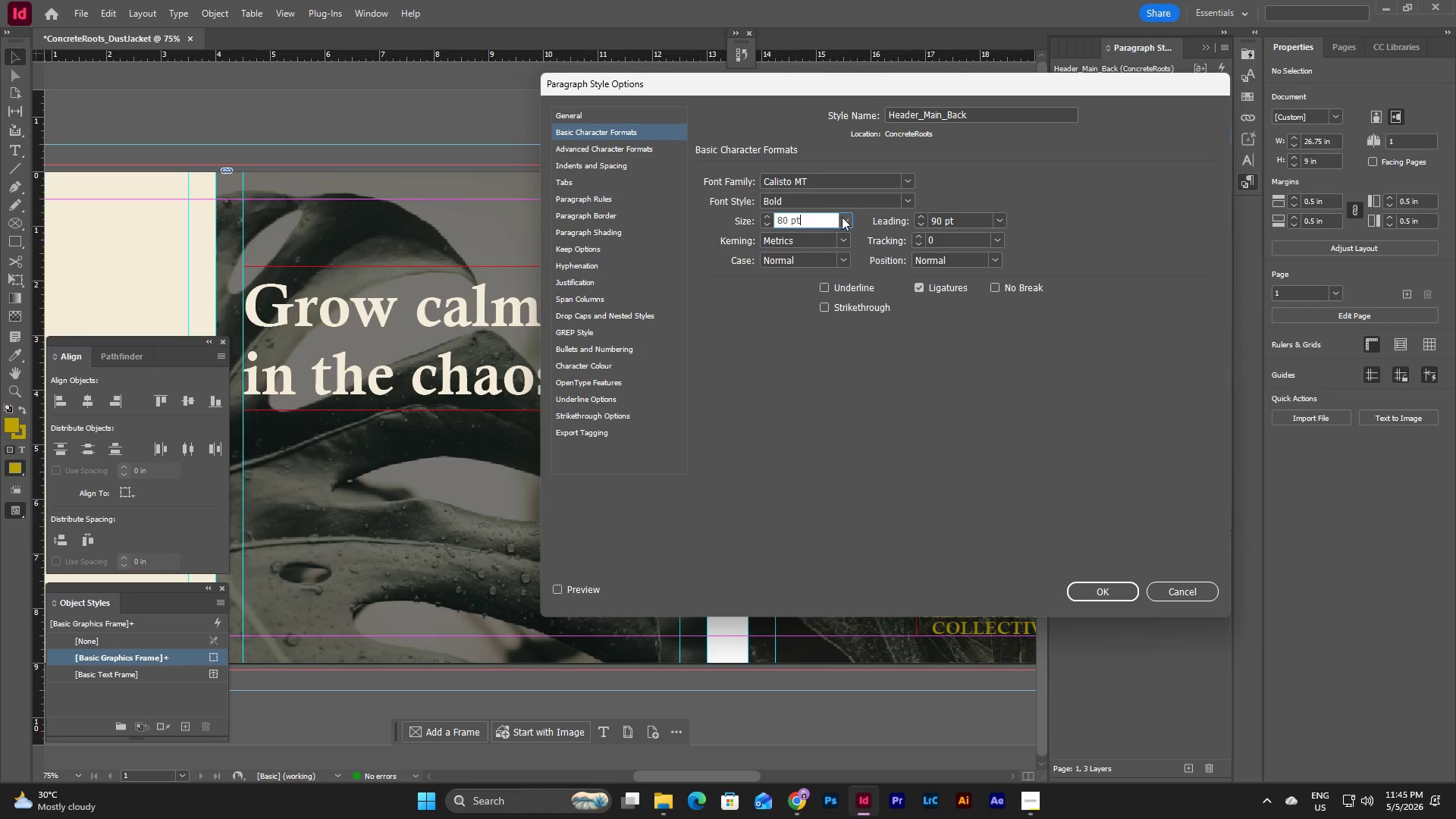 
left_click_drag(start_coordinate=[833, 218], to_coordinate=[750, 218])
 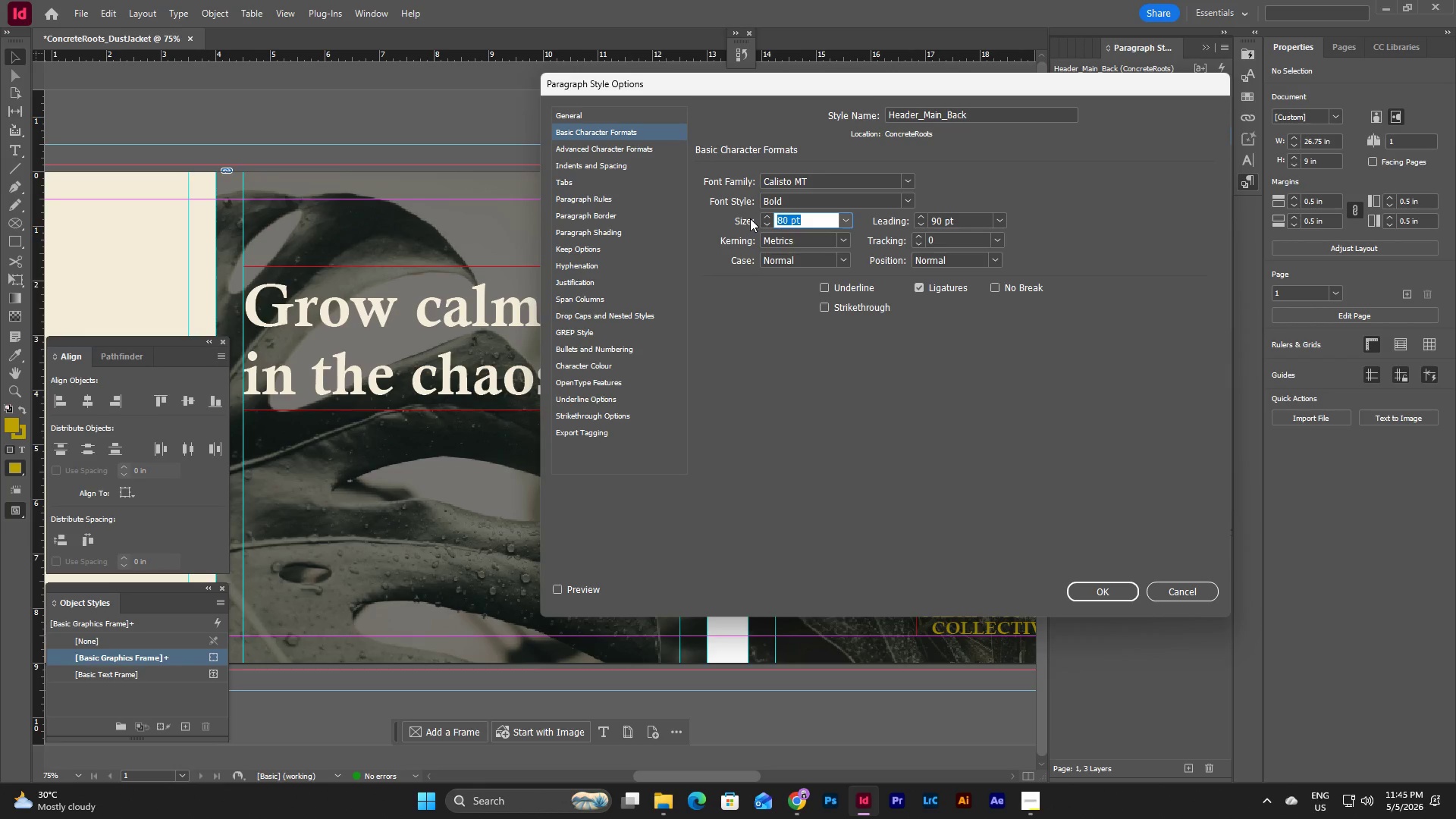 
key(Numpad6)
 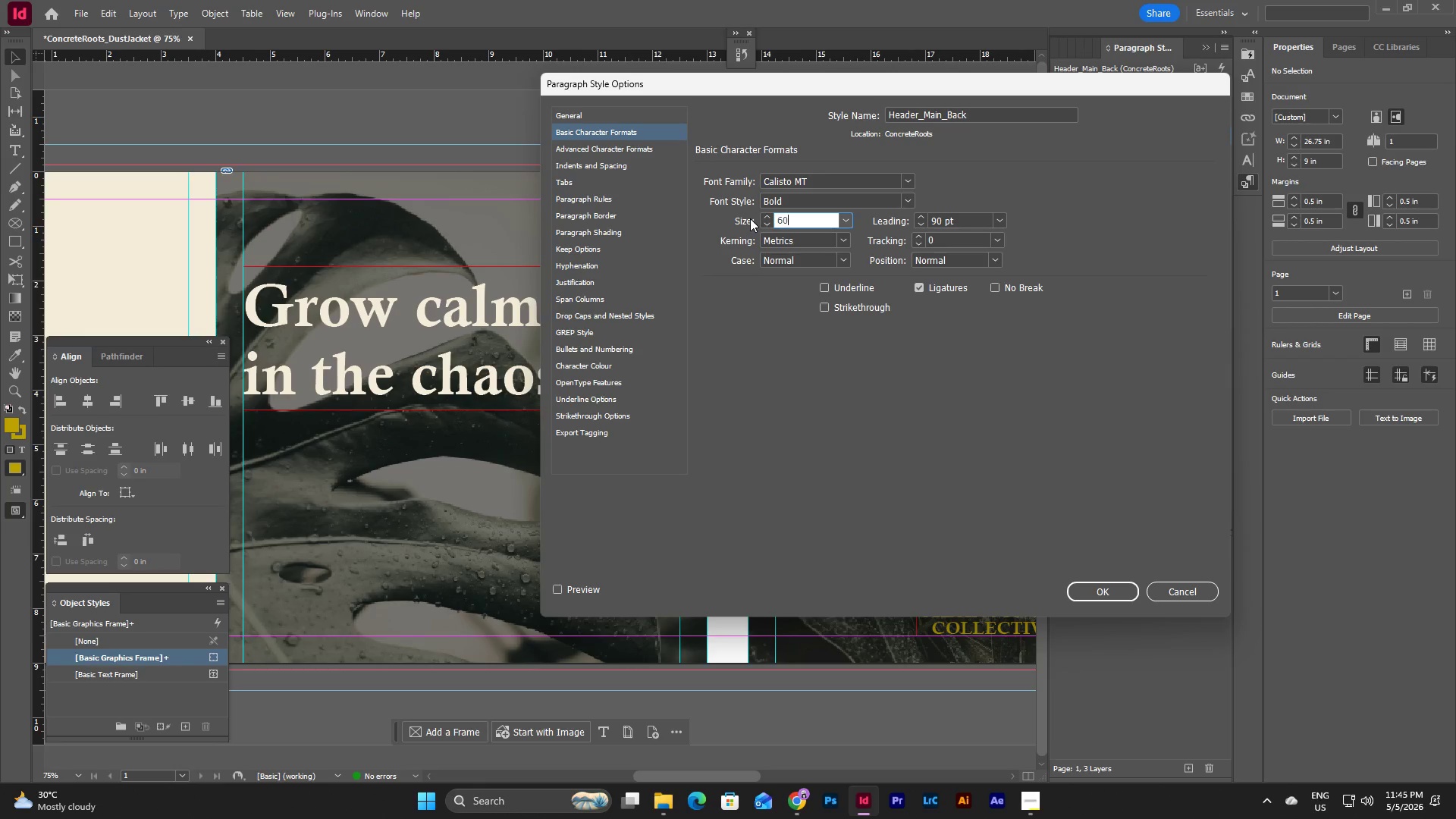 
key(Numpad0)
 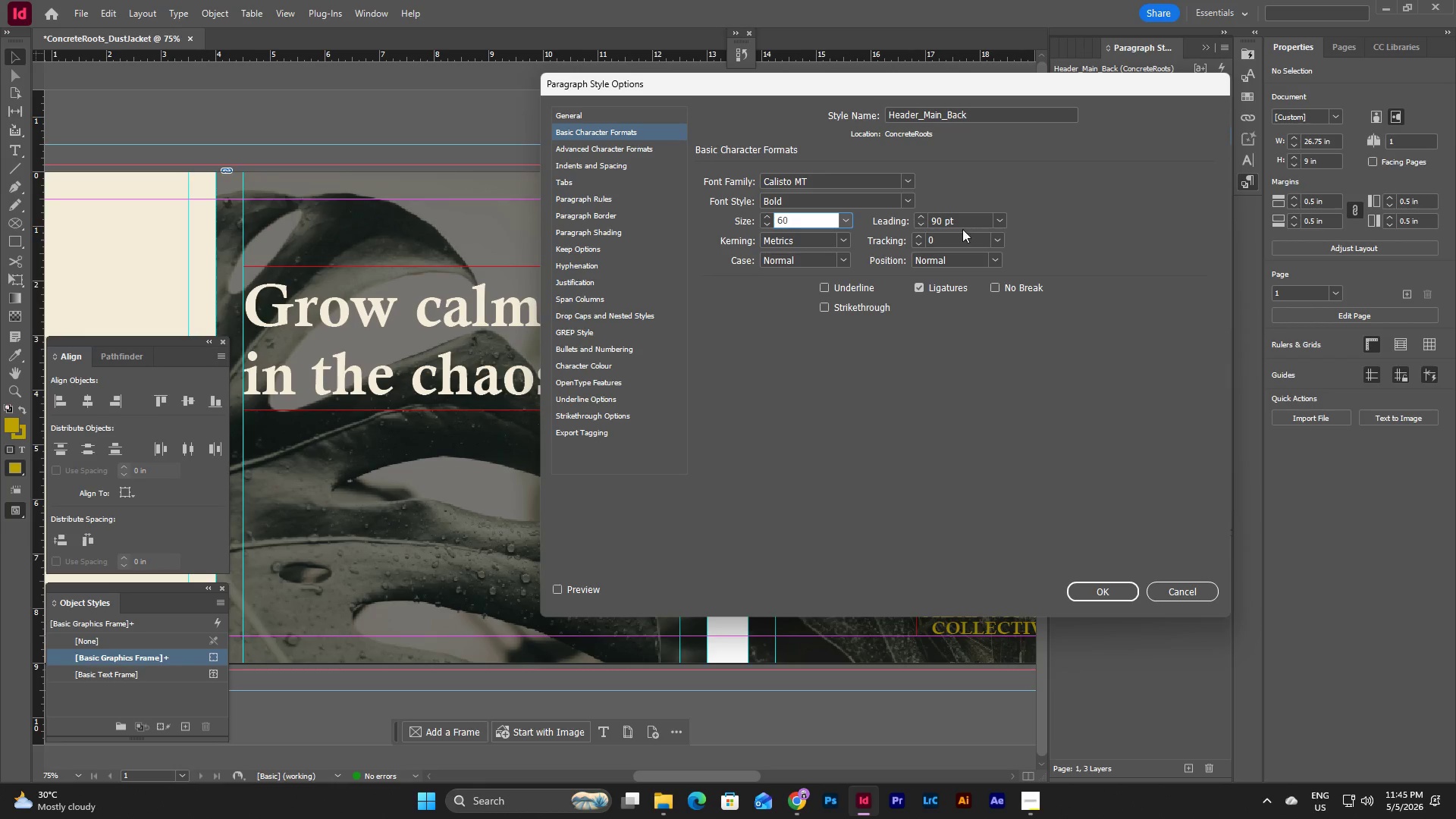 
left_click([1002, 218])
 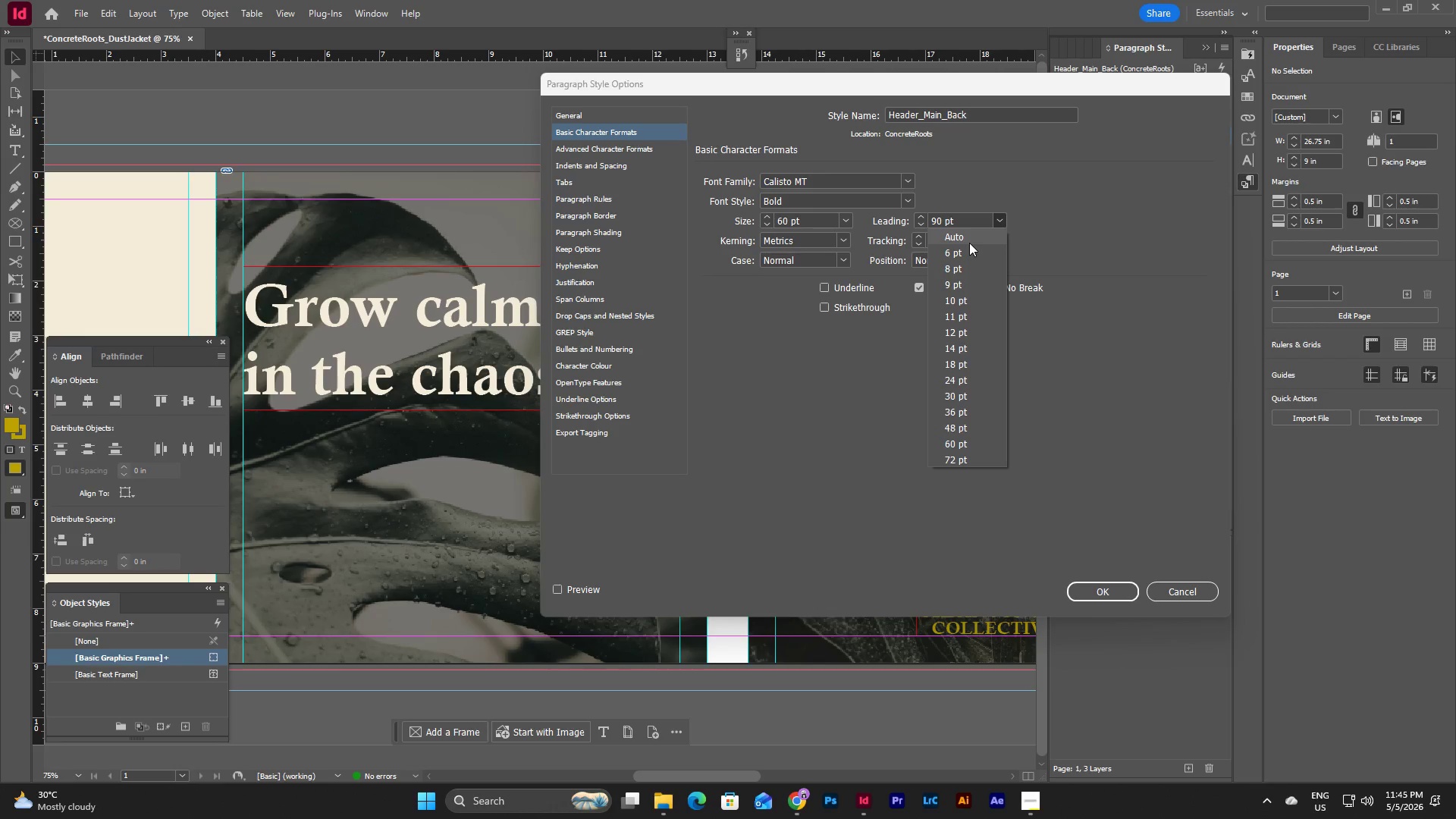 
left_click([969, 234])
 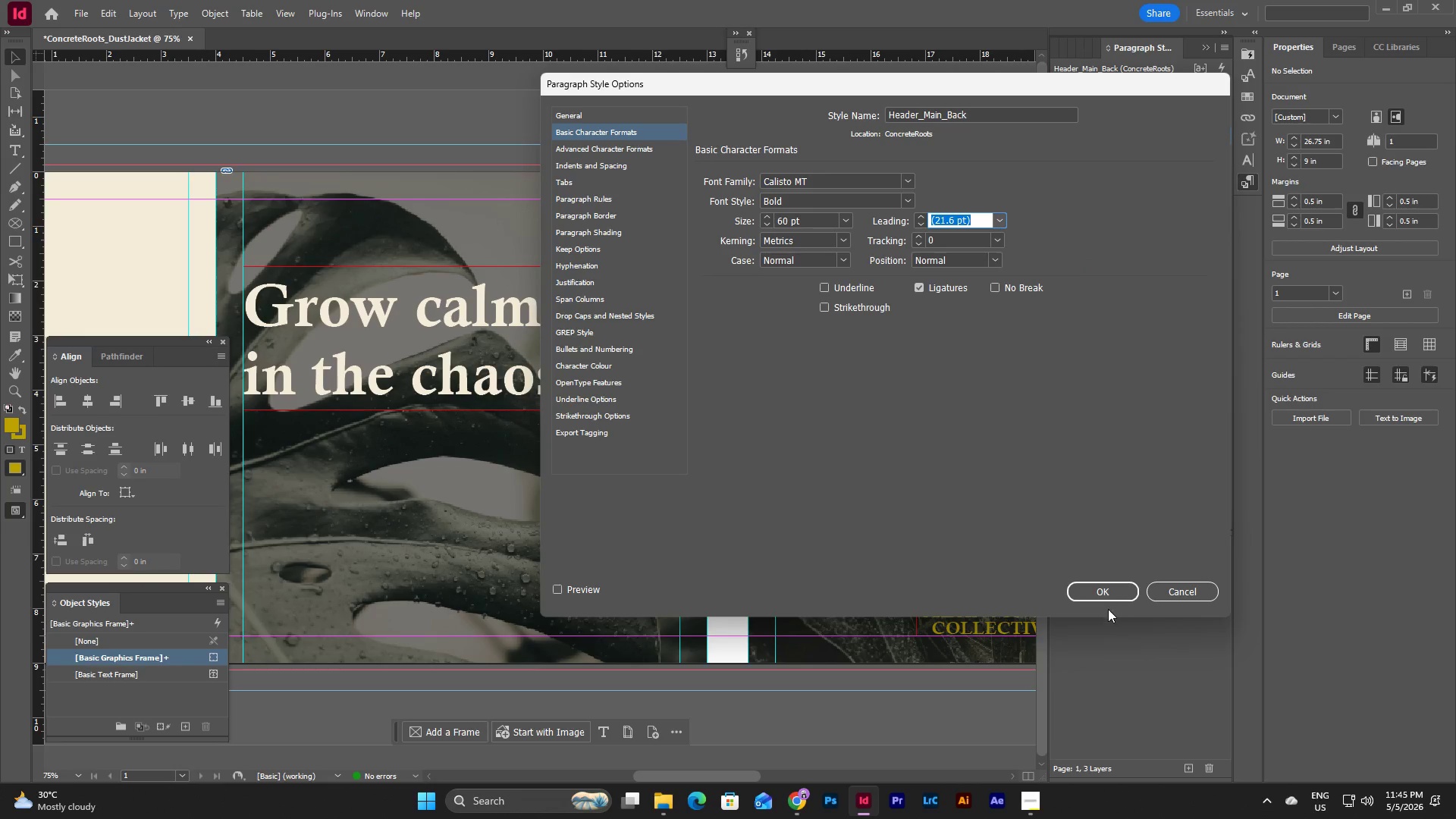 
left_click([1112, 585])
 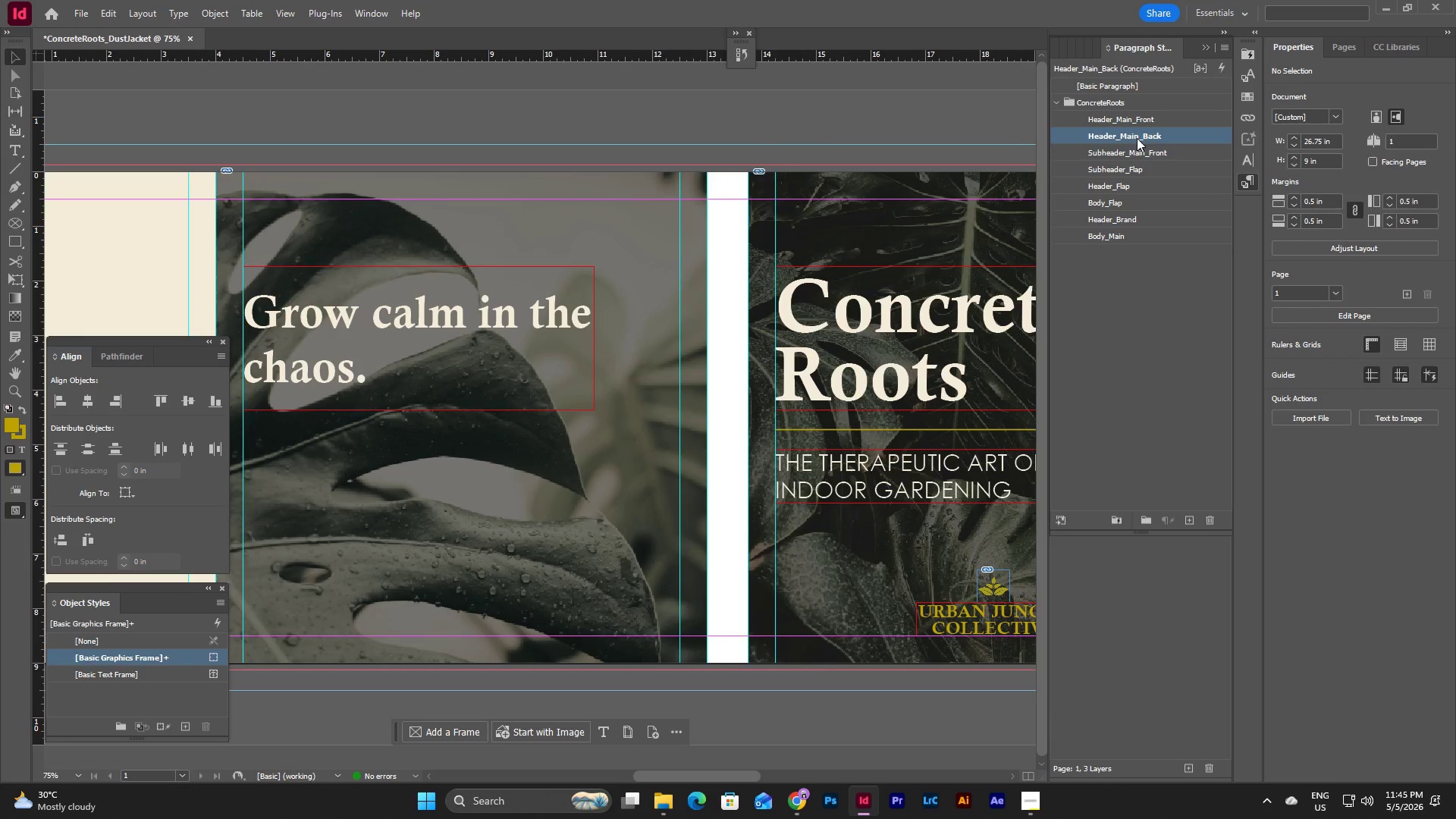 
wait(10.23)
 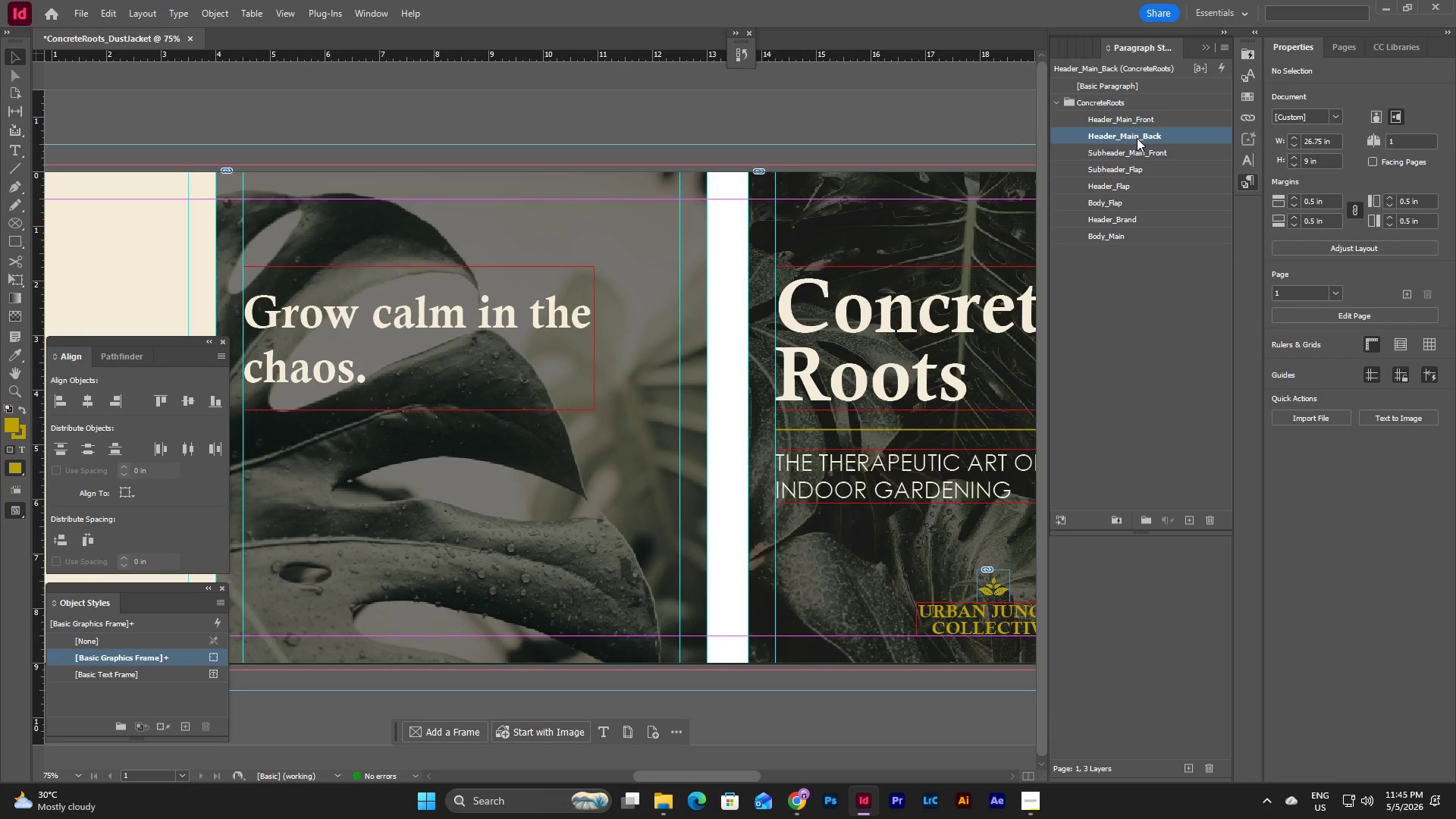 
double_click([481, 304])
 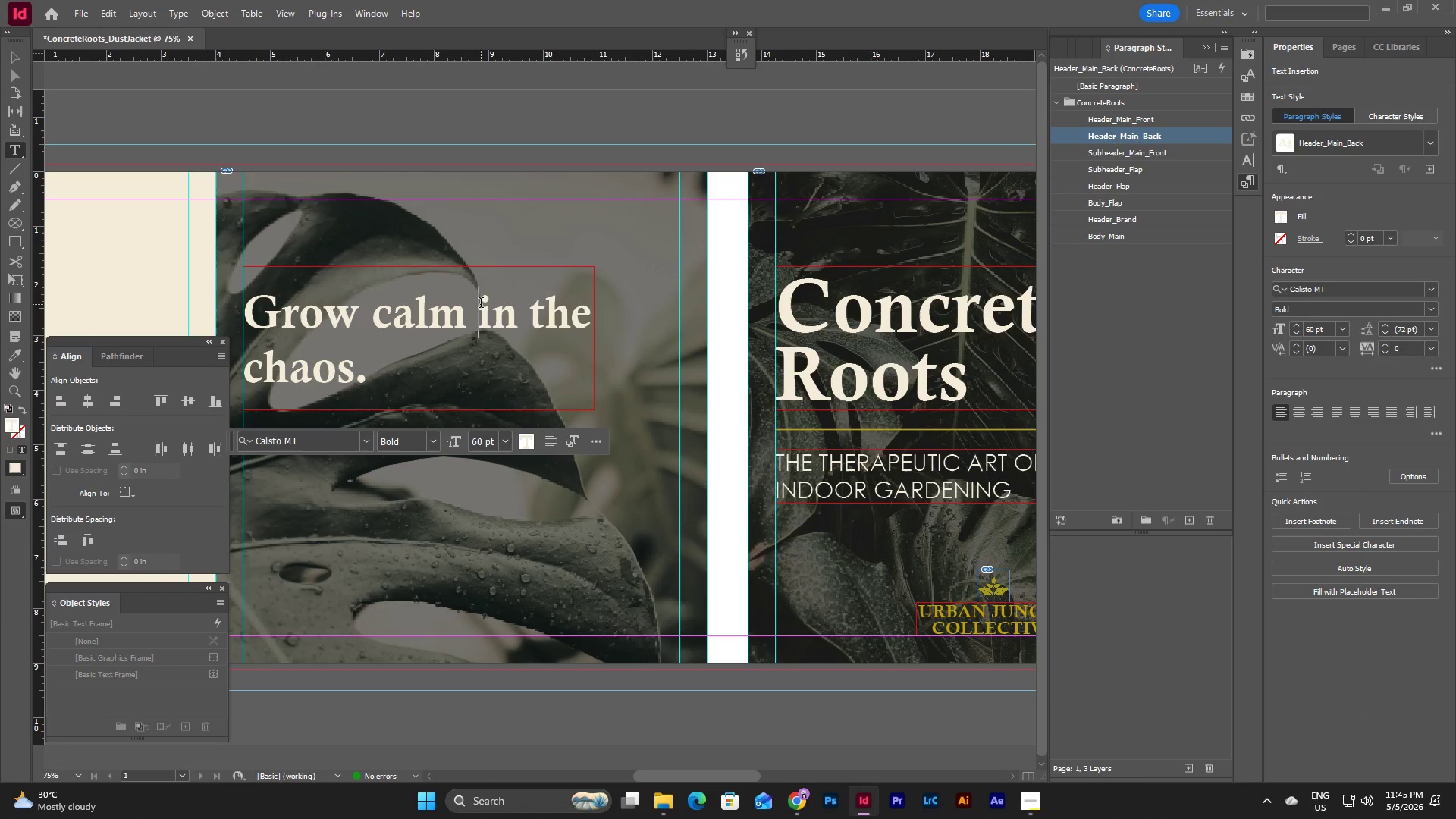 
key(Backspace)
 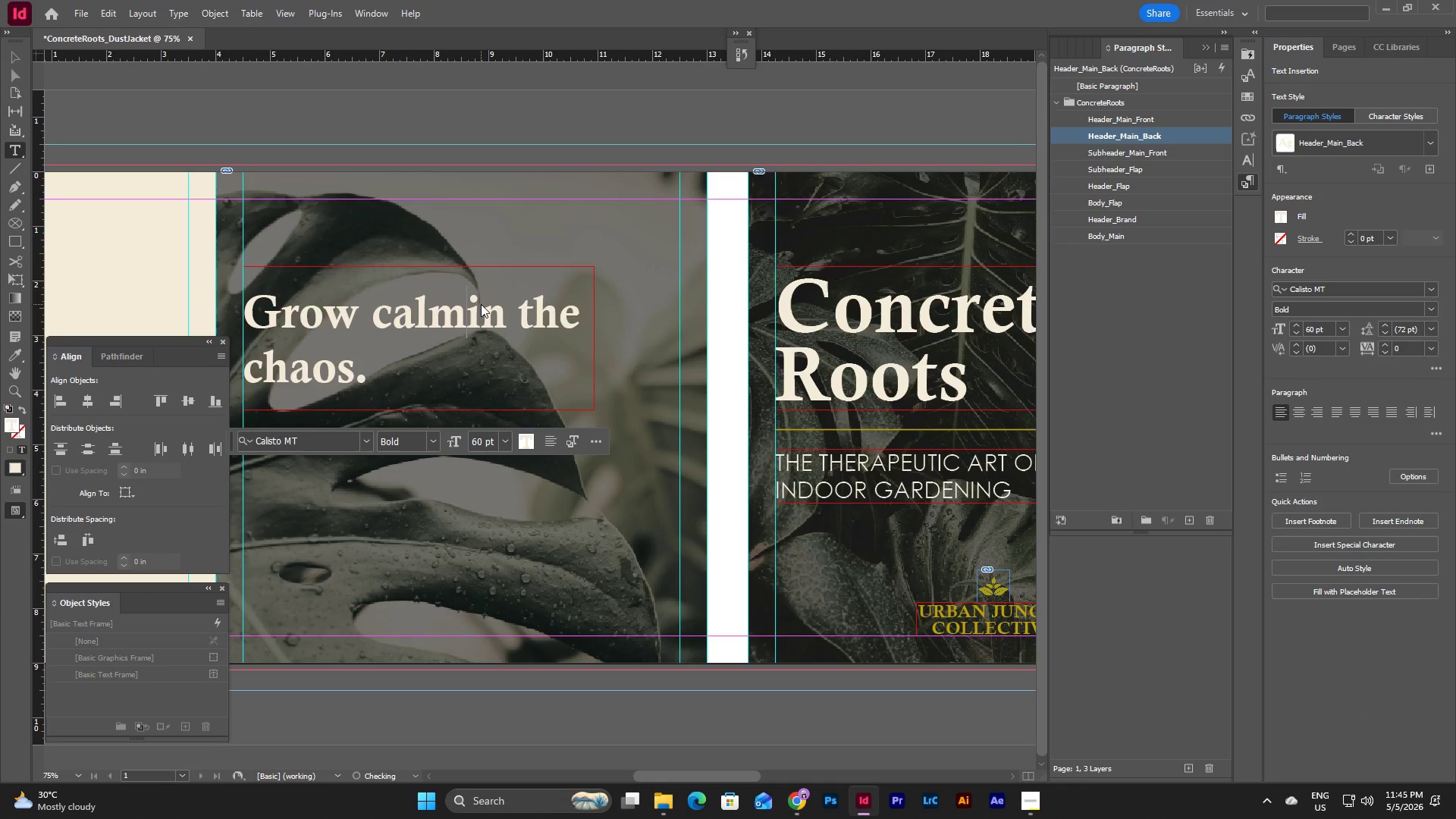 
key(Enter)
 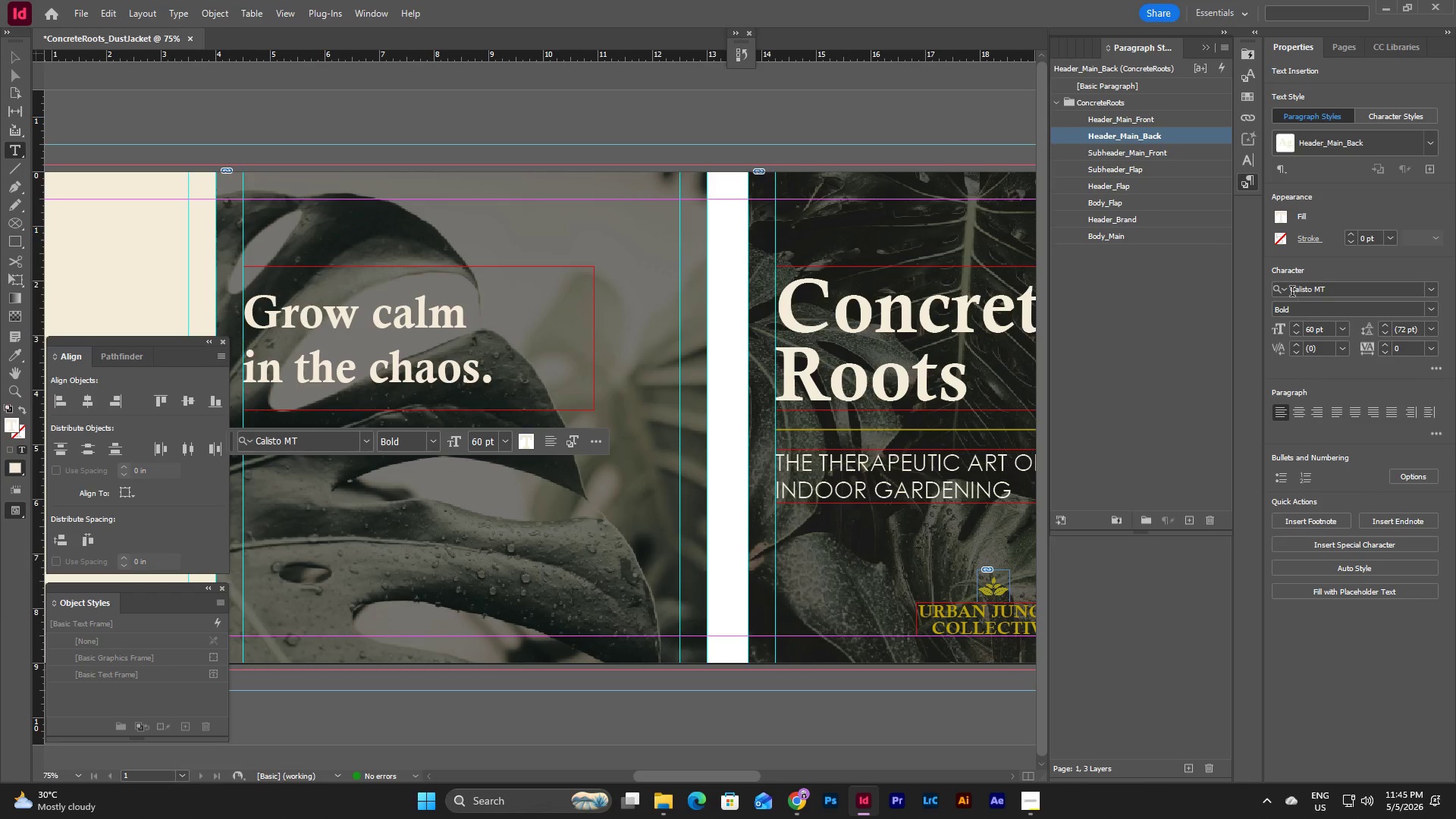 
left_click([1172, 318])
 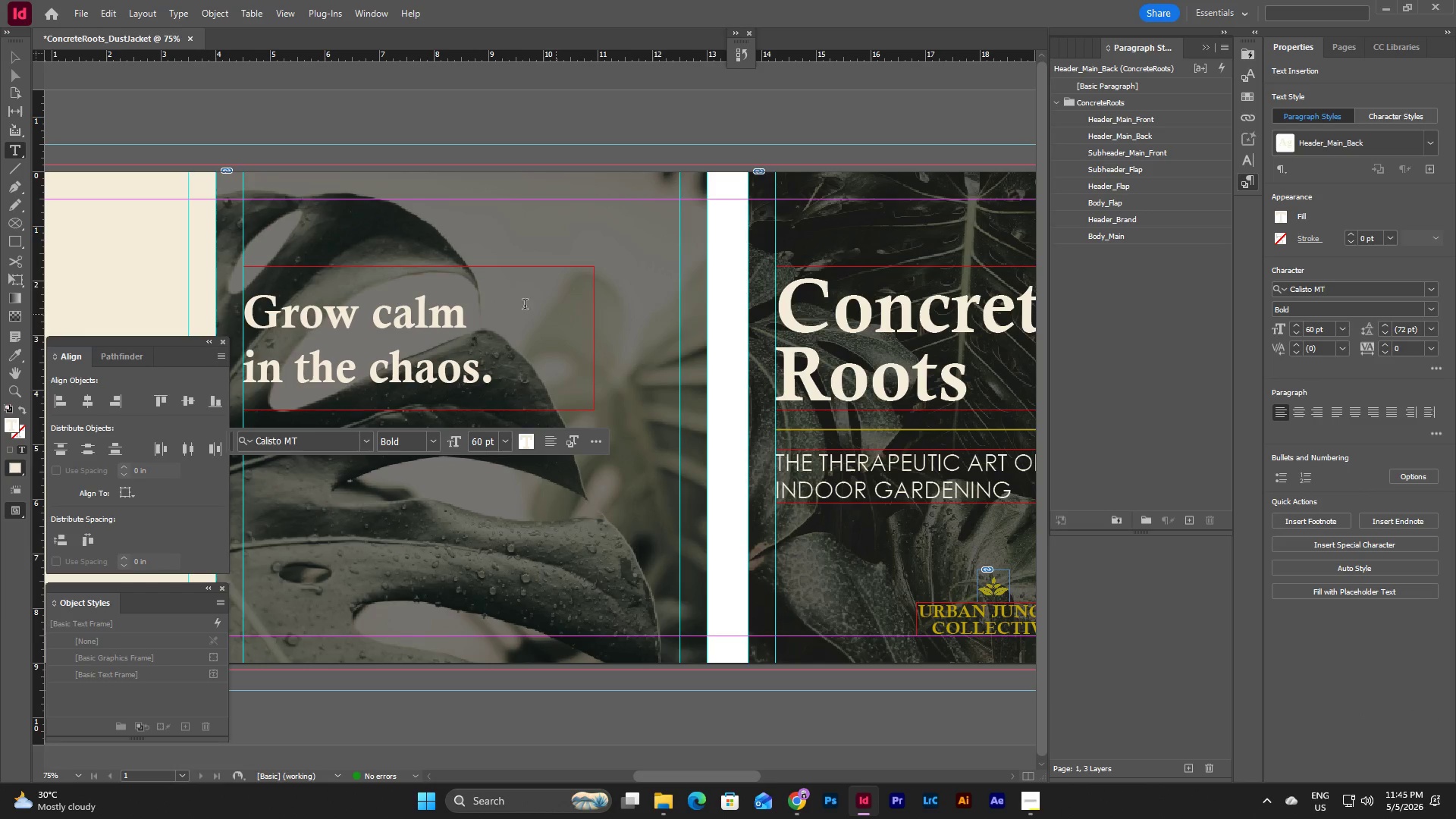 
left_click([517, 304])
 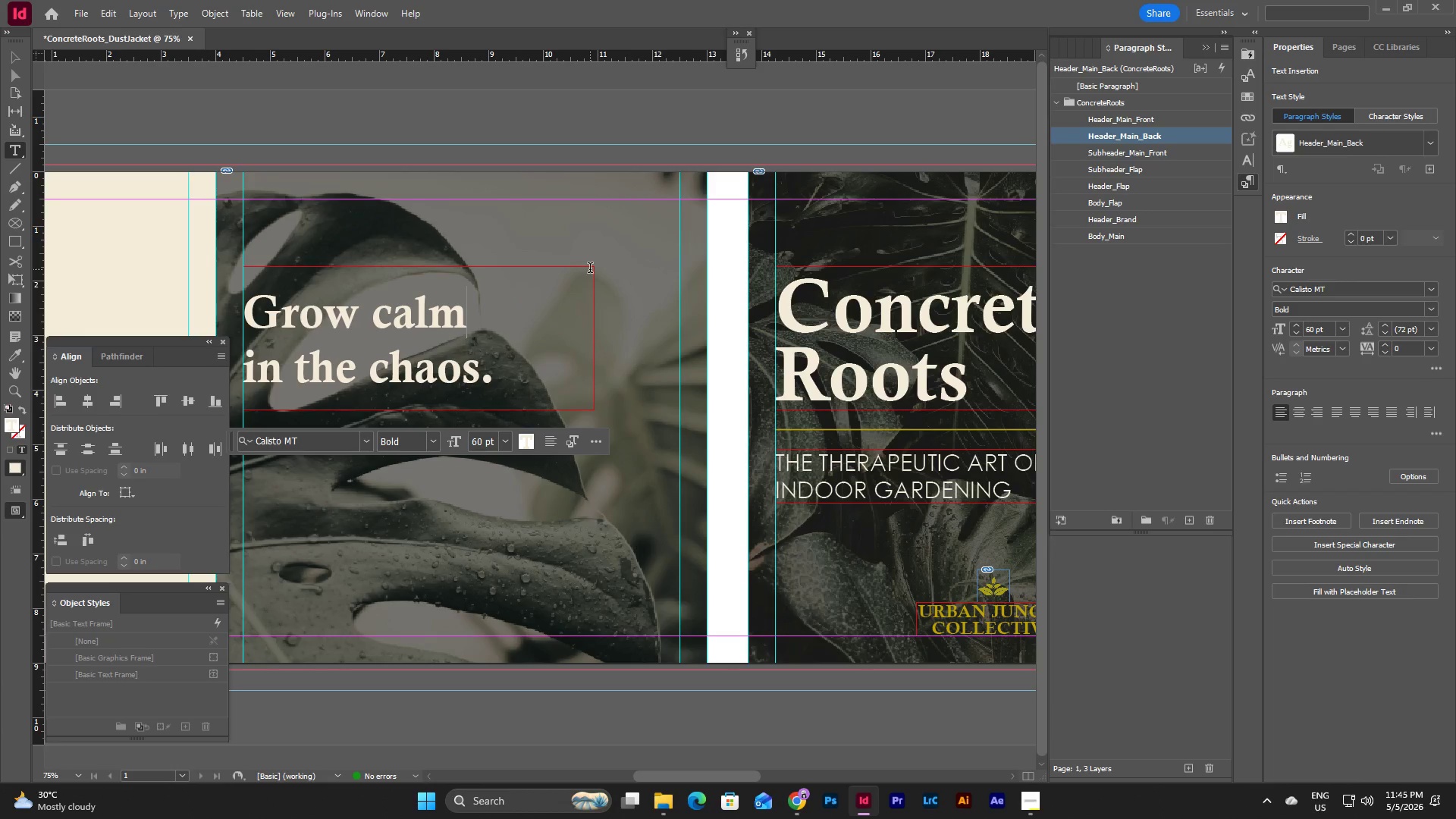 
key(Escape)
 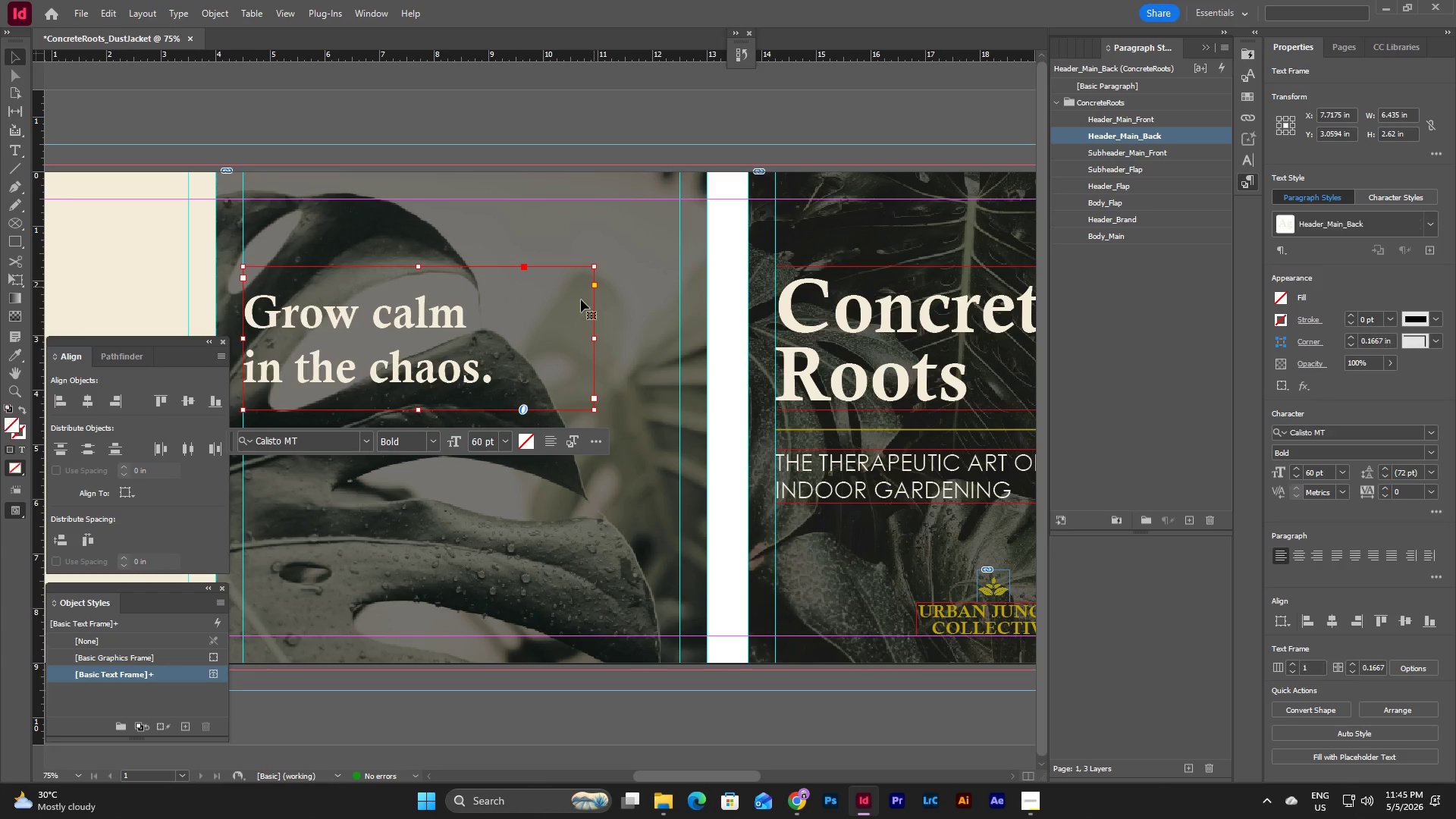 
key(Escape)
 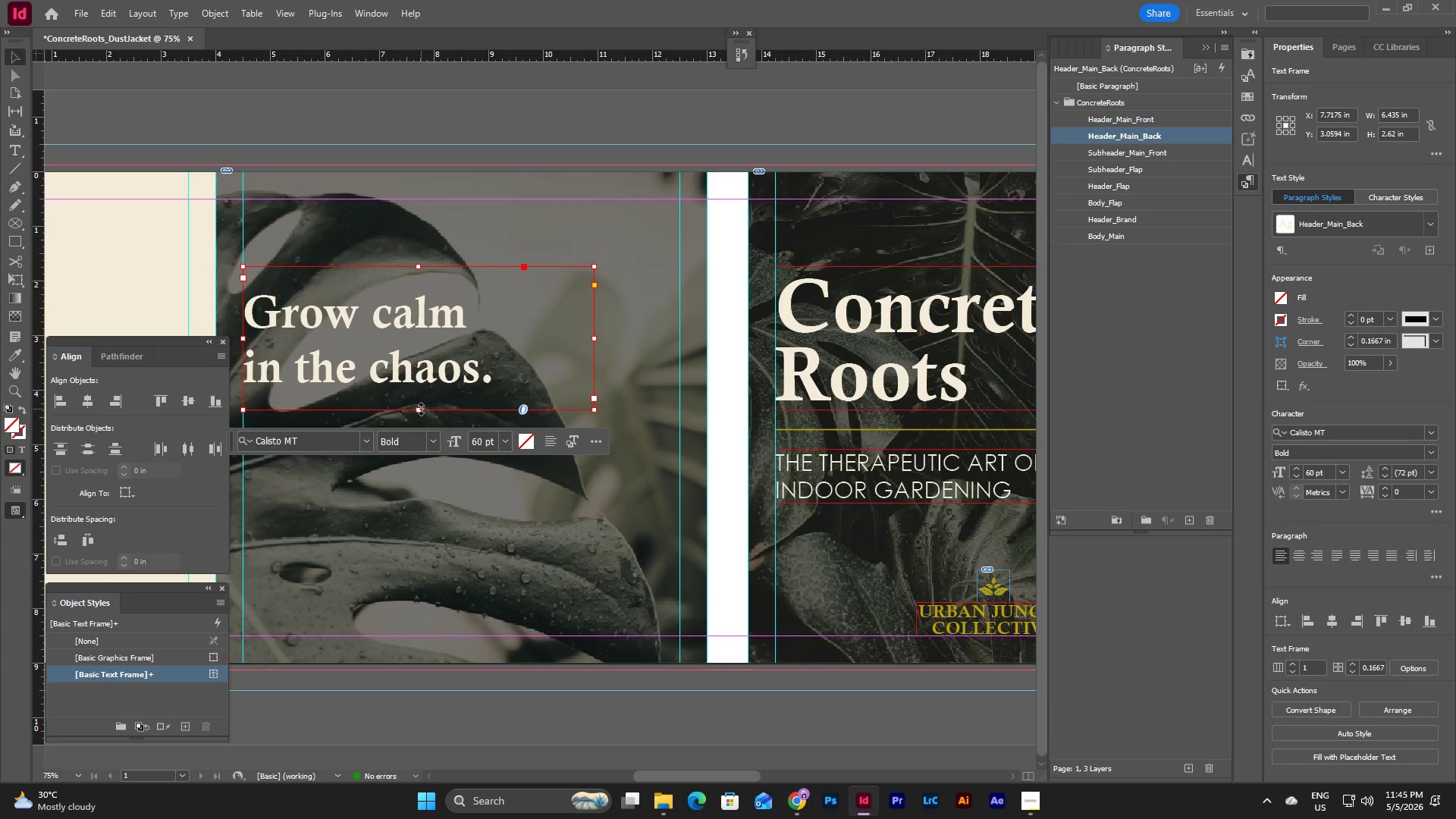 
left_click_drag(start_coordinate=[421, 409], to_coordinate=[425, 337])
 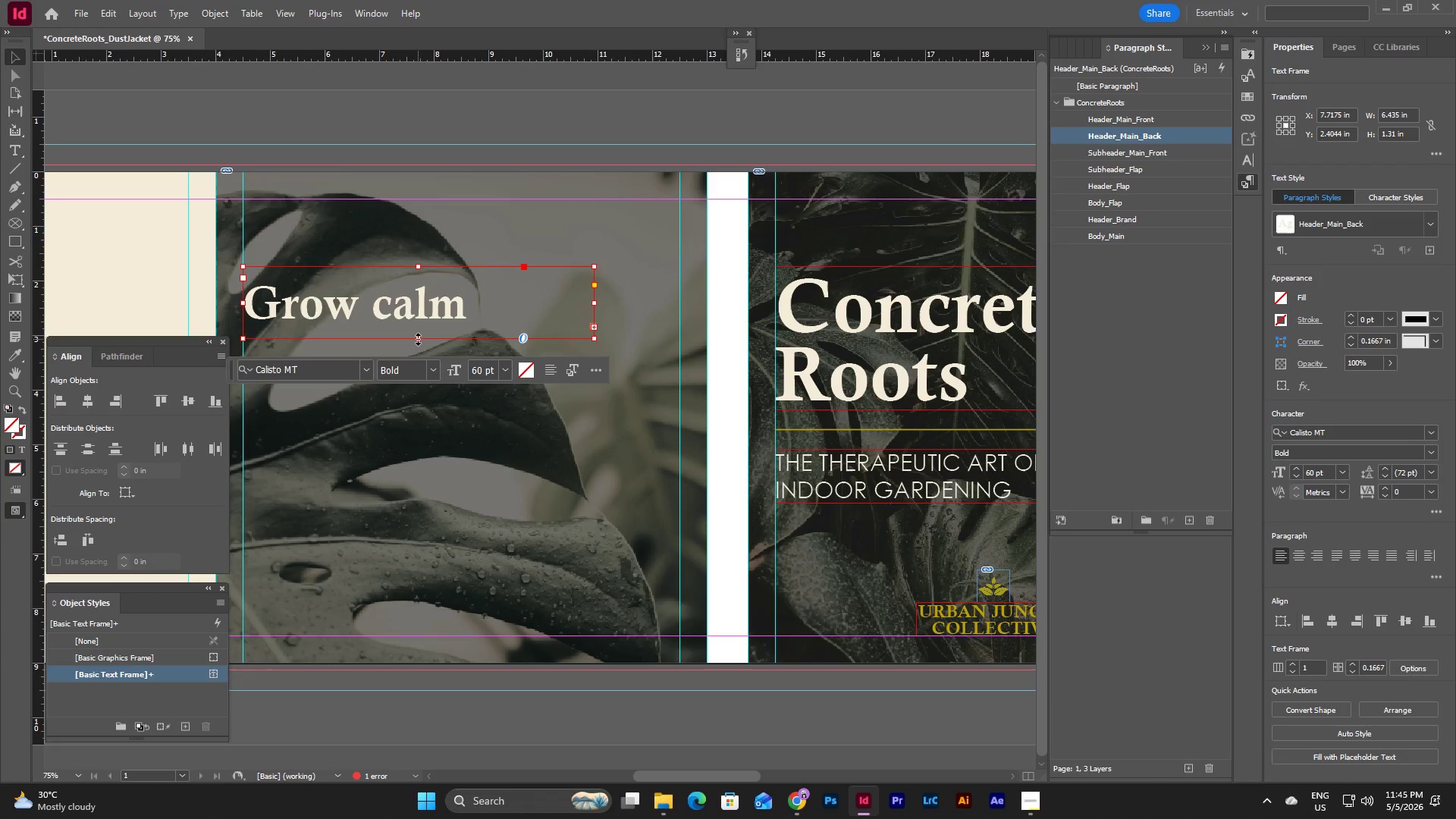 
left_click_drag(start_coordinate=[418, 339], to_coordinate=[418, 413])
 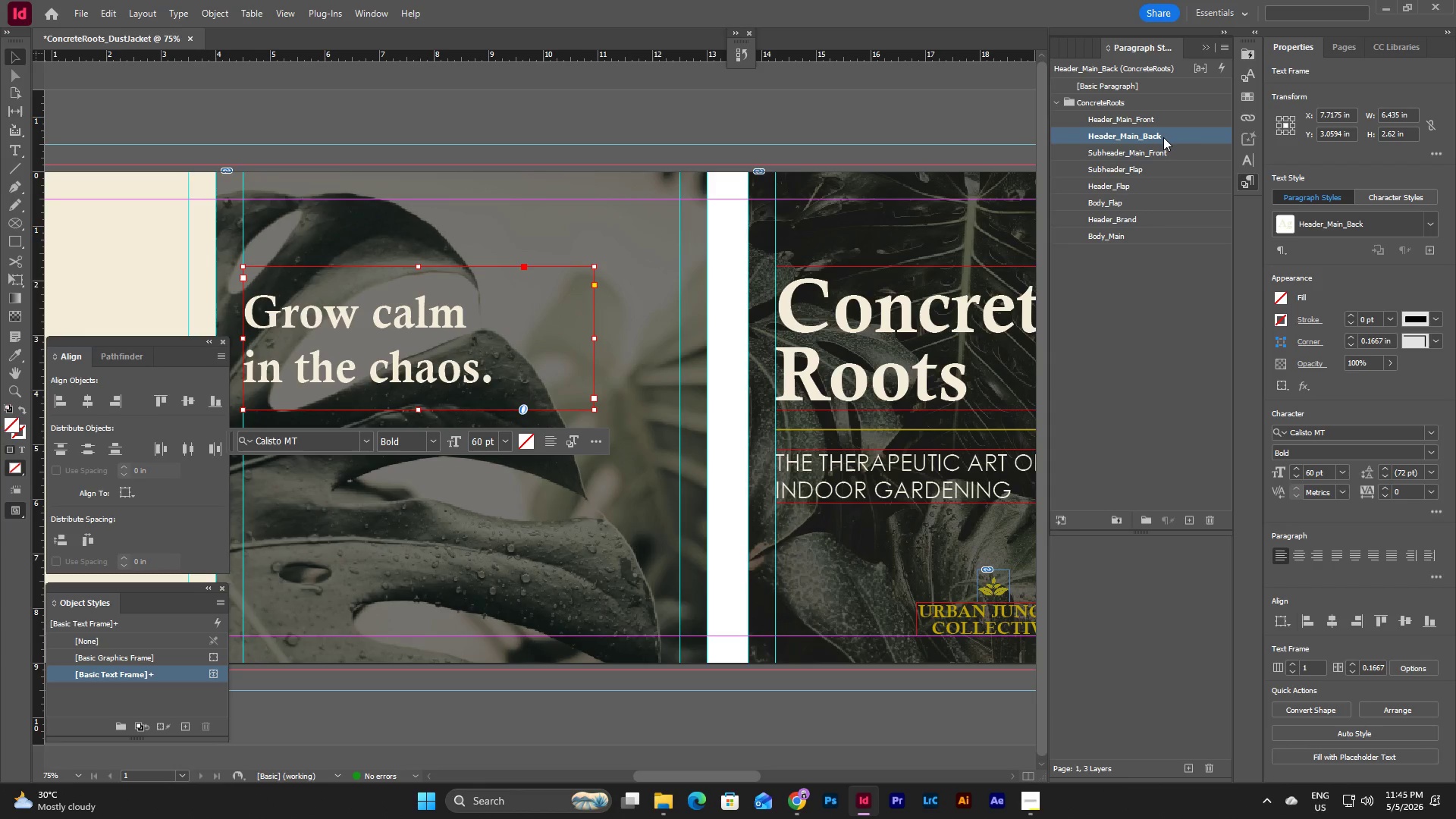 
double_click([1165, 134])
 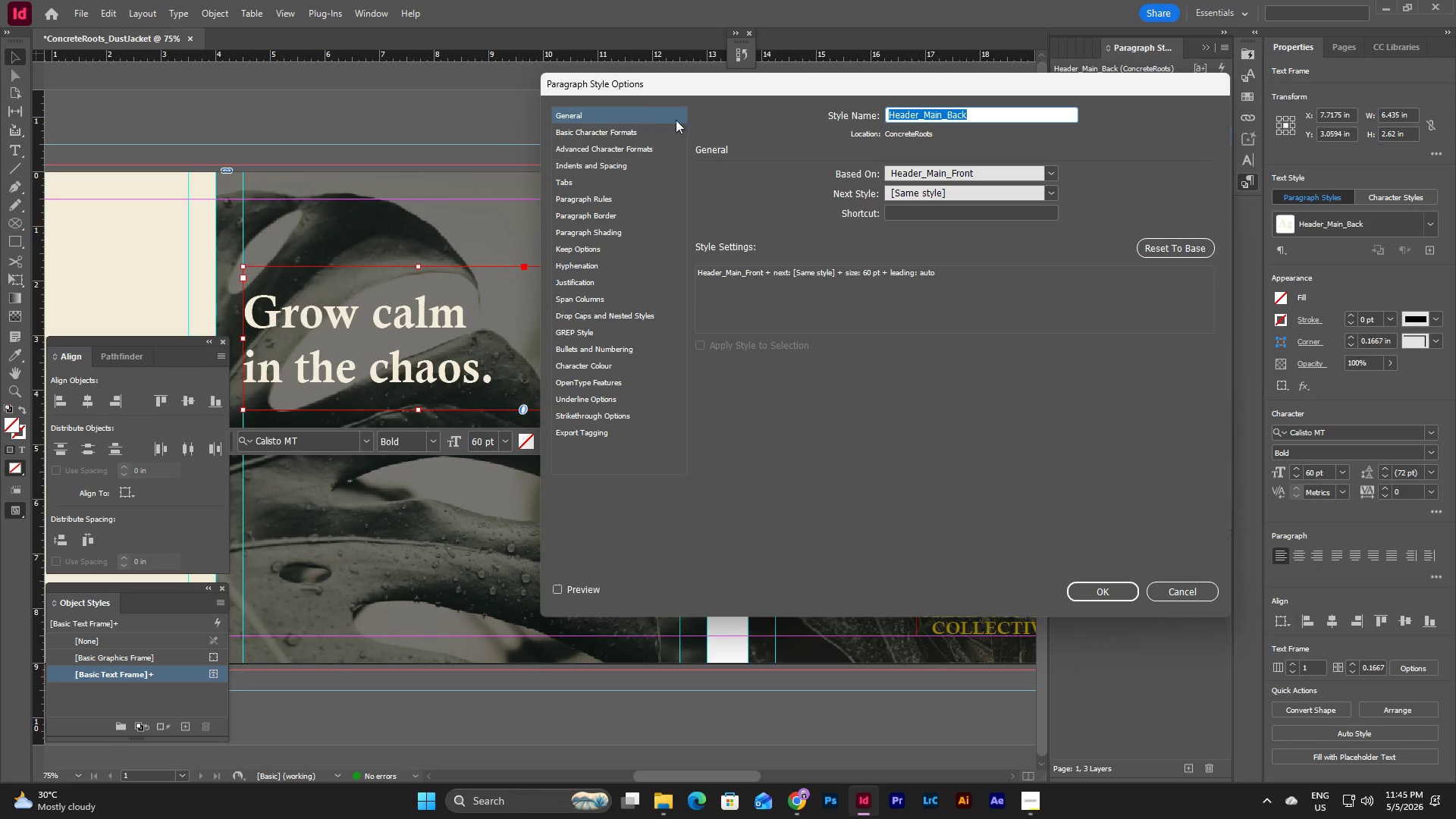 
left_click([610, 134])
 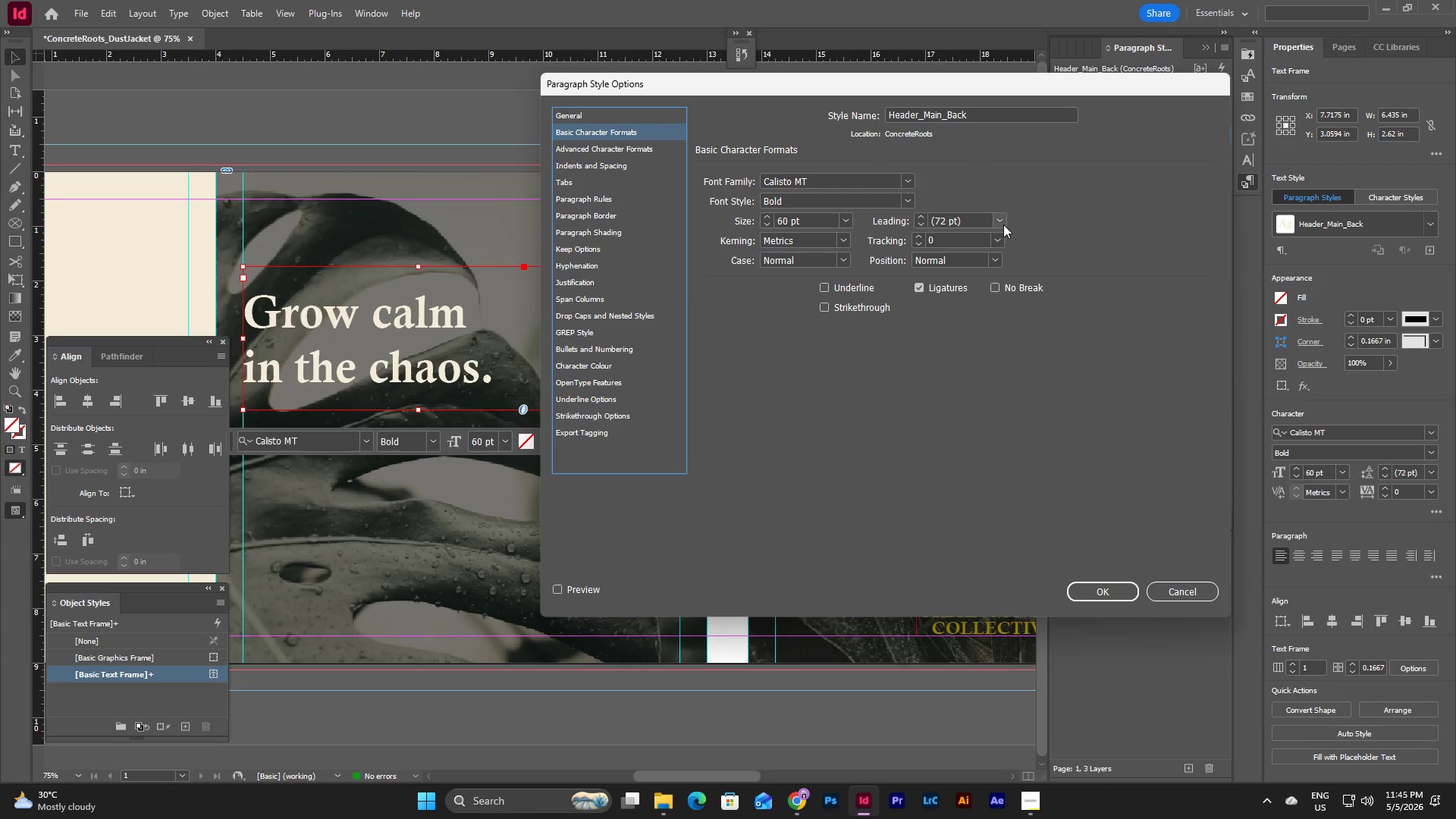 
left_click([999, 218])
 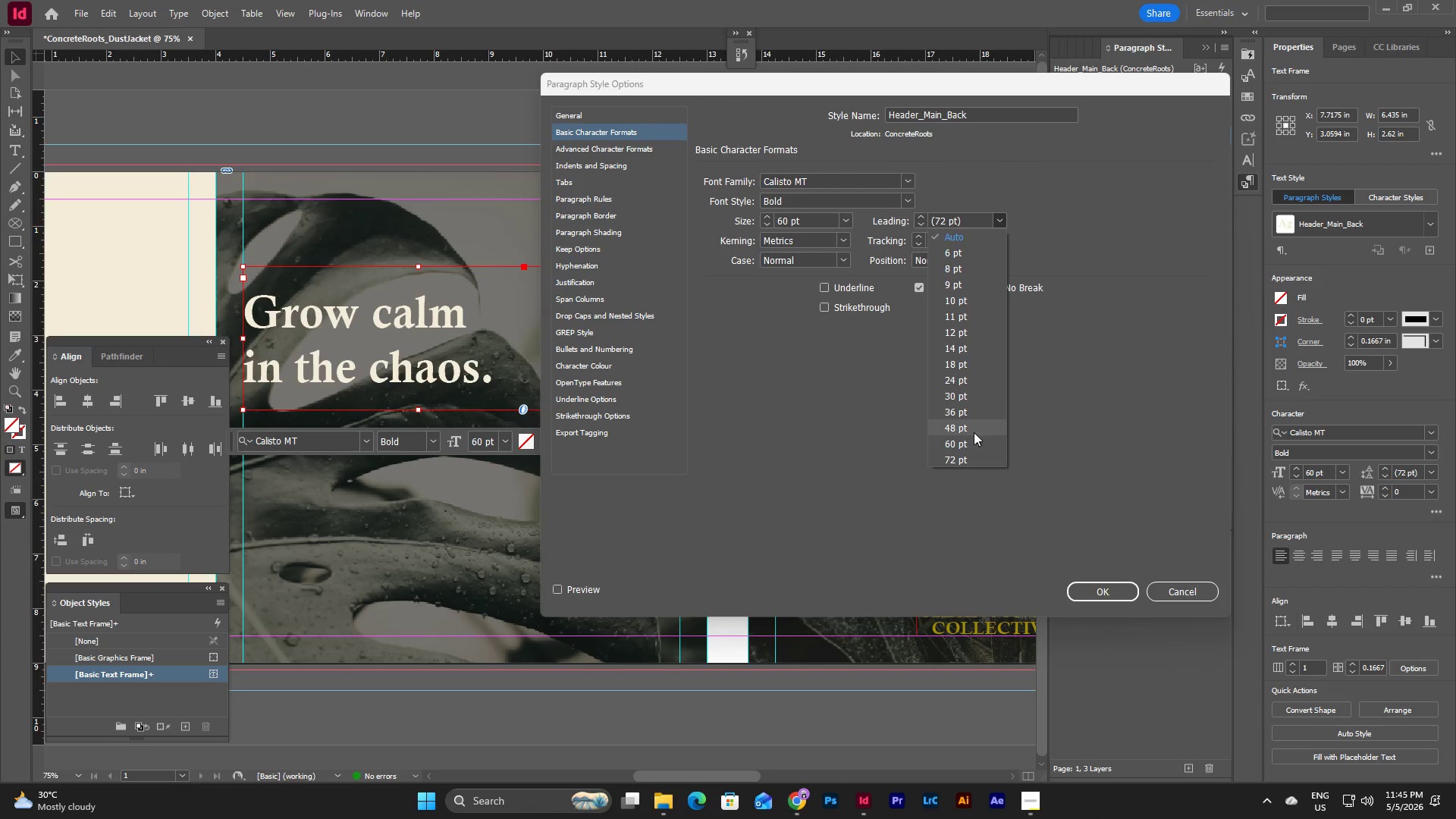 
left_click([971, 437])
 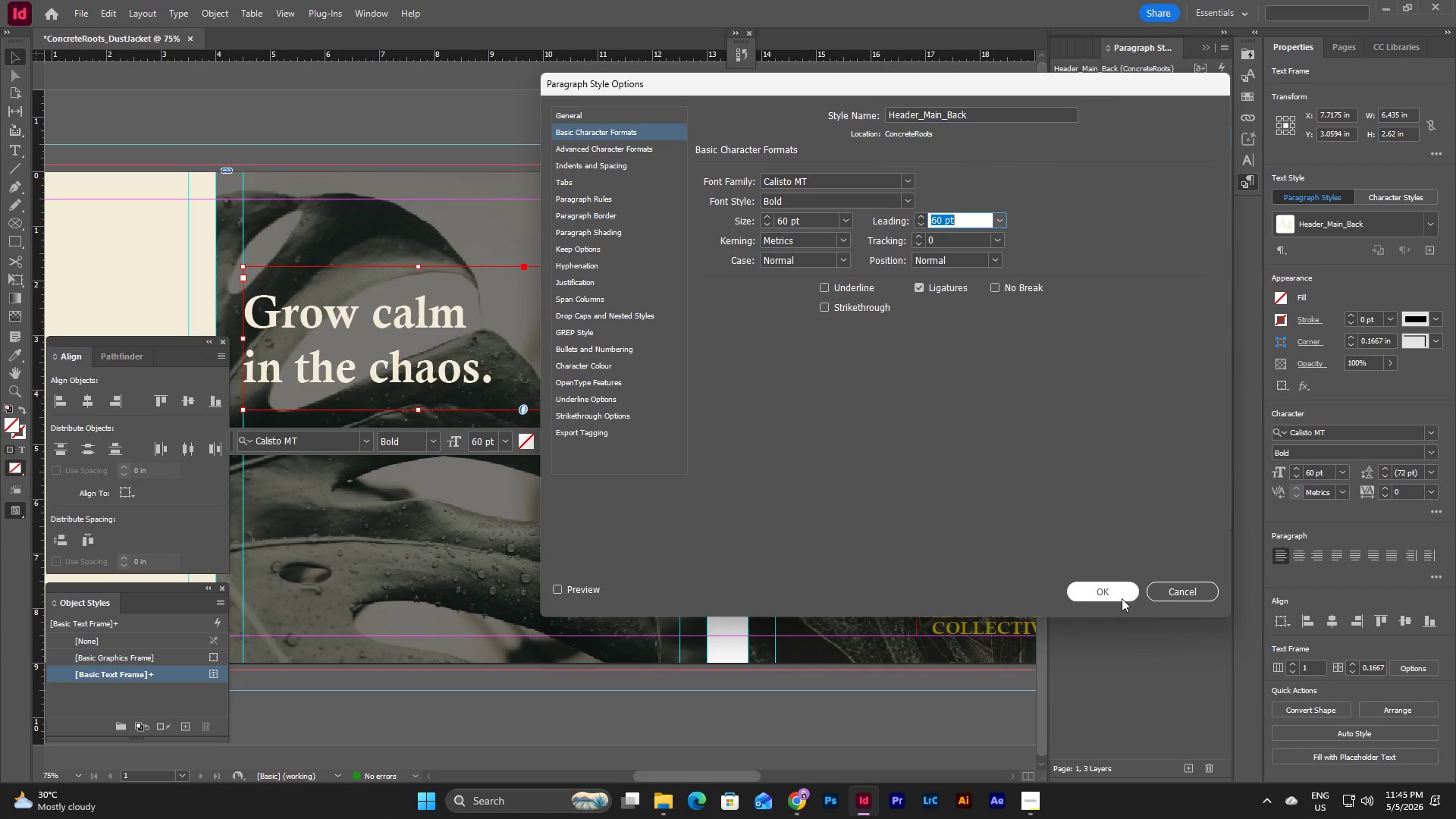 
left_click([1122, 588])
 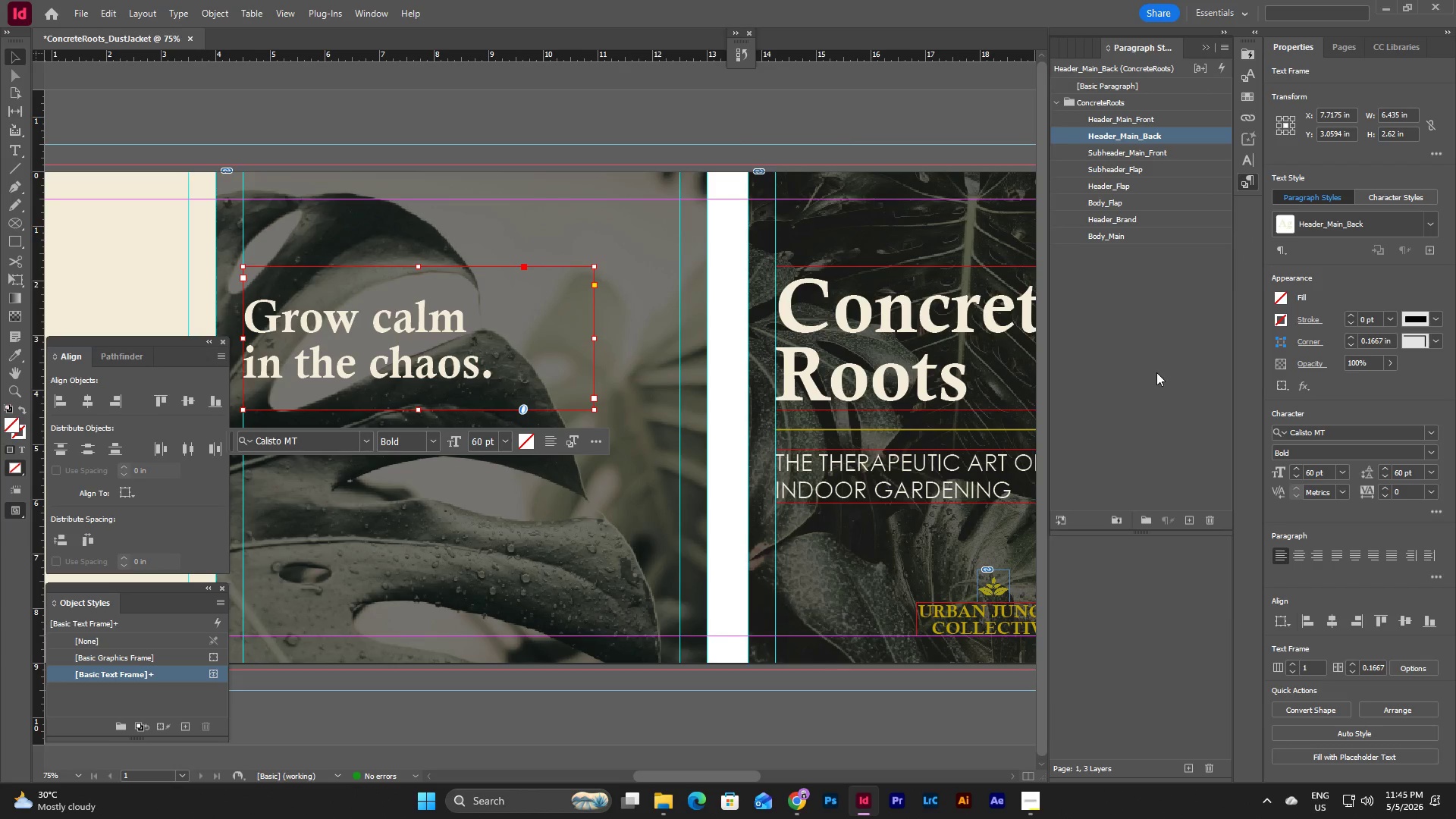 
left_click([1156, 372])
 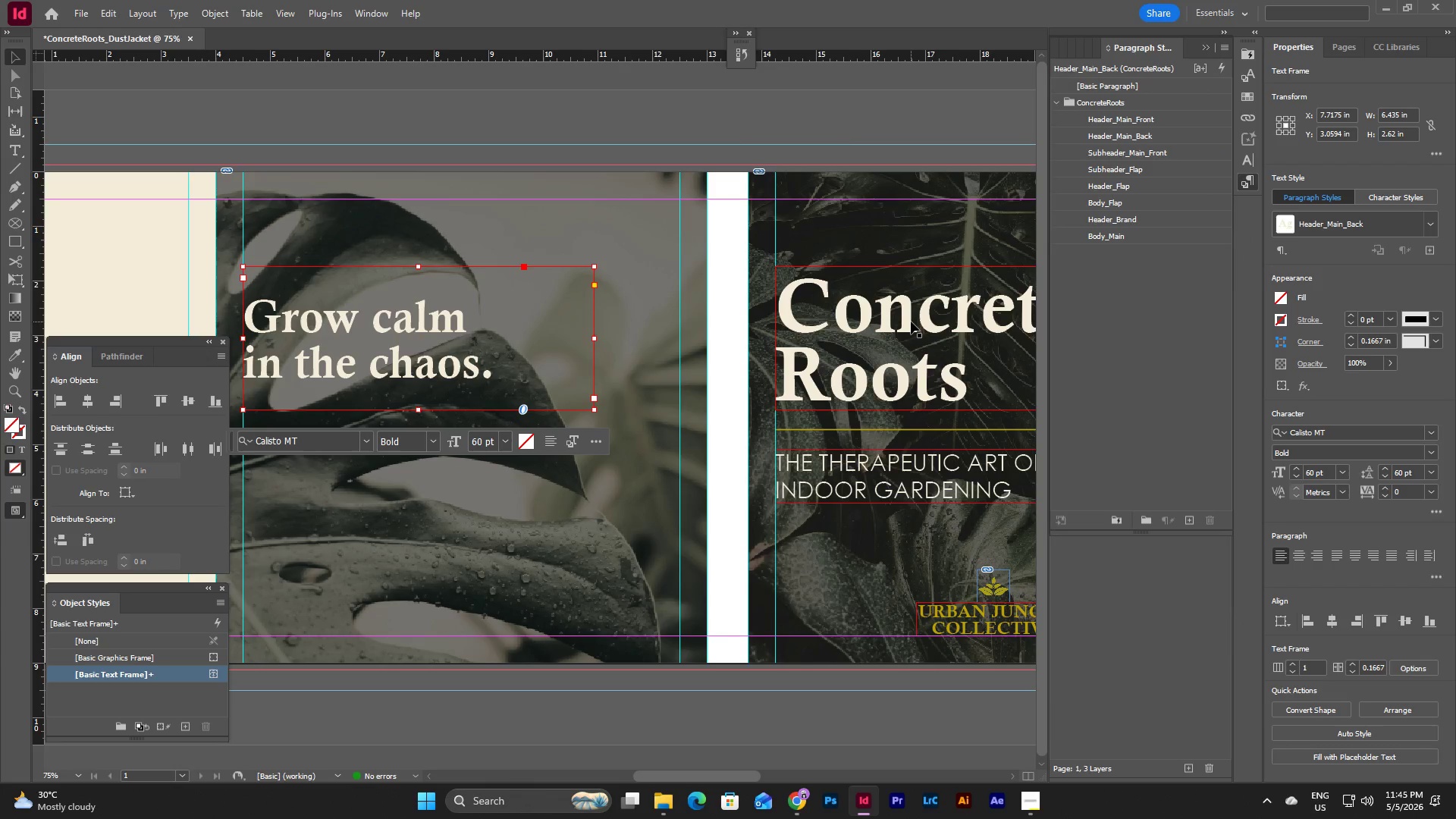 
double_click([911, 322])
 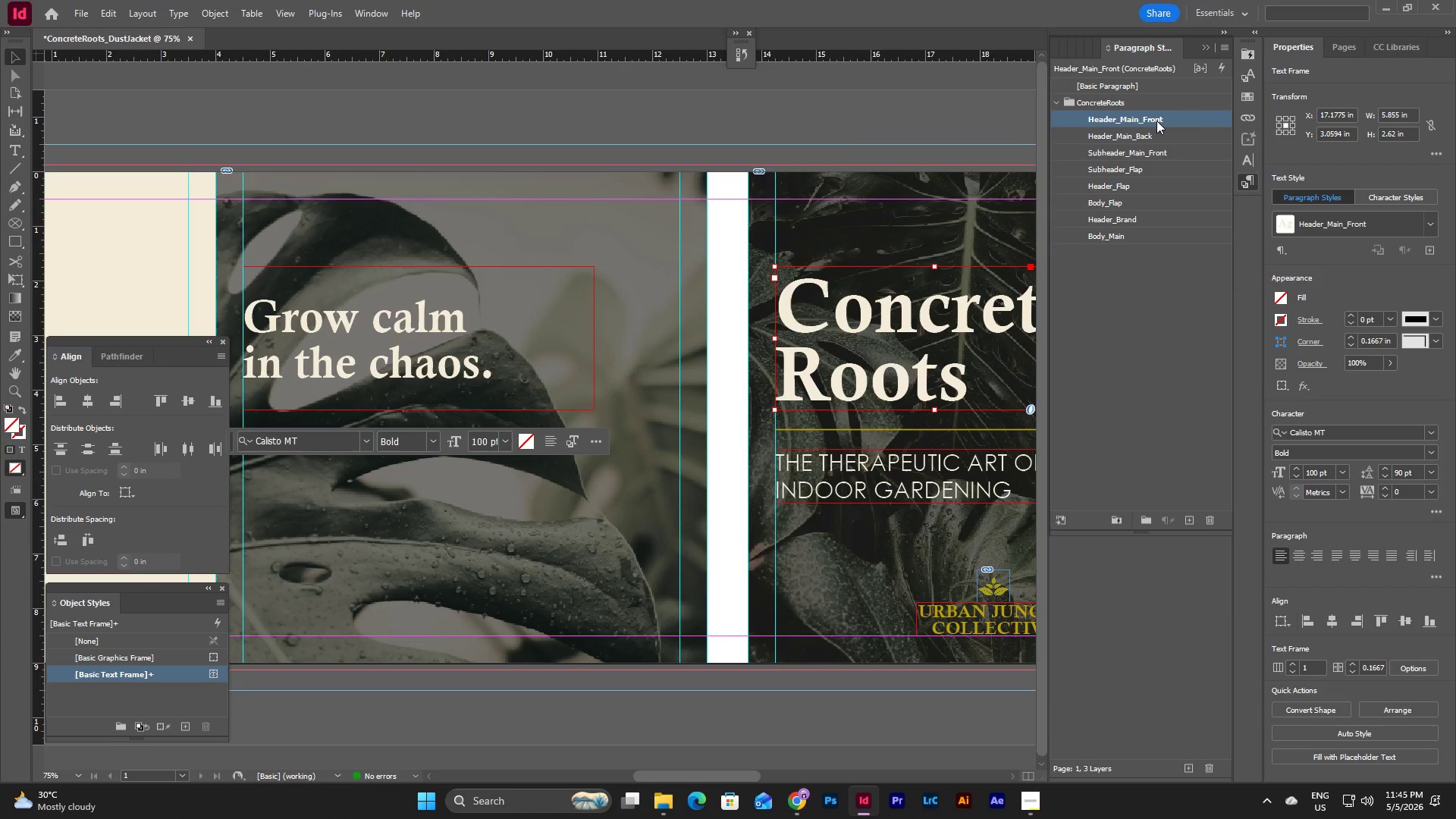 
double_click([1156, 121])
 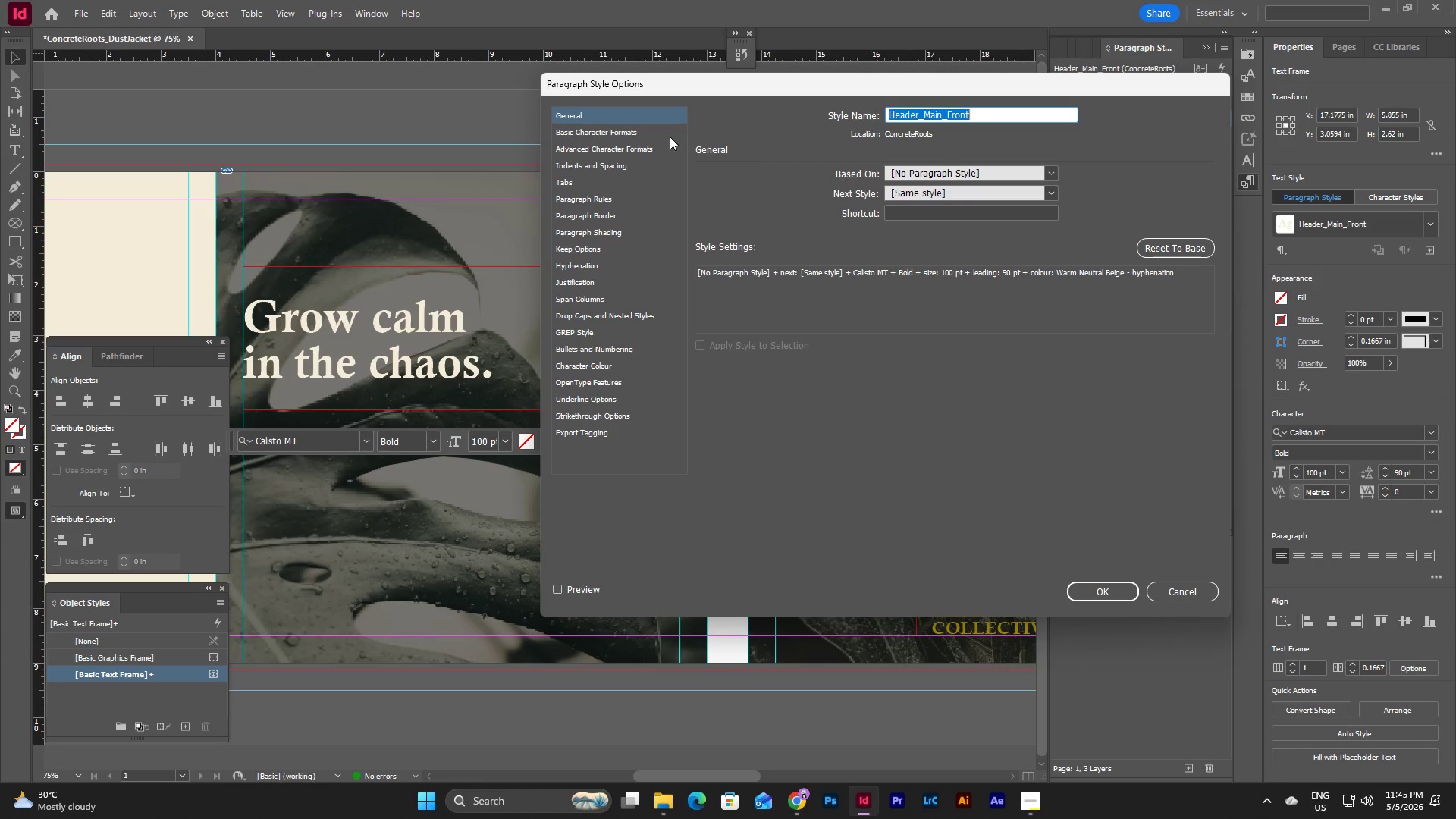 
left_click([604, 130])
 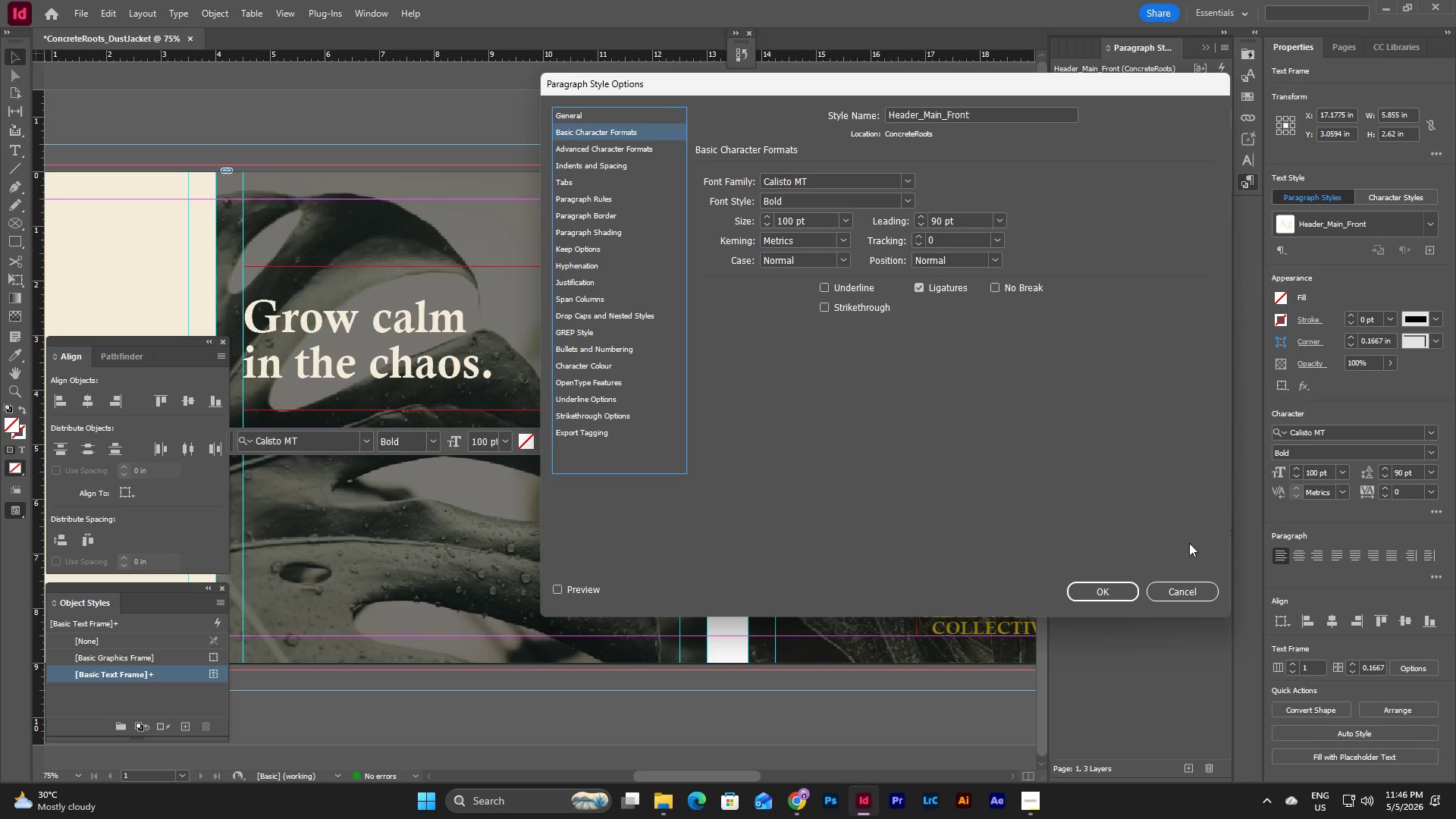 
left_click([1186, 588])
 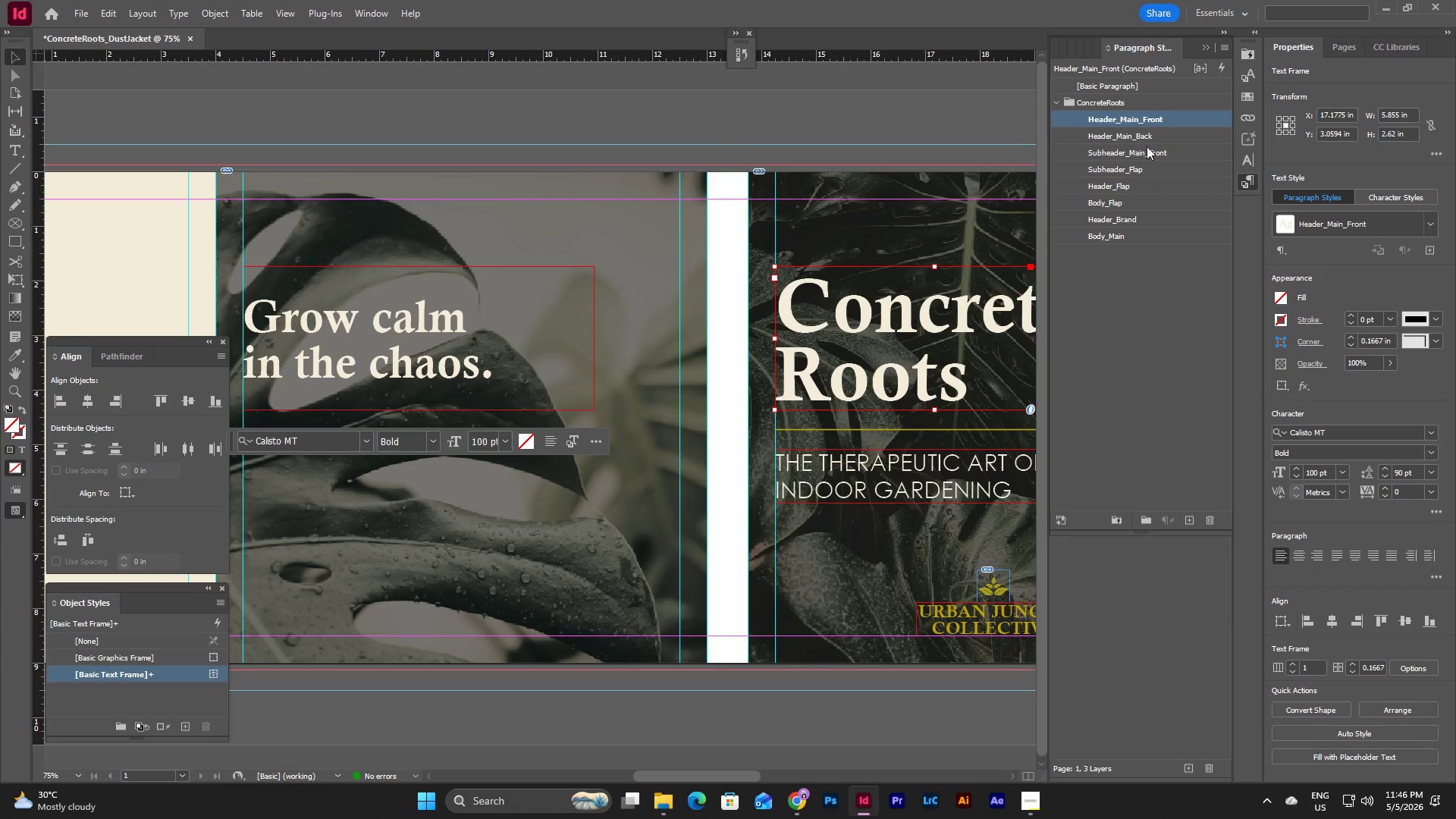 
double_click([1150, 139])
 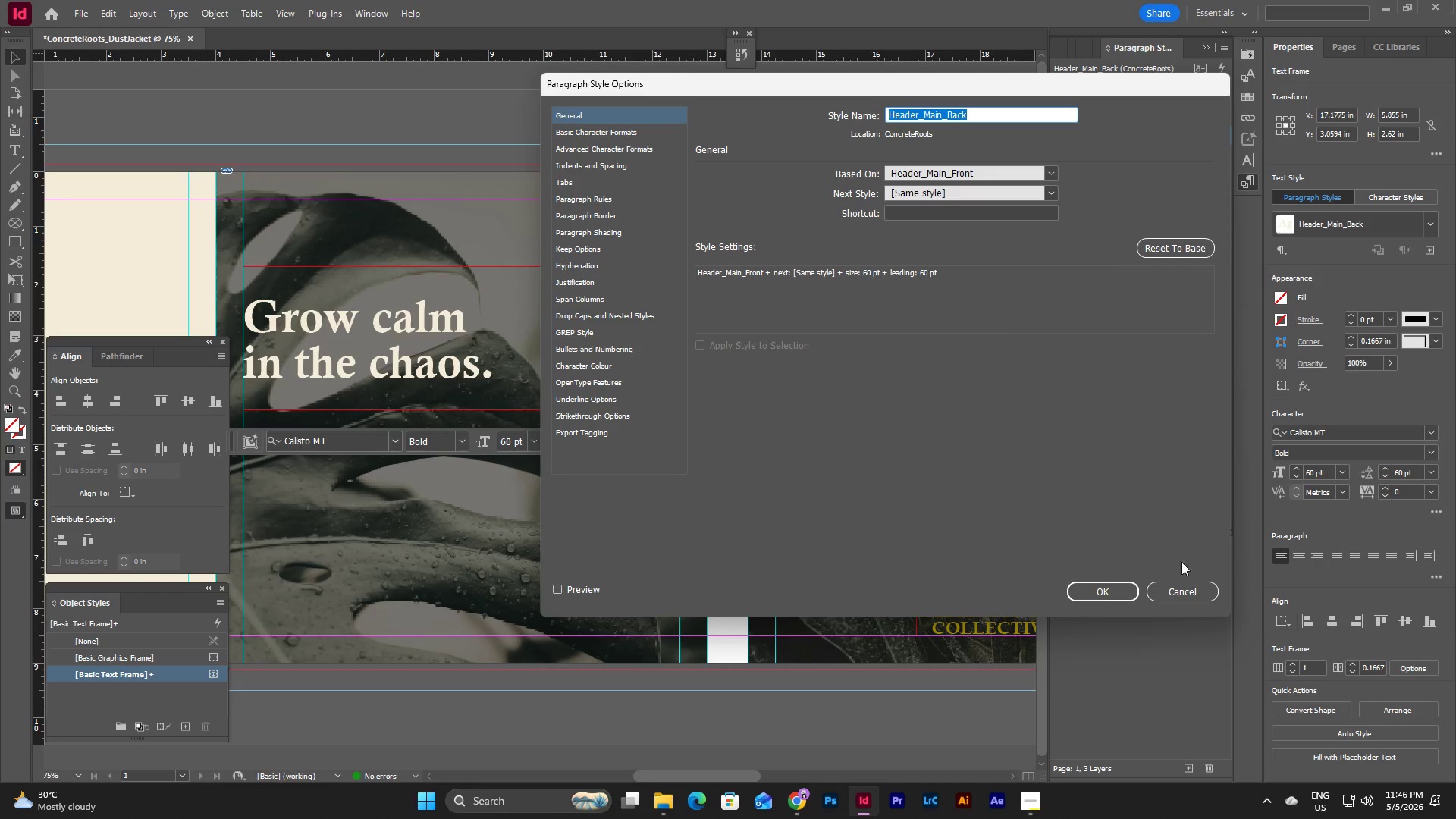 
left_click([1187, 585])
 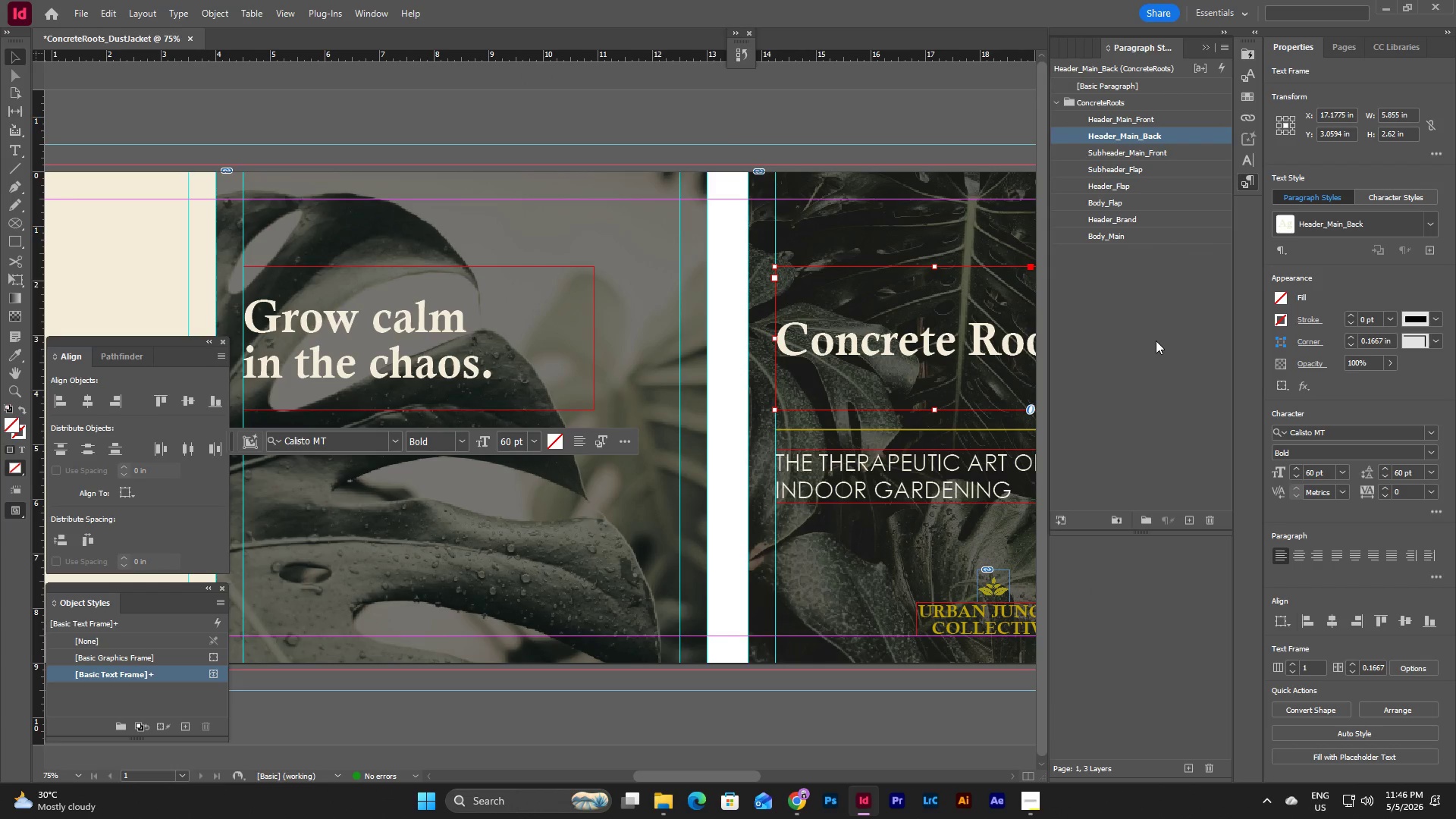 
key(Control+Z)
 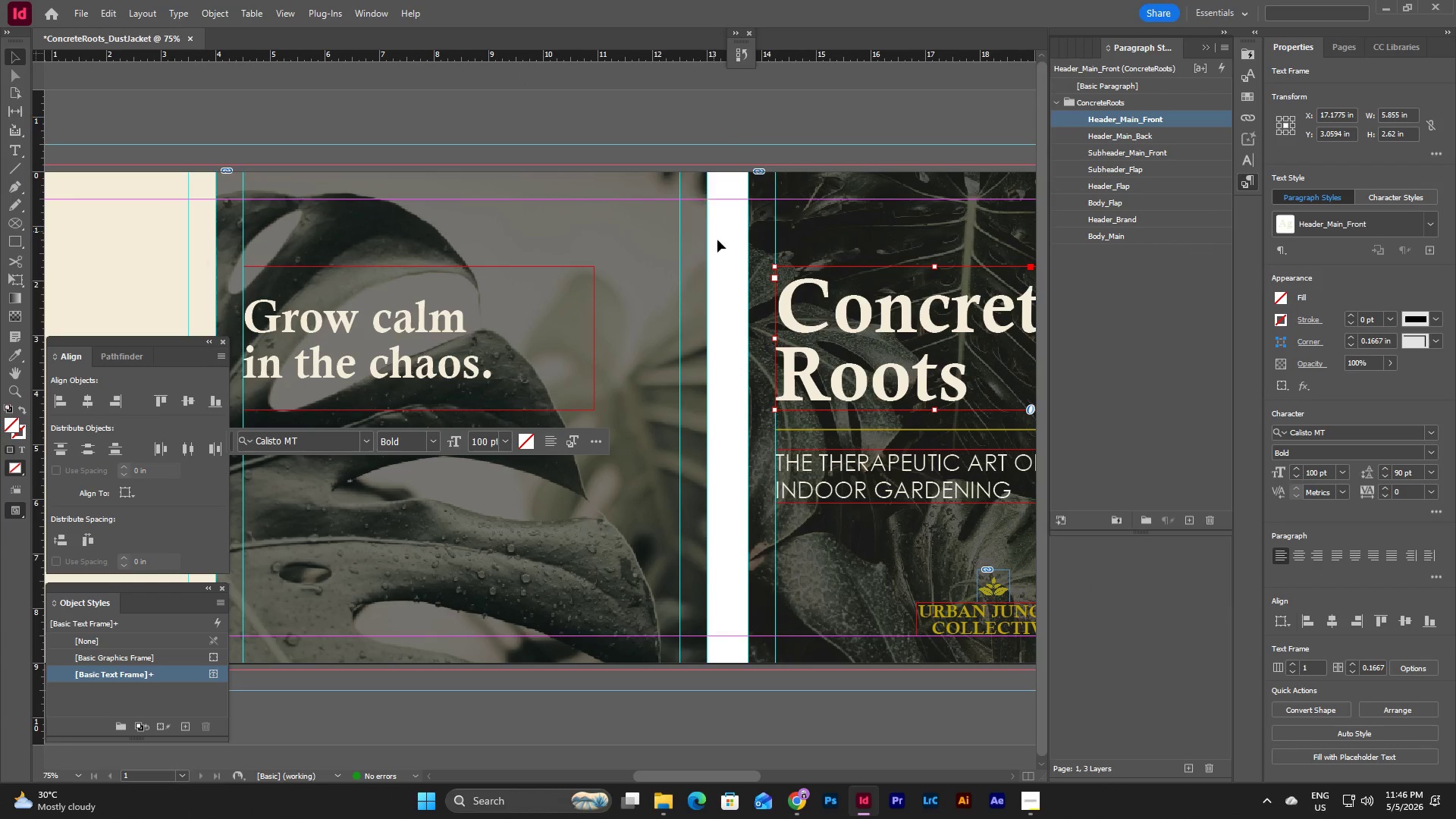 
left_click([717, 240])
 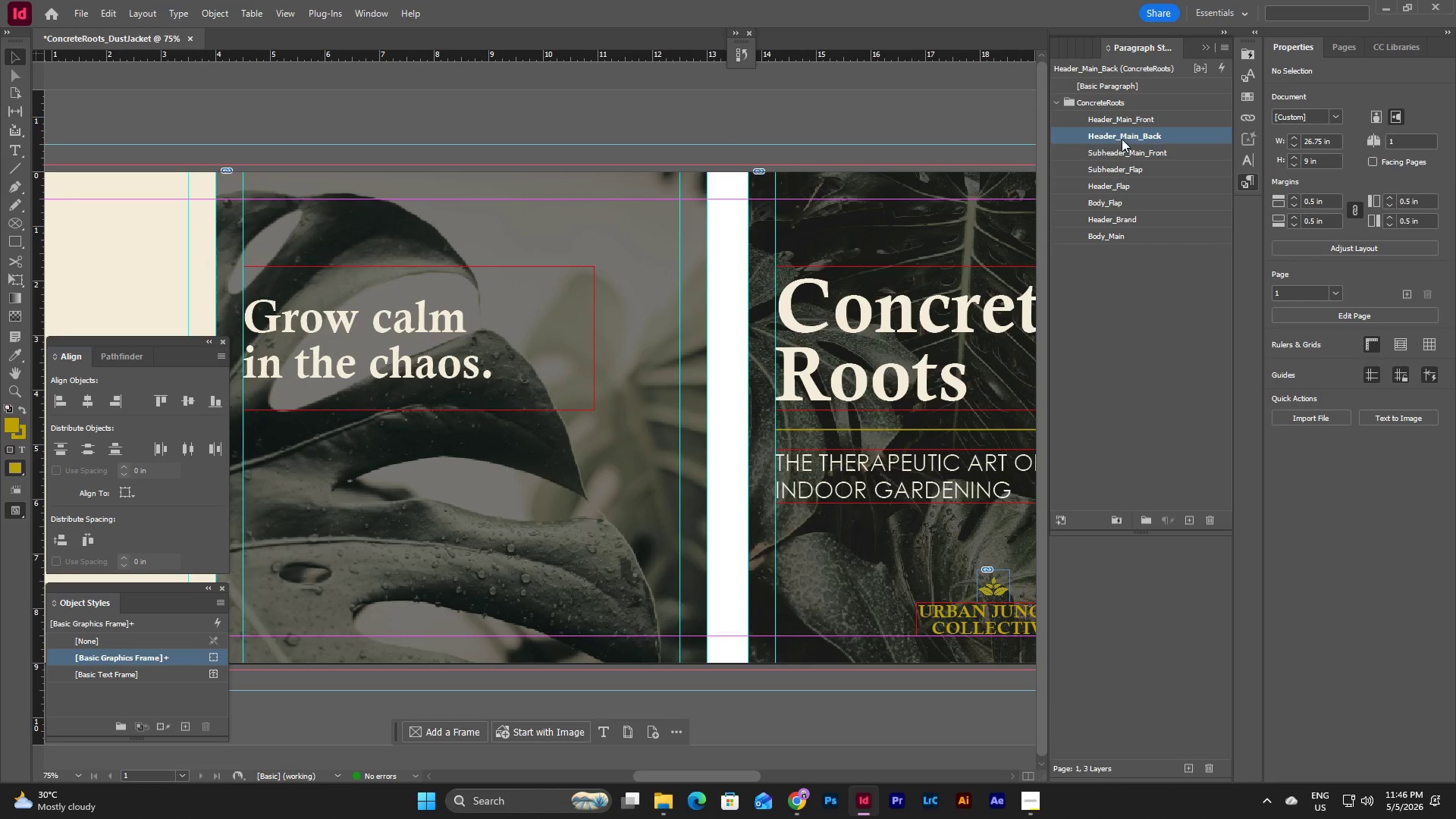 
double_click([1122, 139])
 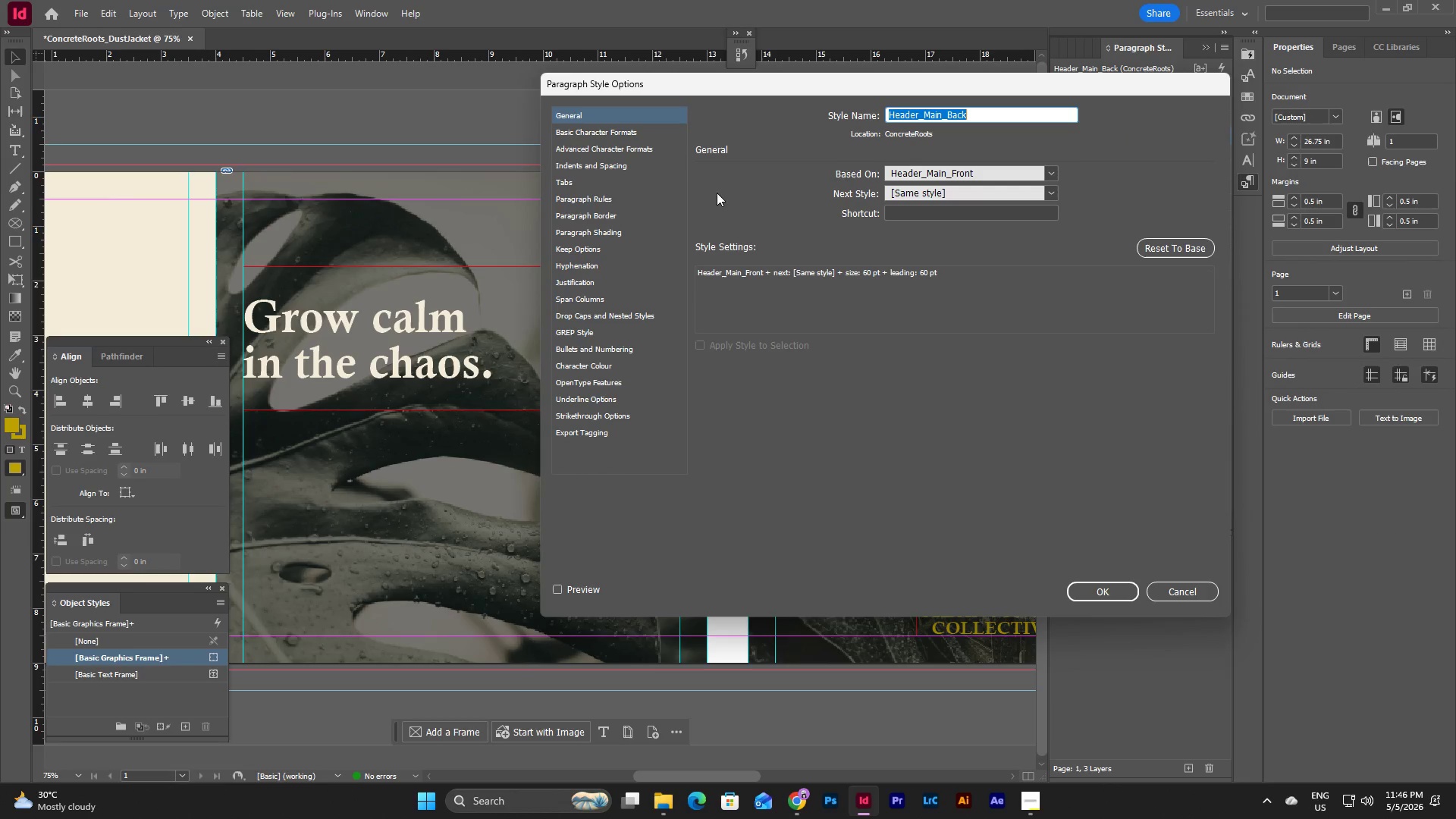 
left_click([623, 125])
 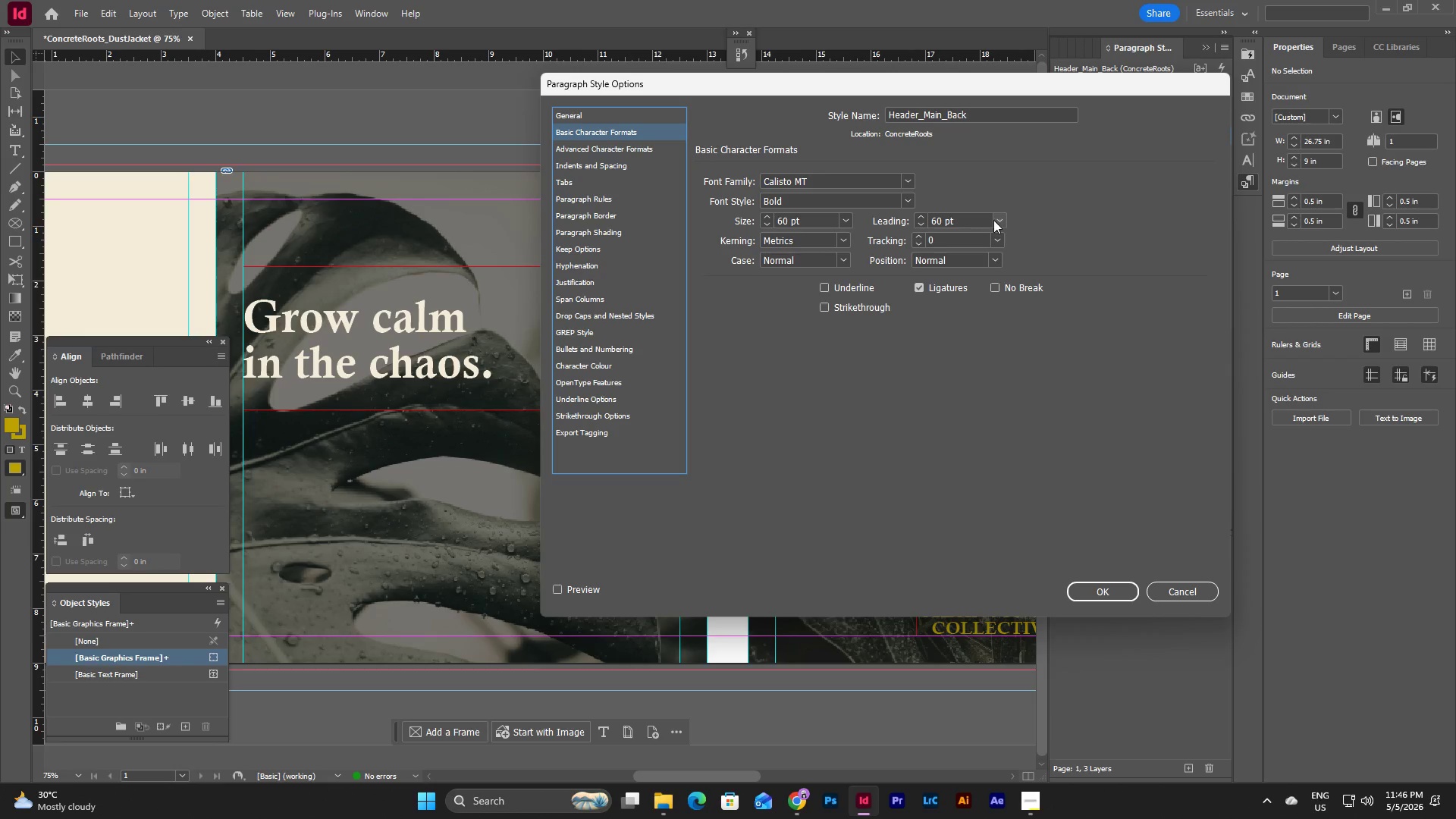 
double_click([971, 218])
 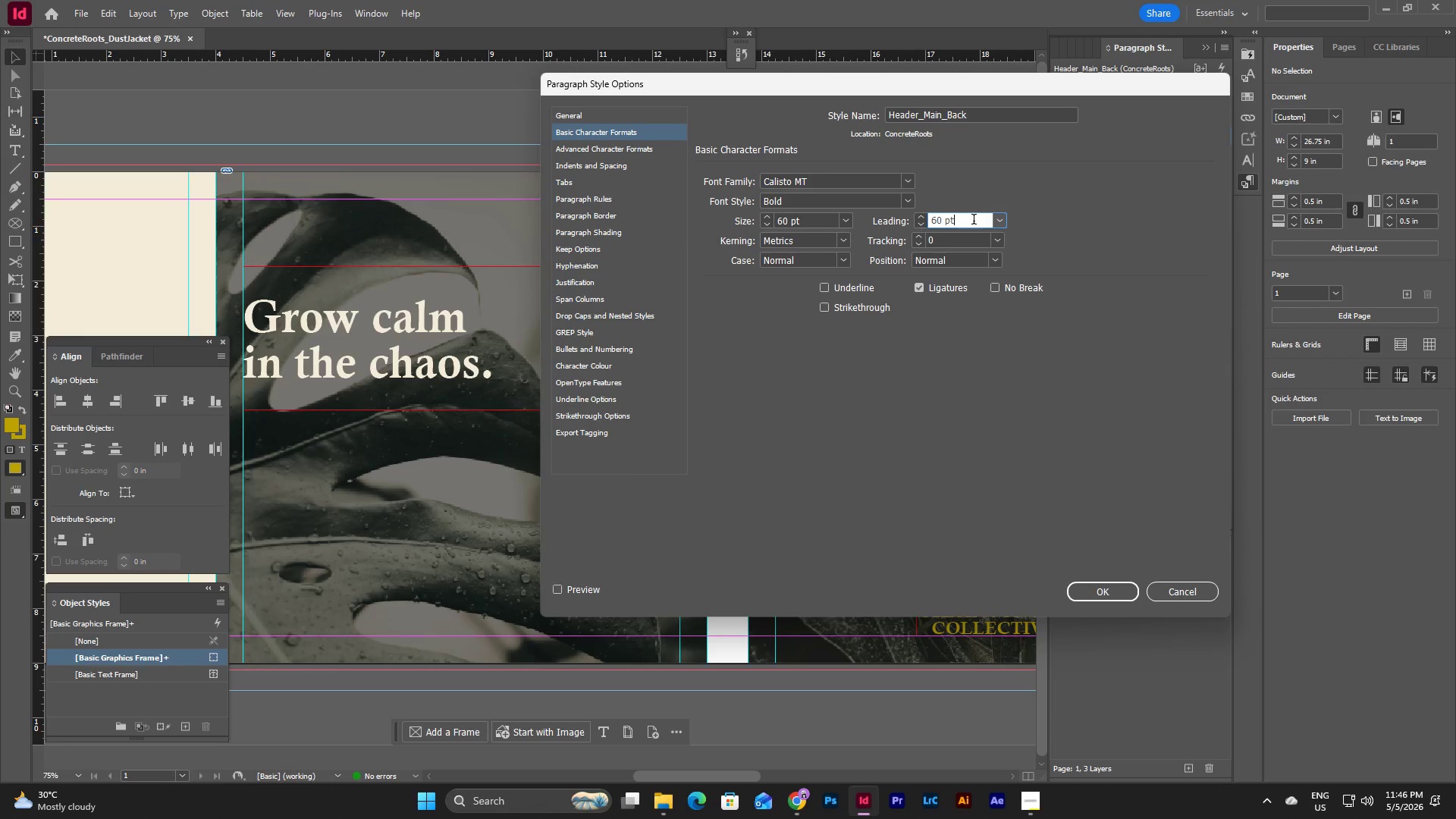 
left_click_drag(start_coordinate=[974, 221], to_coordinate=[867, 212])
 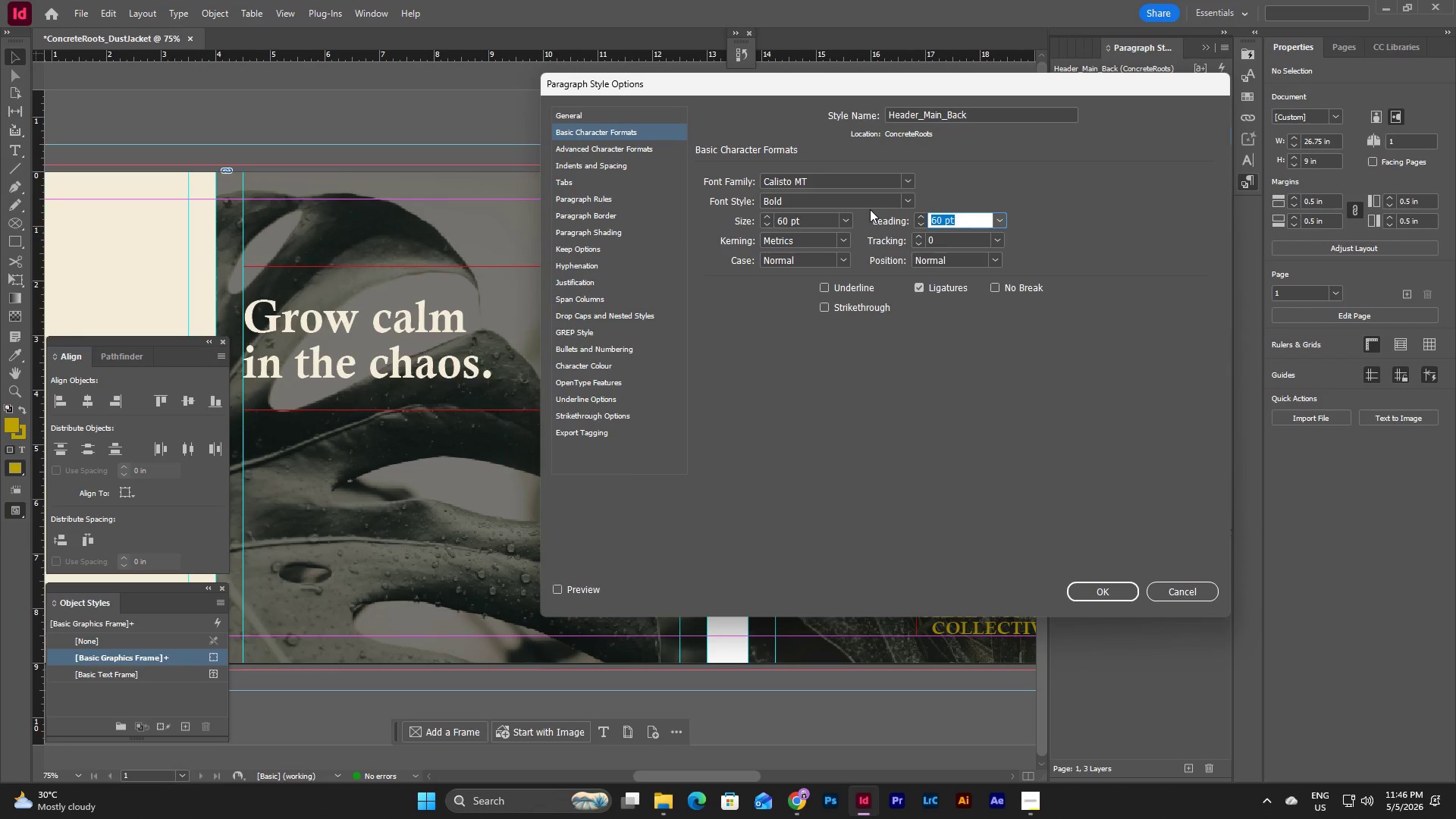 
key(Numpad5)
 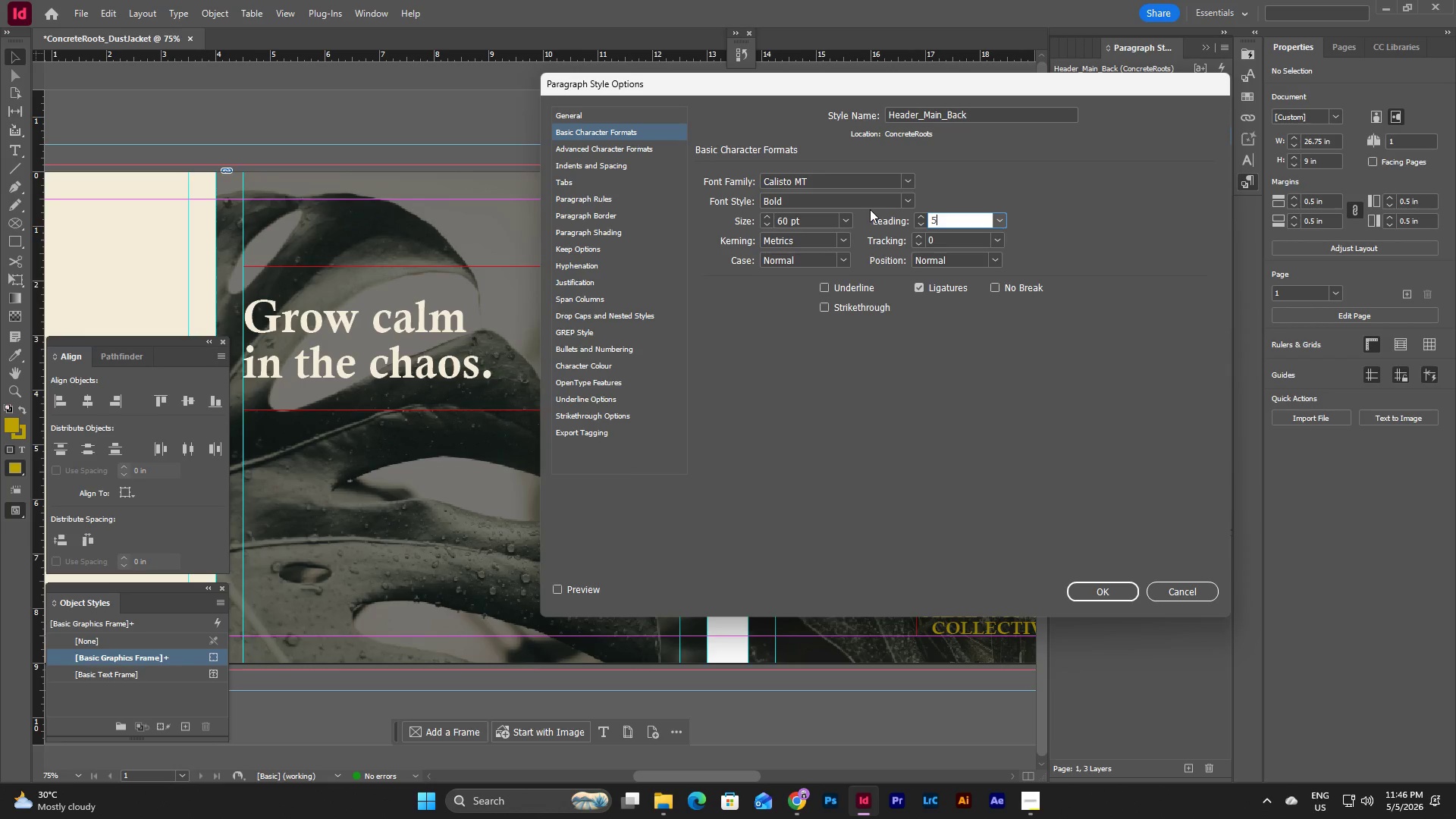 
key(Numpad0)
 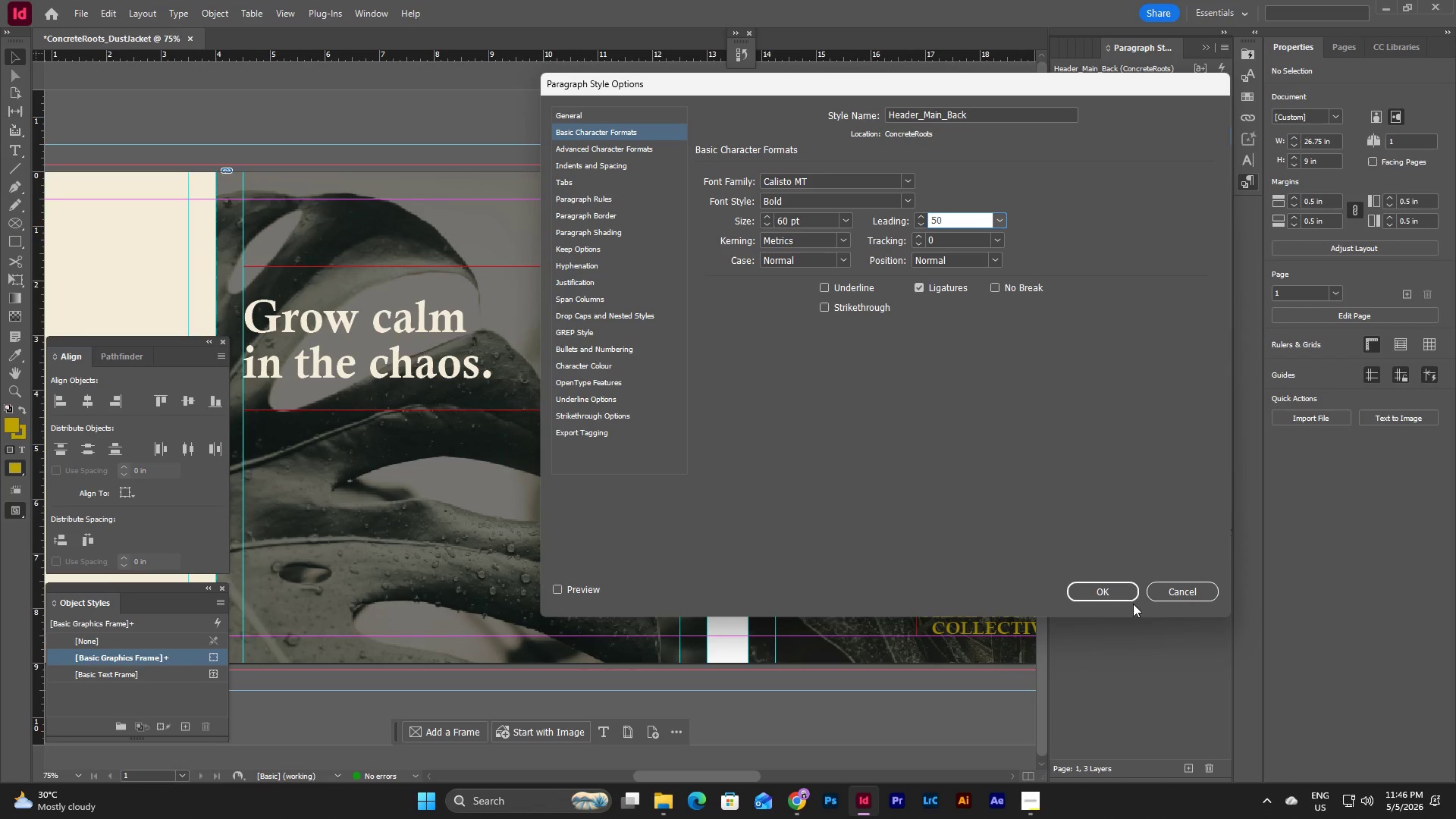 
left_click([1131, 590])
 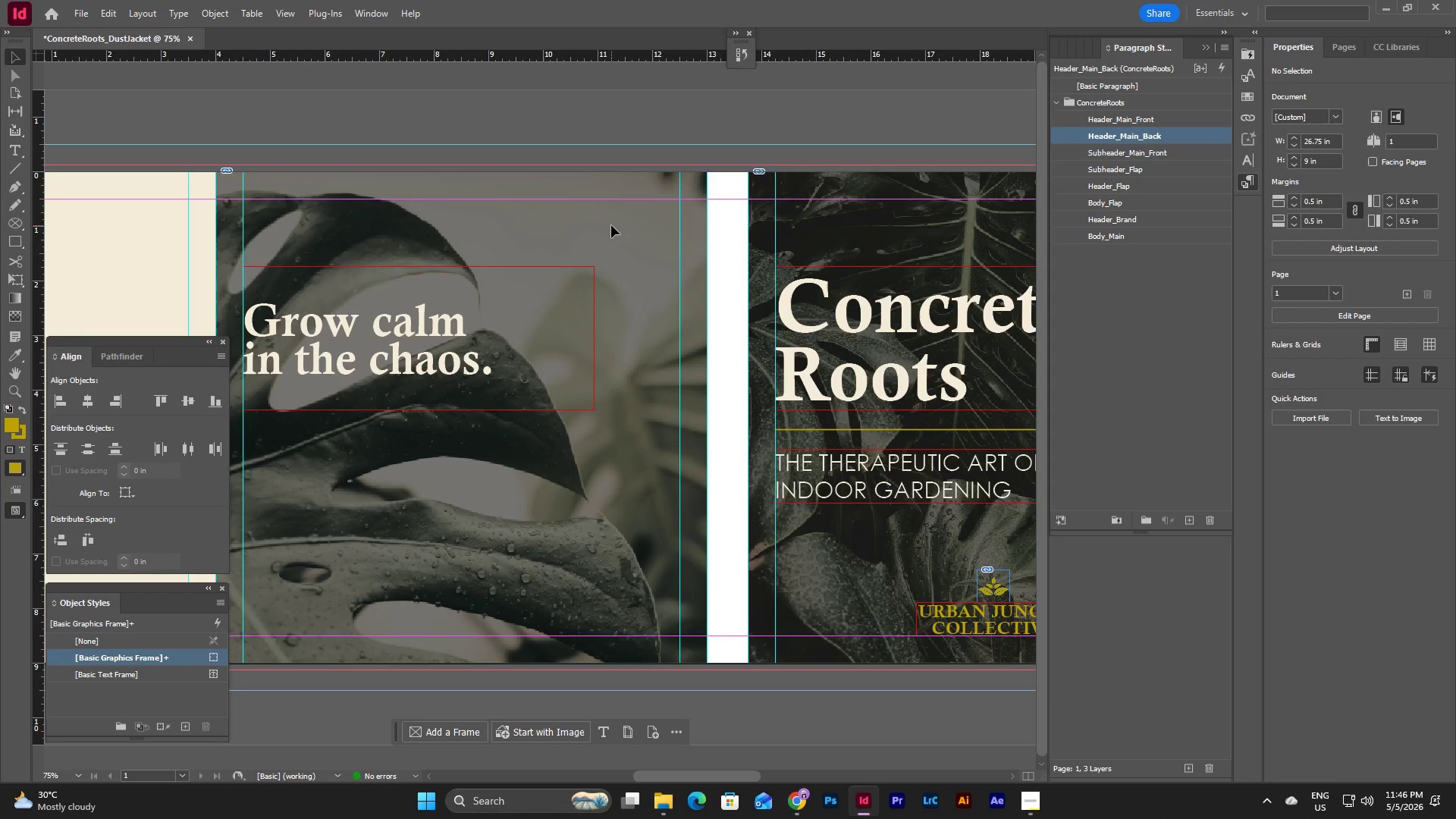 
left_click([613, 174])
 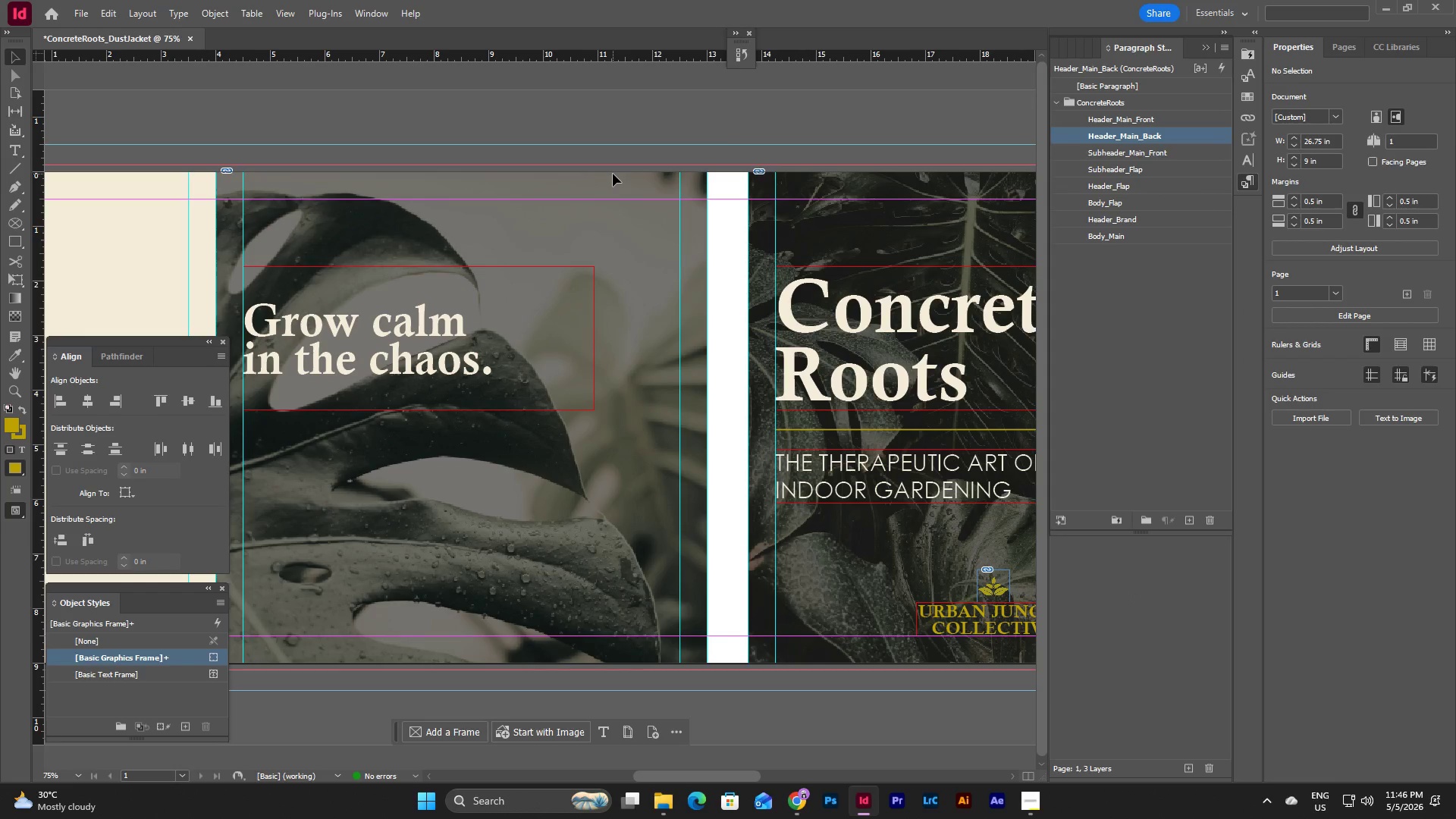 
type(ww)
 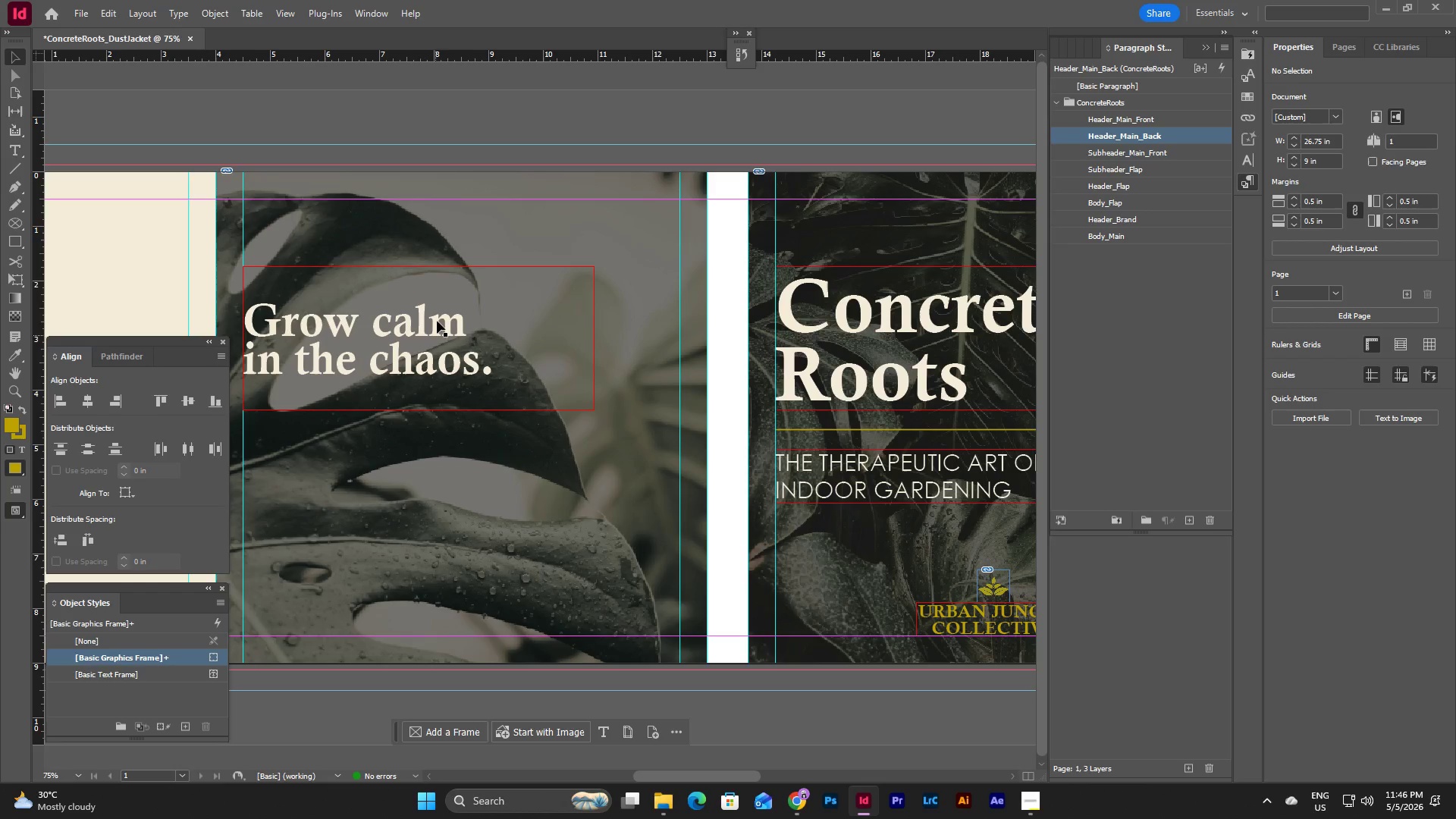 
left_click([450, 296])
 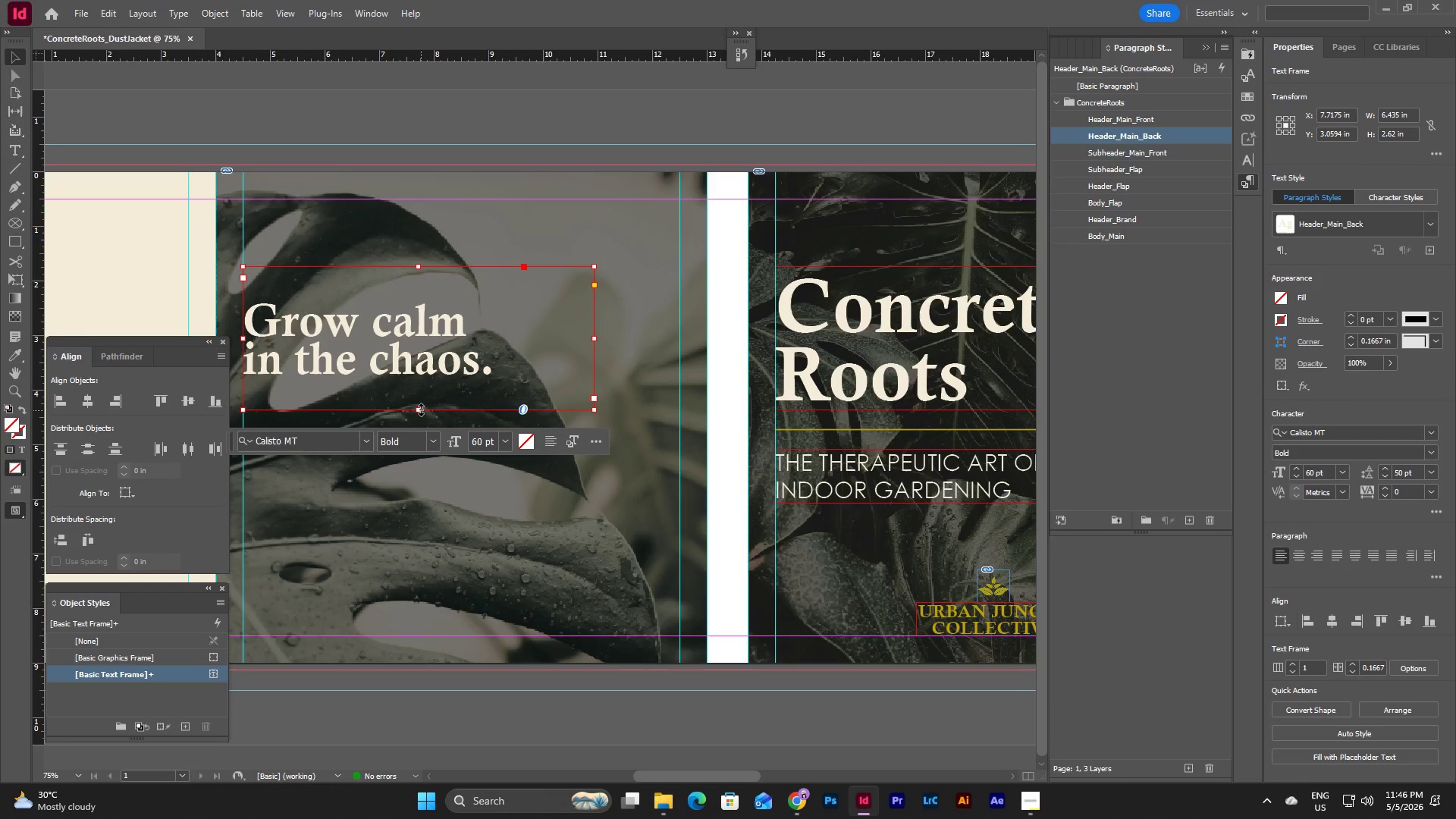 
left_click_drag(start_coordinate=[421, 408], to_coordinate=[421, 370])
 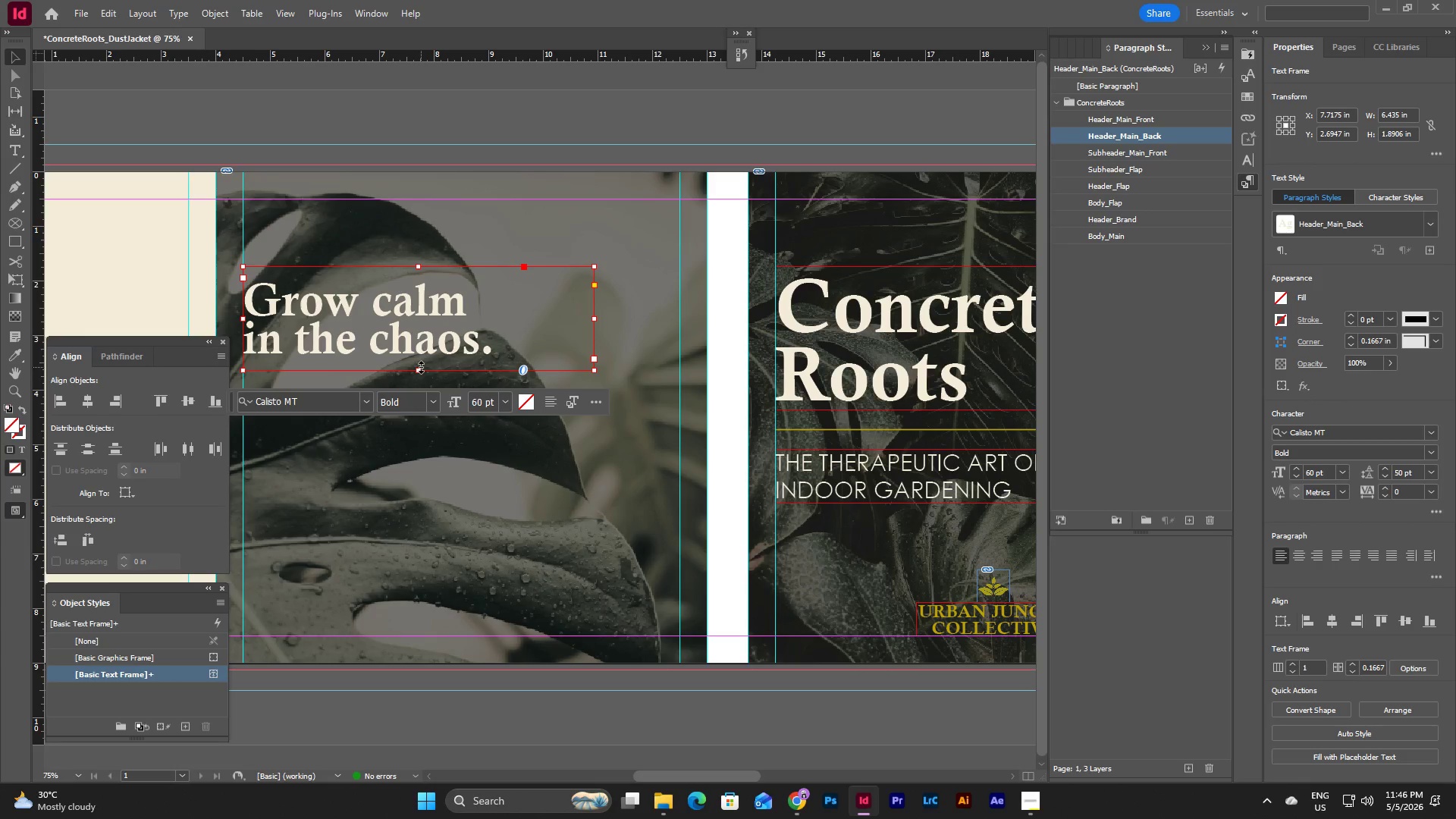 
left_click_drag(start_coordinate=[421, 367], to_coordinate=[419, 353])
 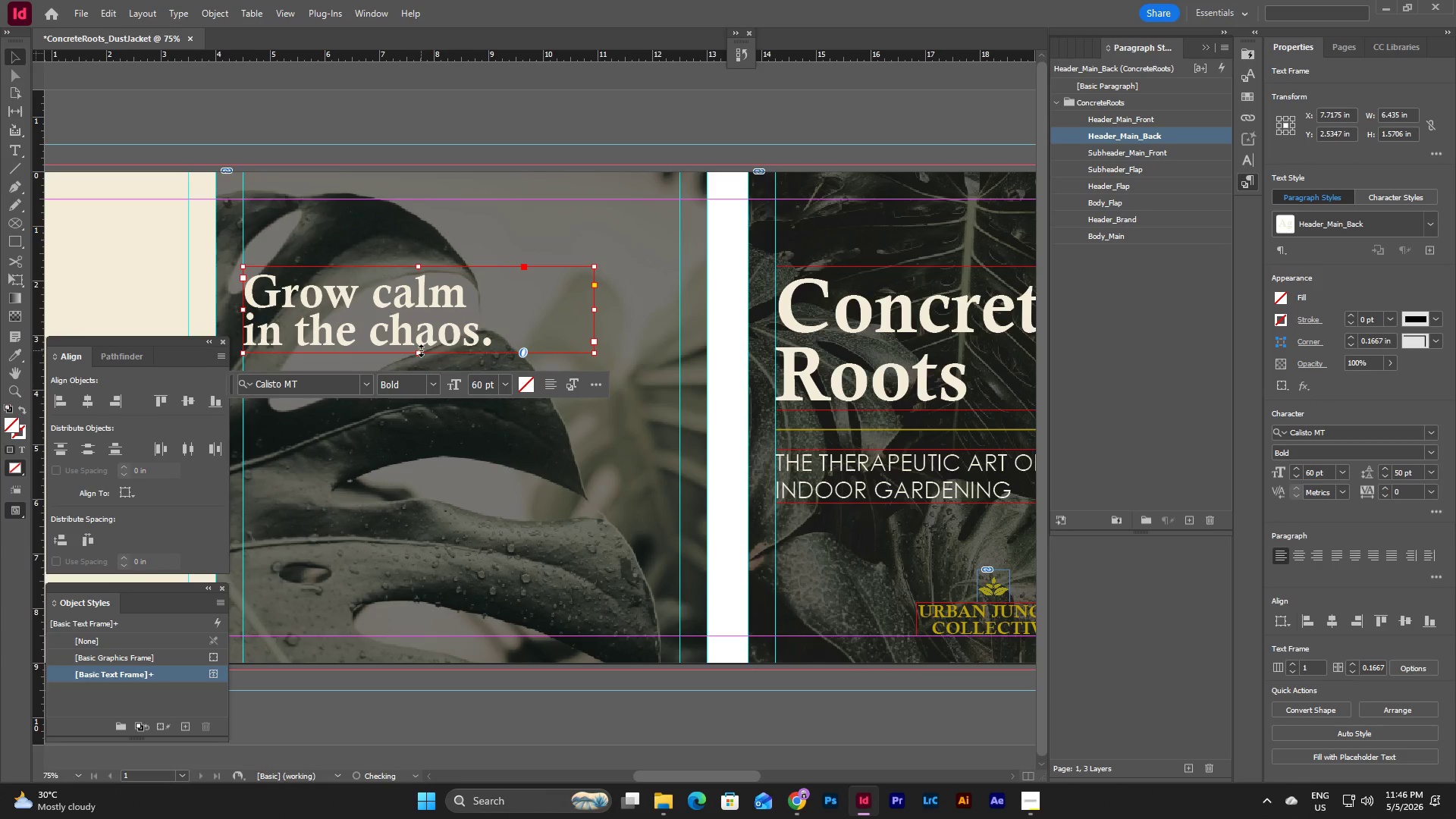 
left_click_drag(start_coordinate=[421, 350], to_coordinate=[422, 337])
 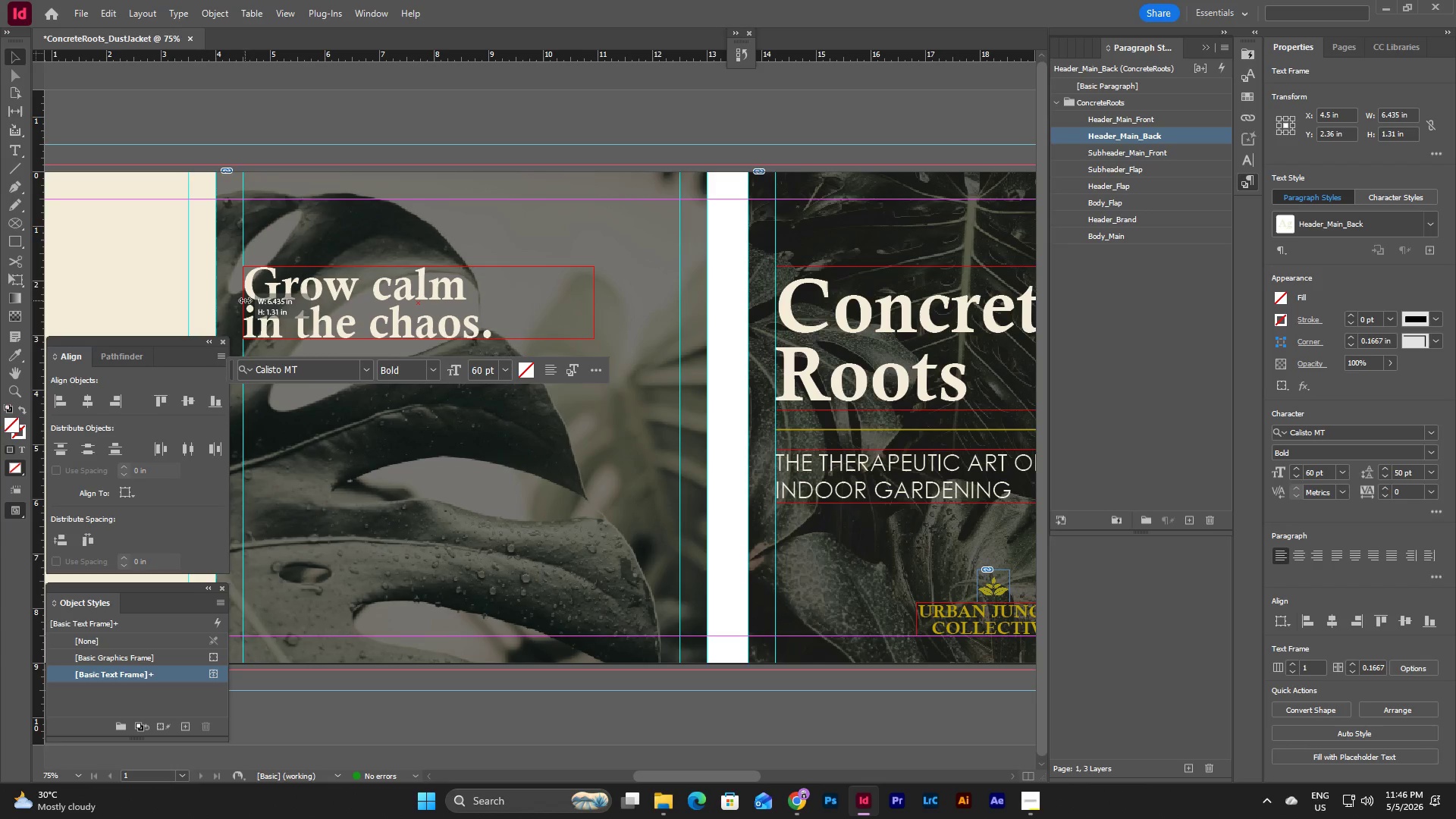 
wait(6.7)
 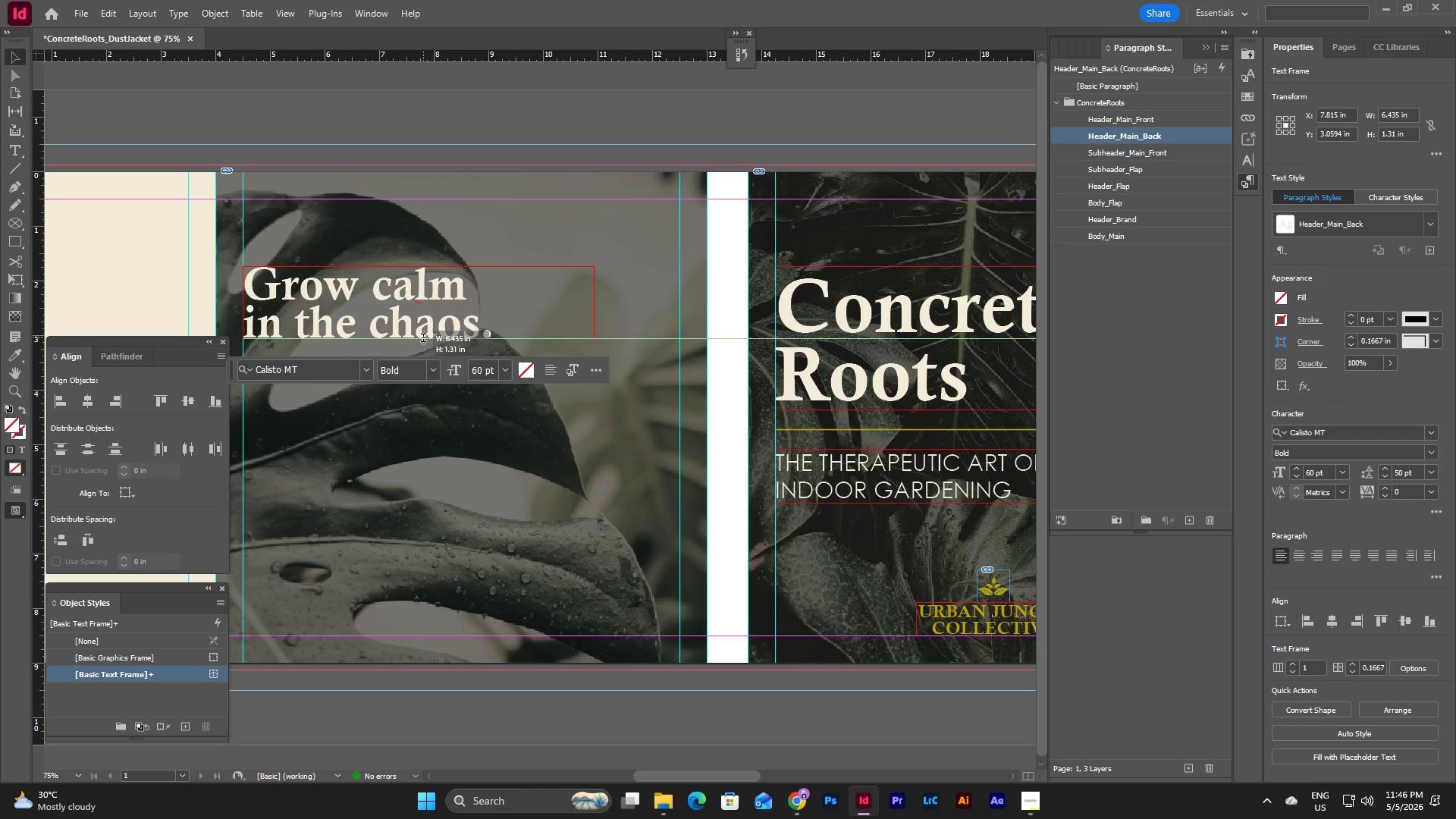 
left_click_drag(start_coordinate=[594, 300], to_coordinate=[560, 312])
 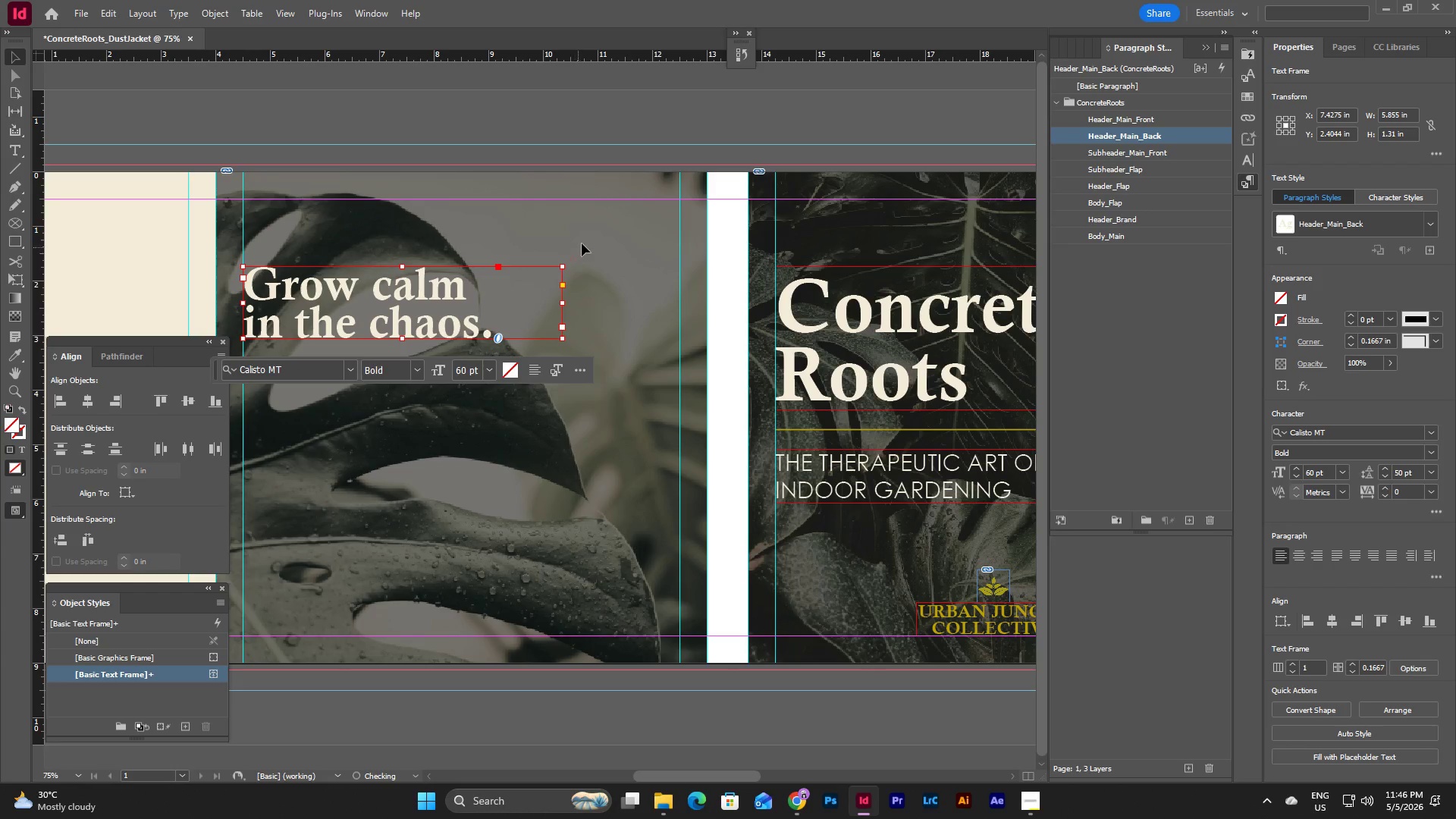 
left_click([586, 235])
 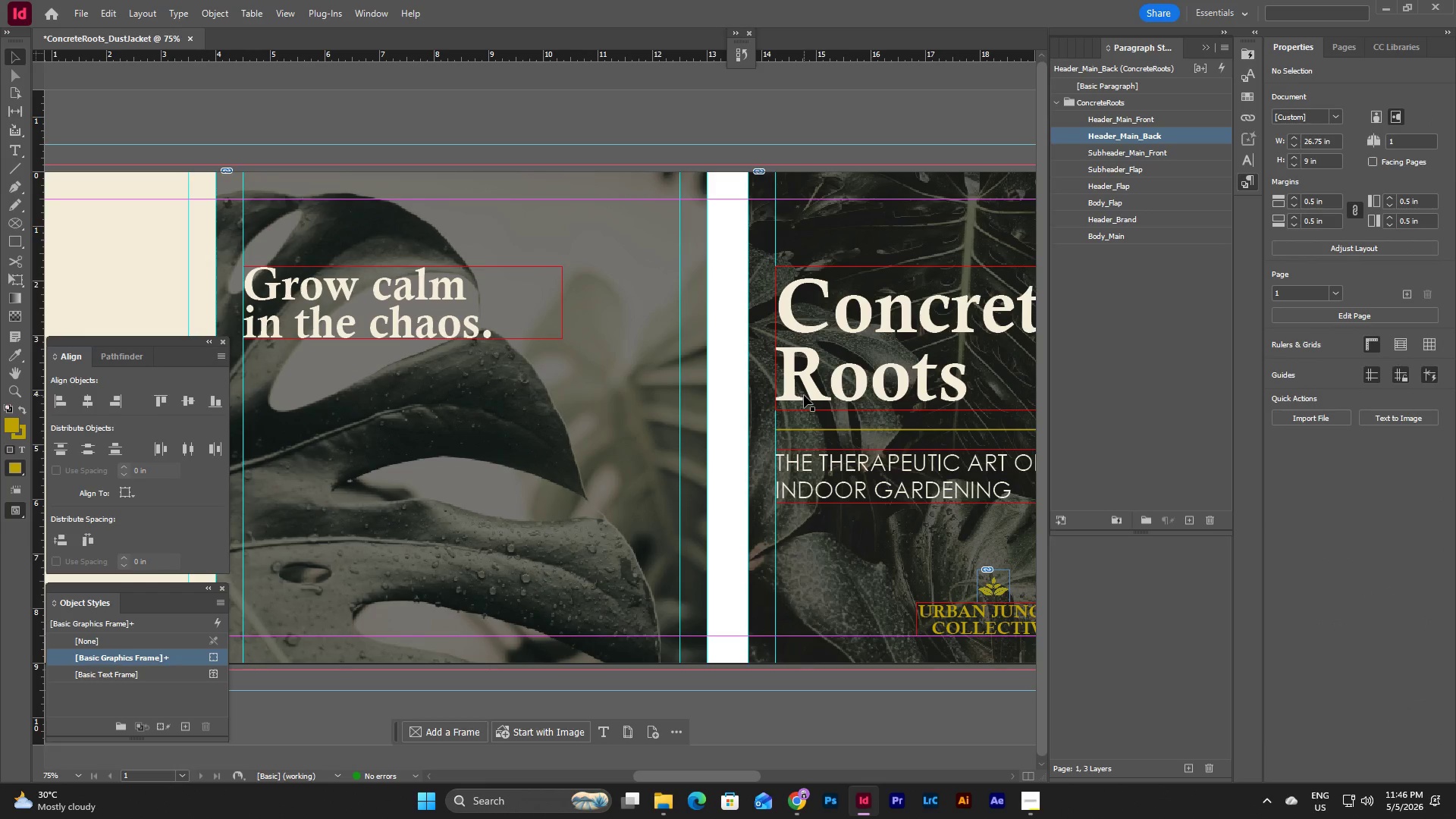 
key(W)
 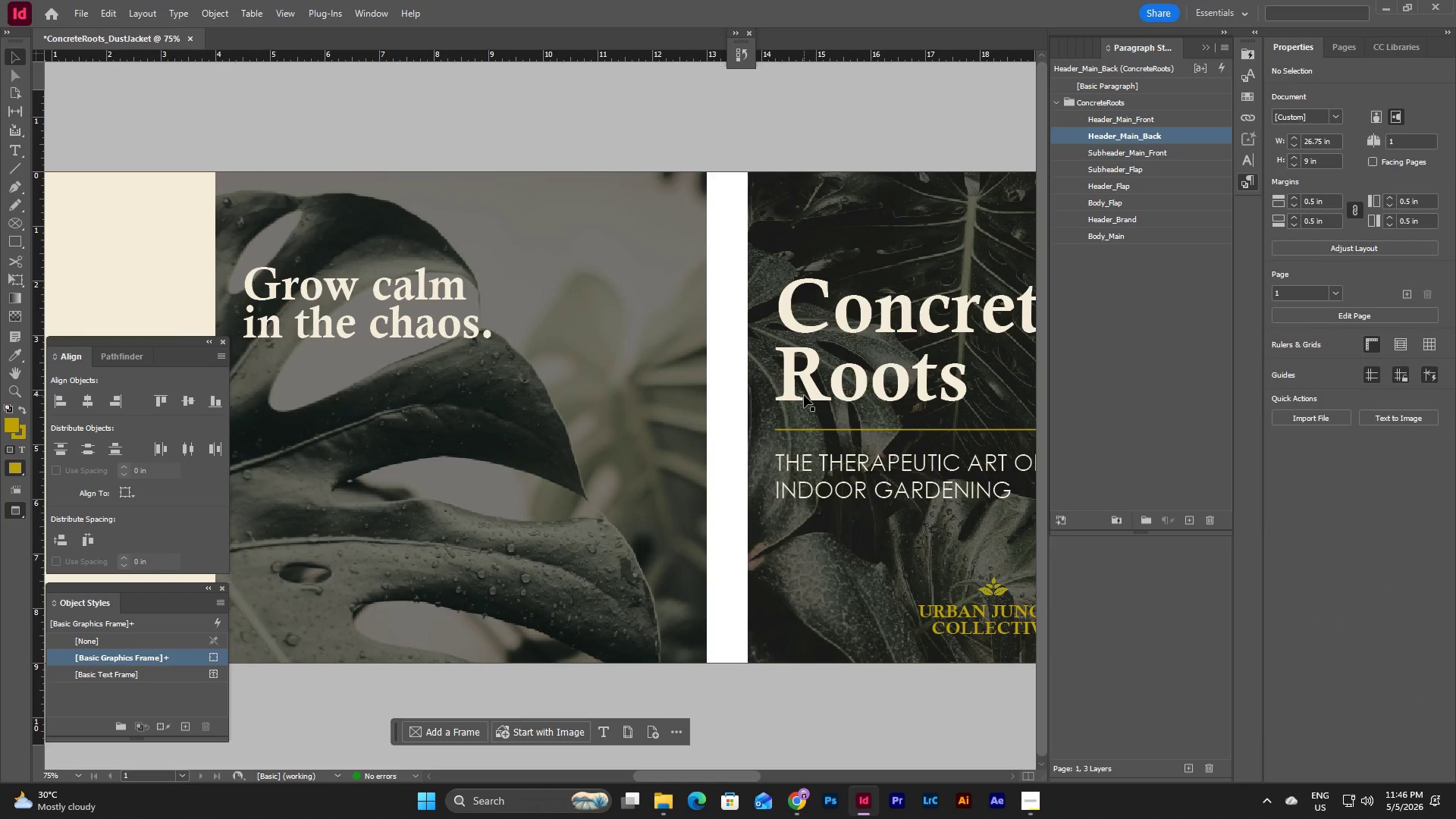 
wait(5.53)
 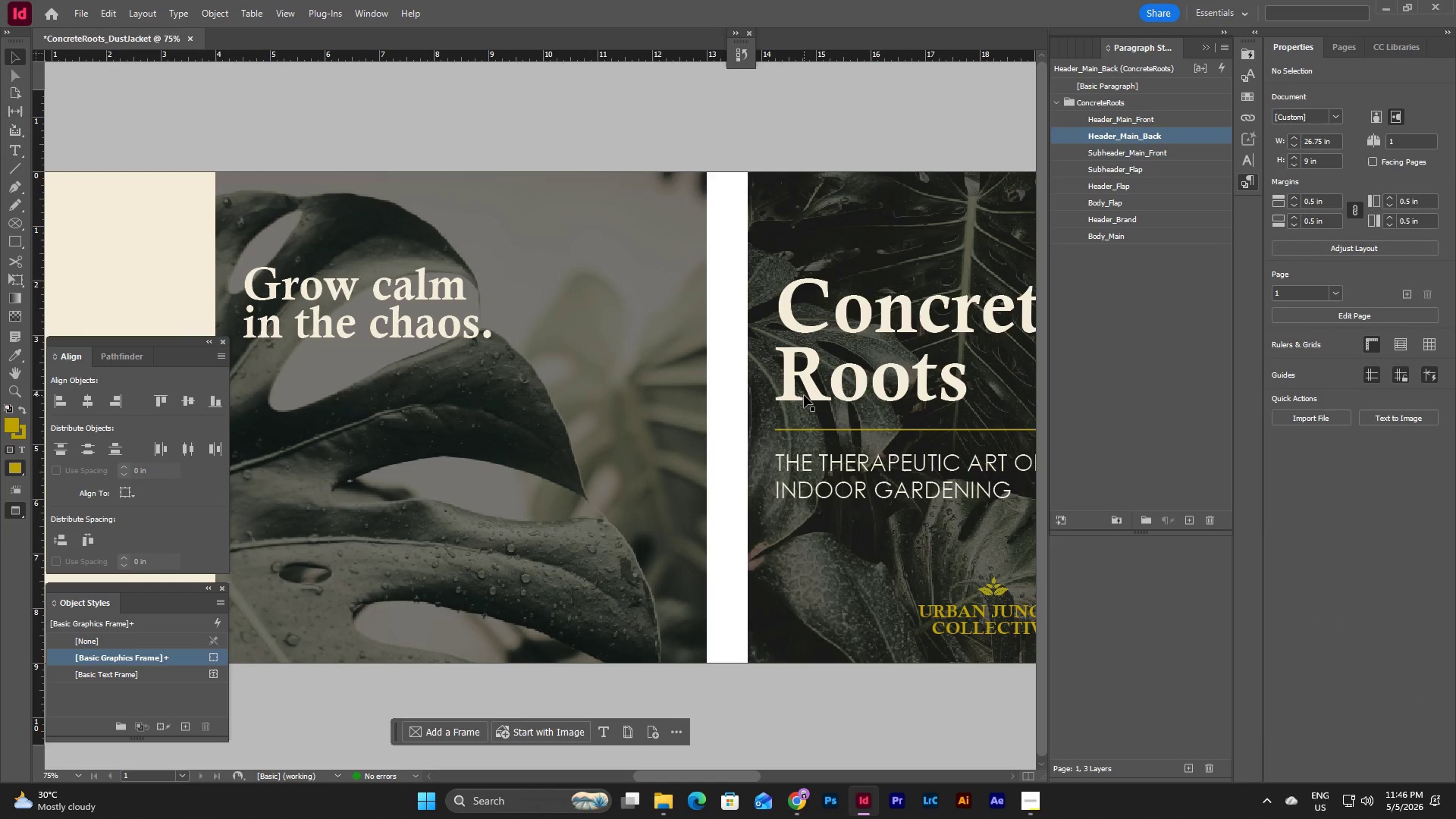 
left_click([415, 307])
 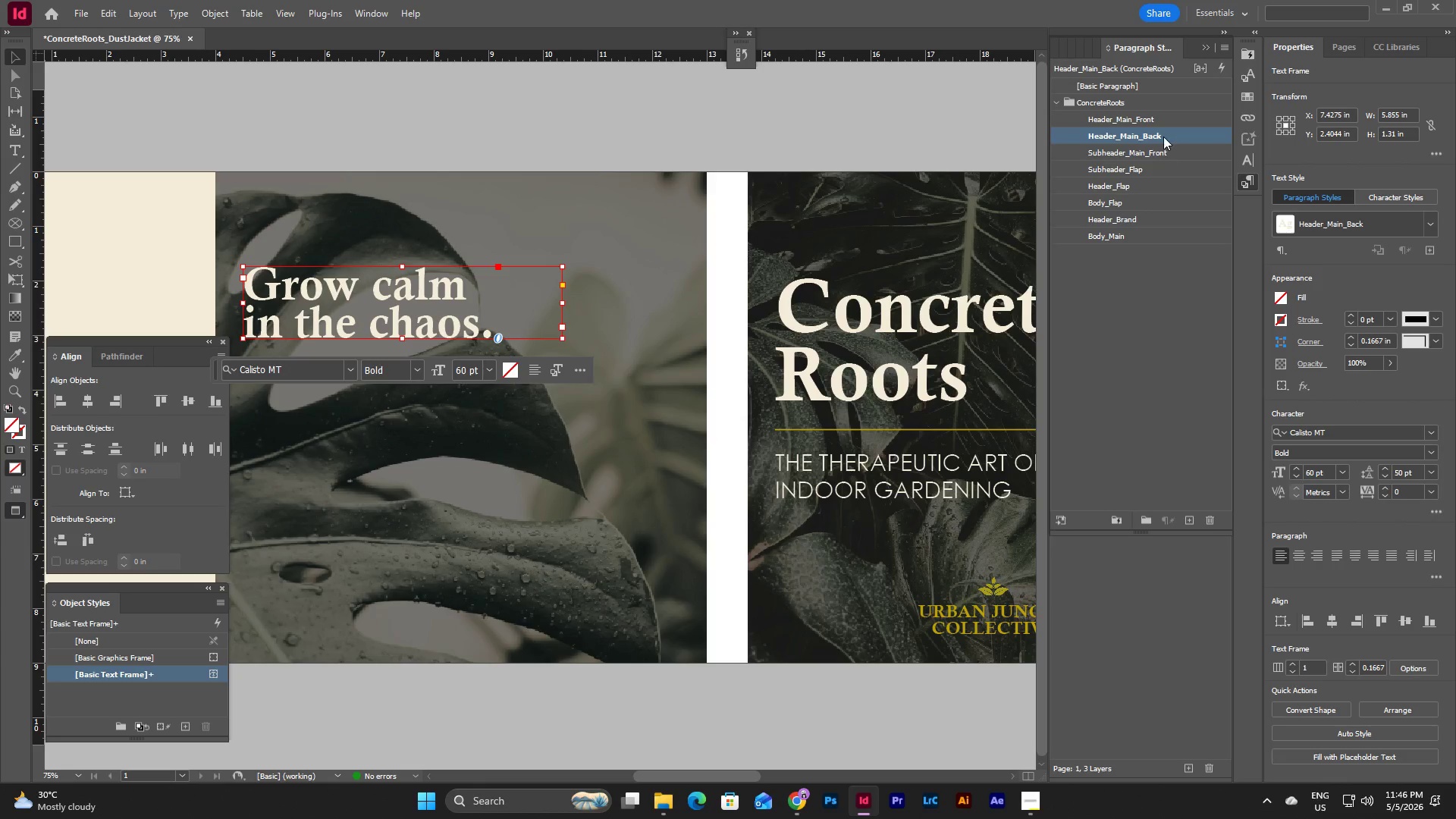 
double_click([1163, 136])
 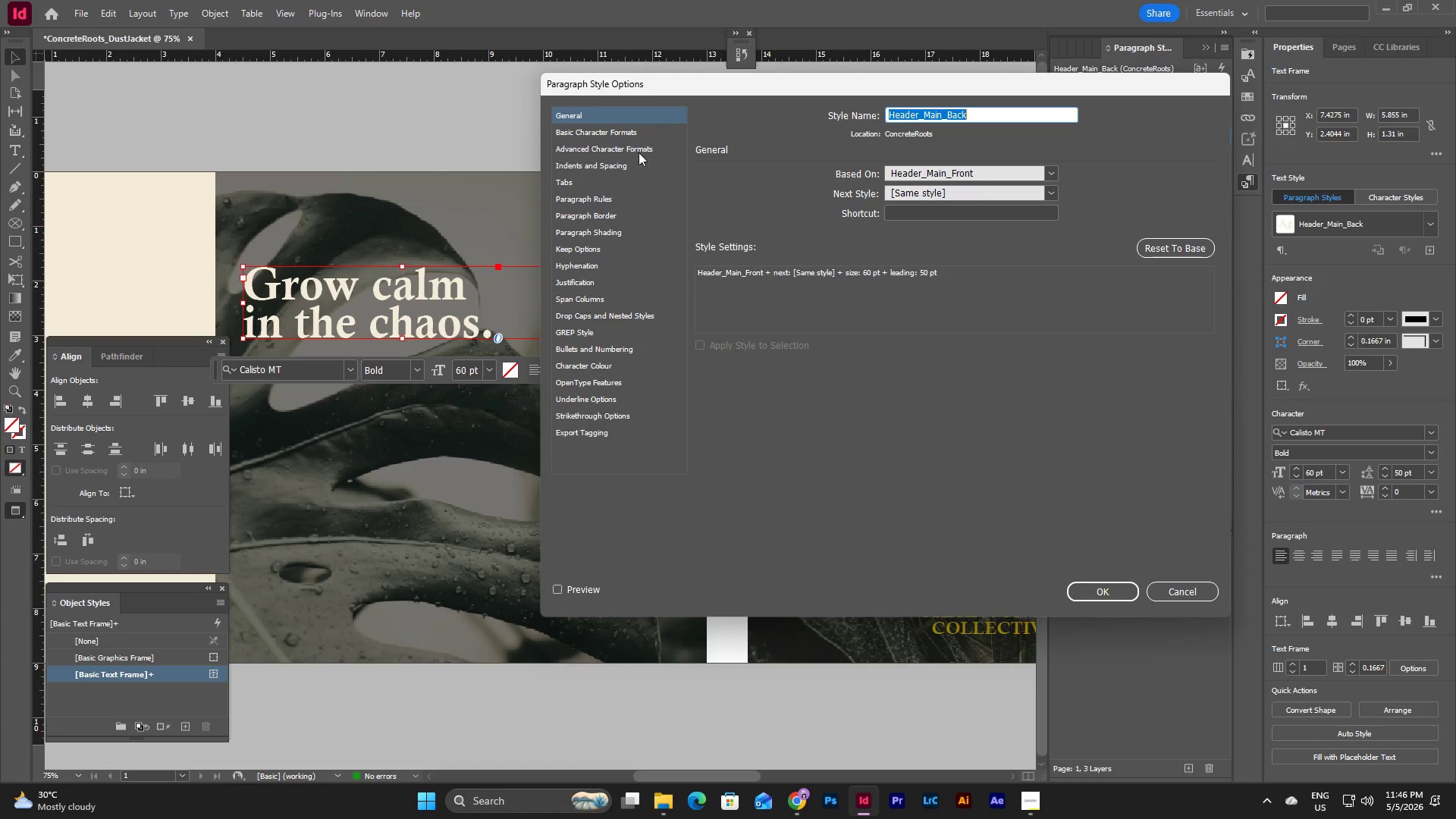 
left_click([645, 129])
 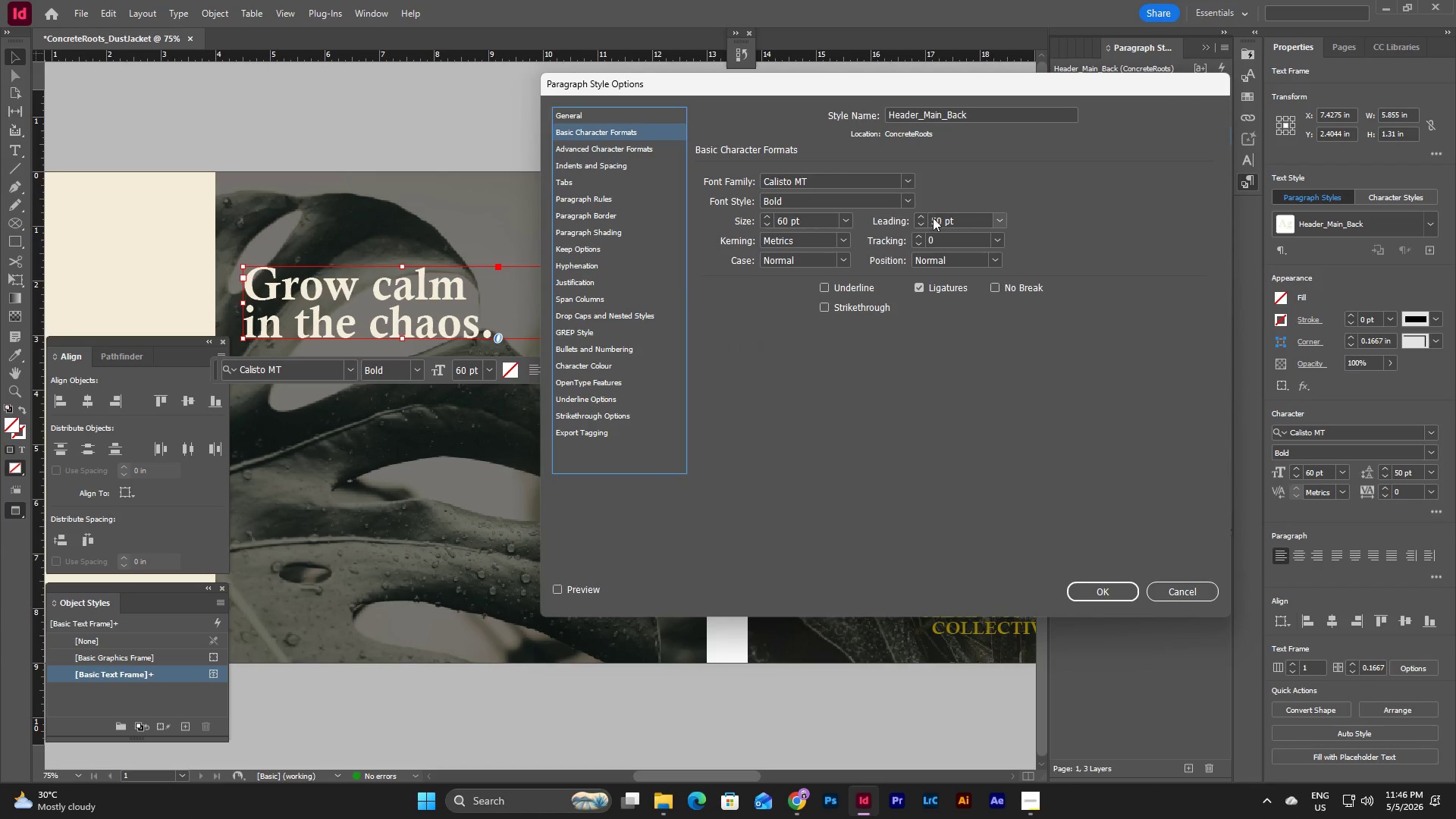 
double_click([973, 218])
 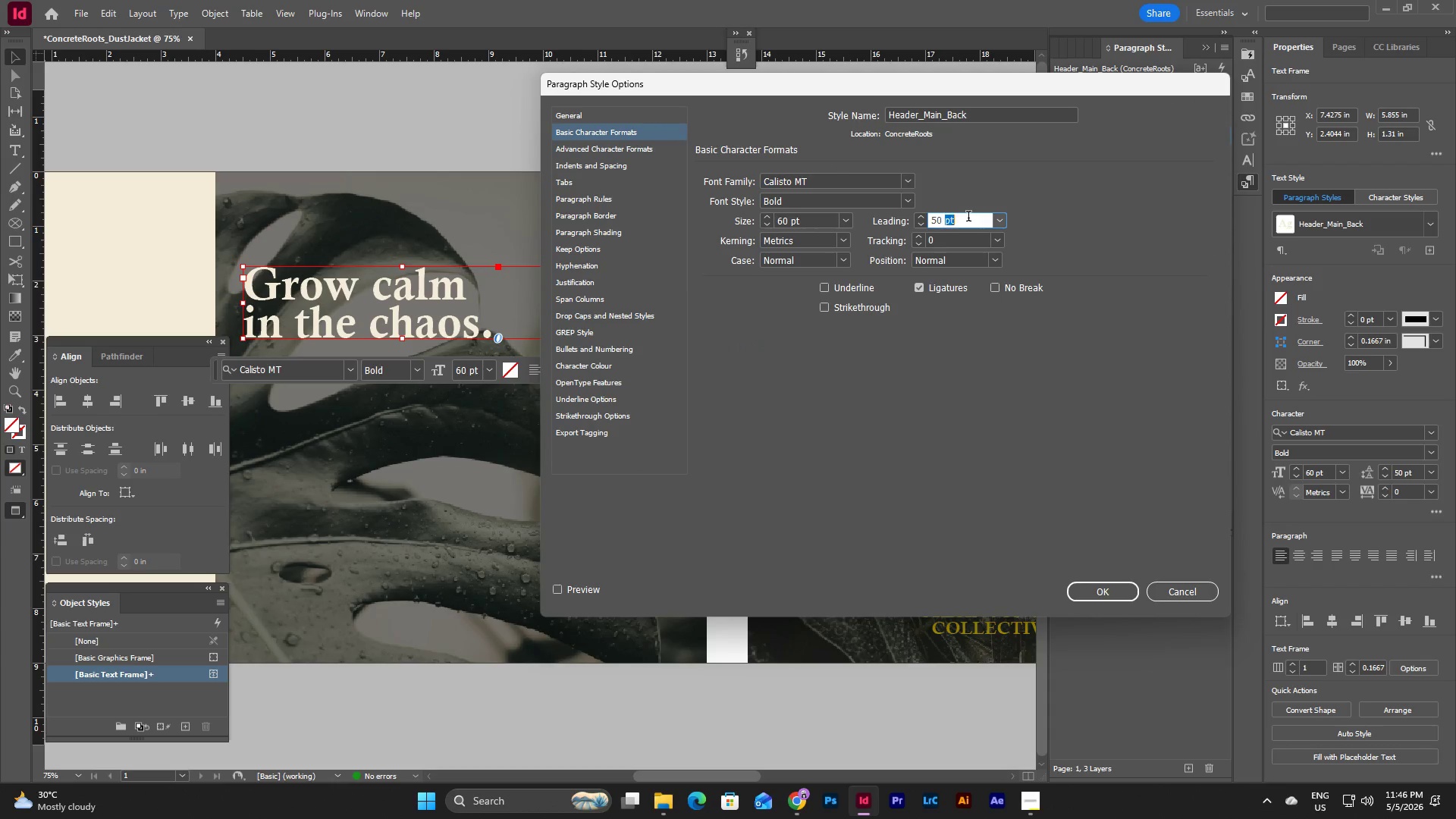 
left_click_drag(start_coordinate=[971, 218], to_coordinate=[905, 221])
 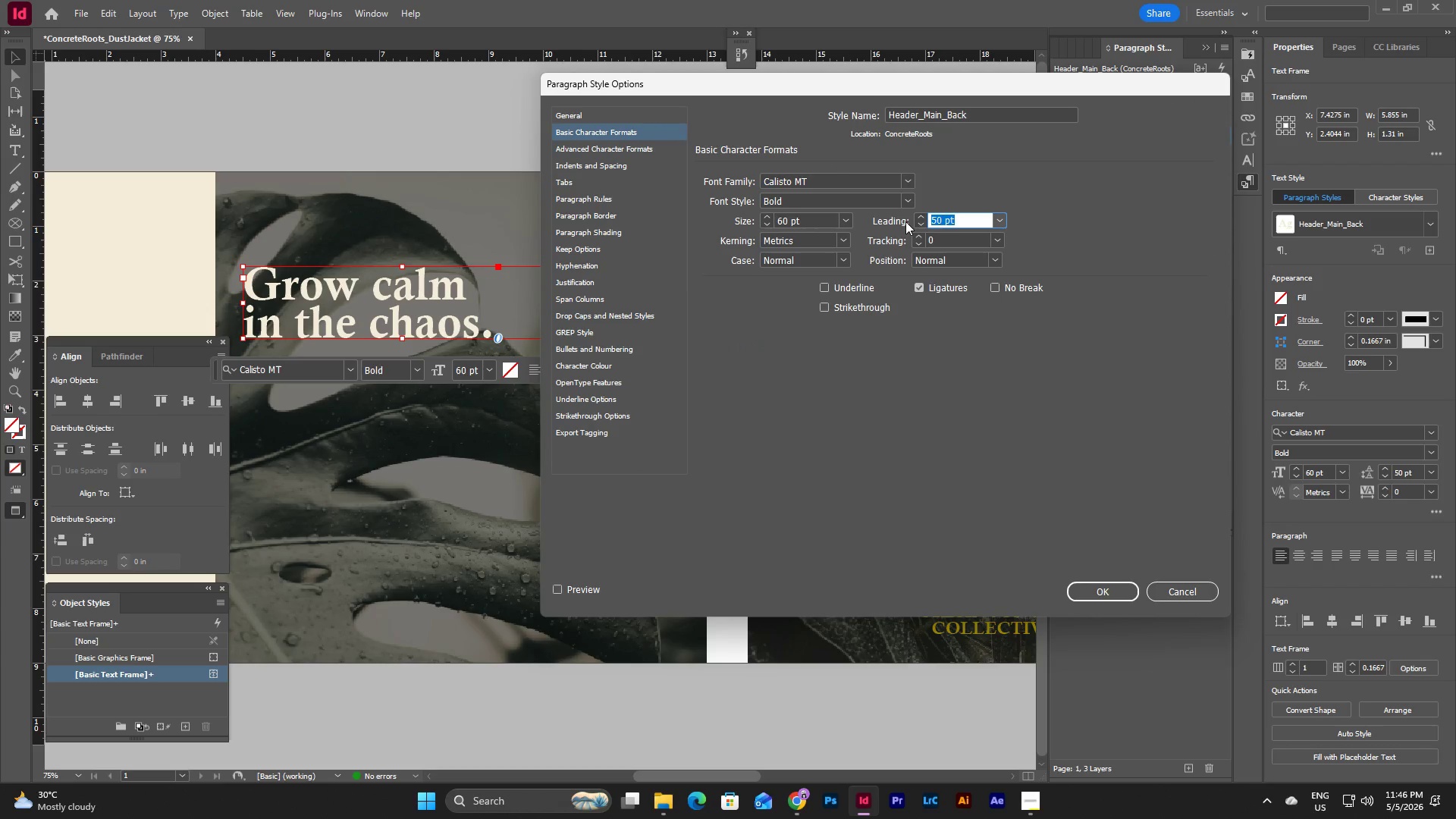 
key(Numpad6)
 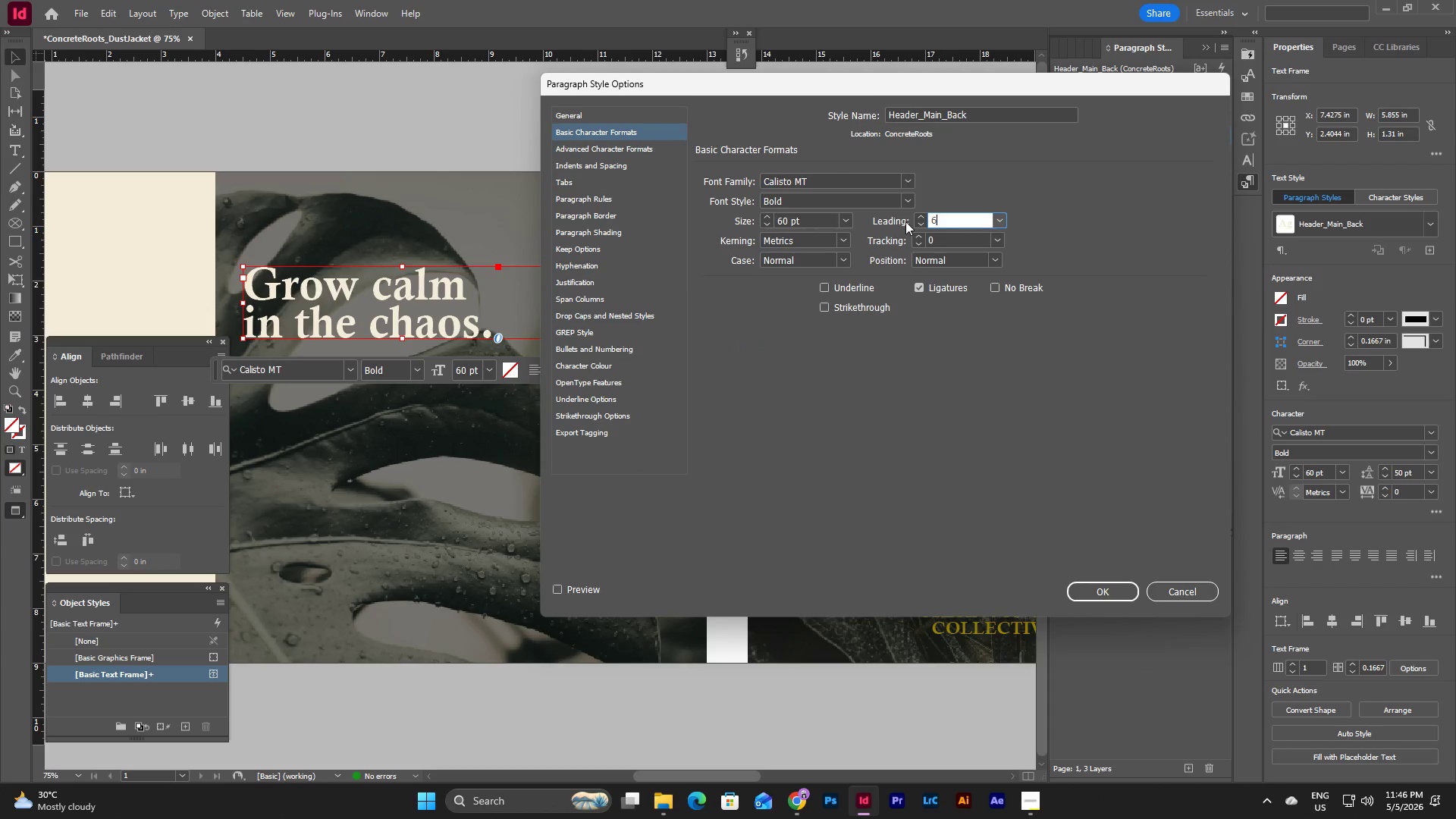 
key(Numpad0)
 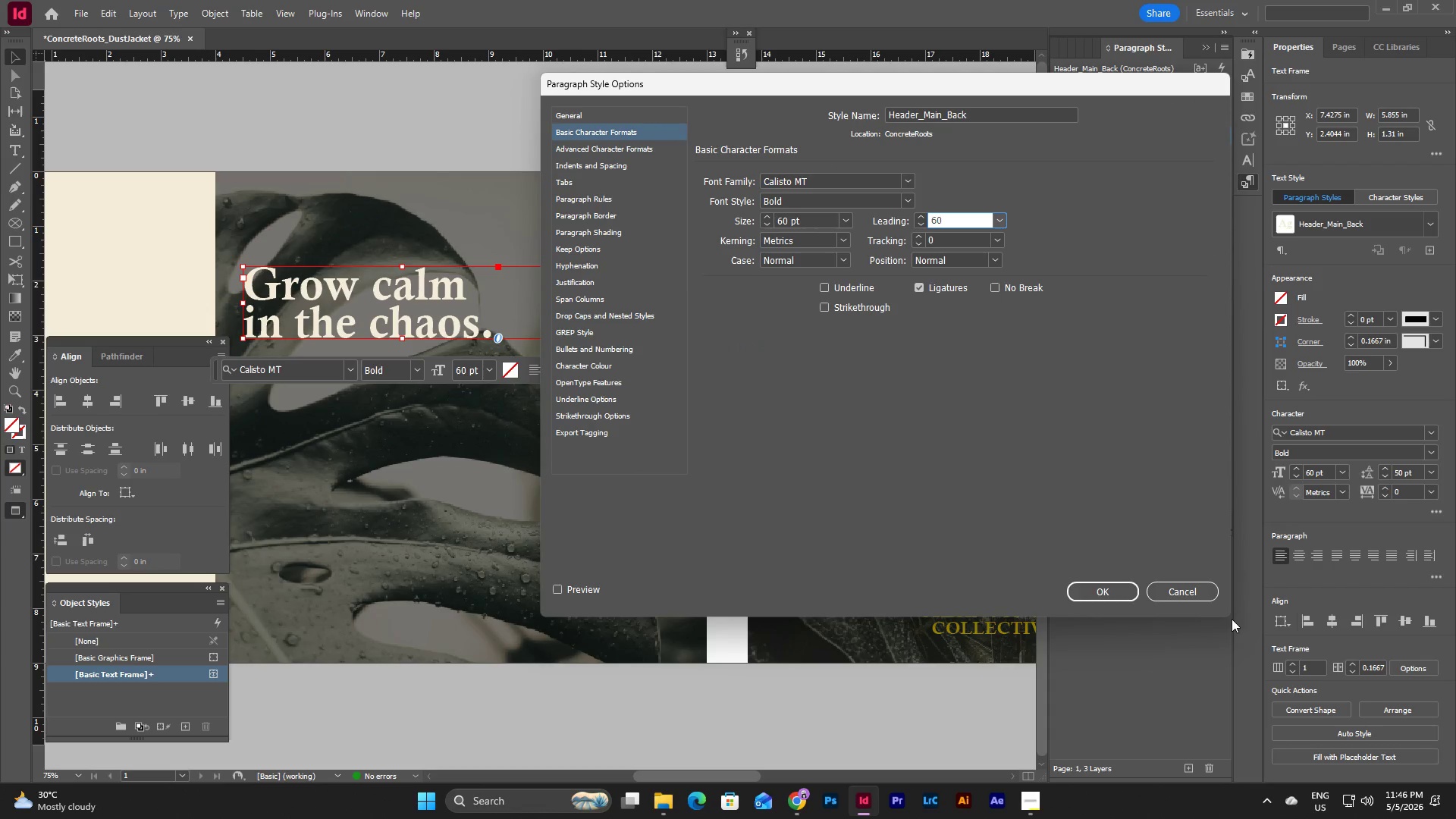 
left_click([1113, 600])
 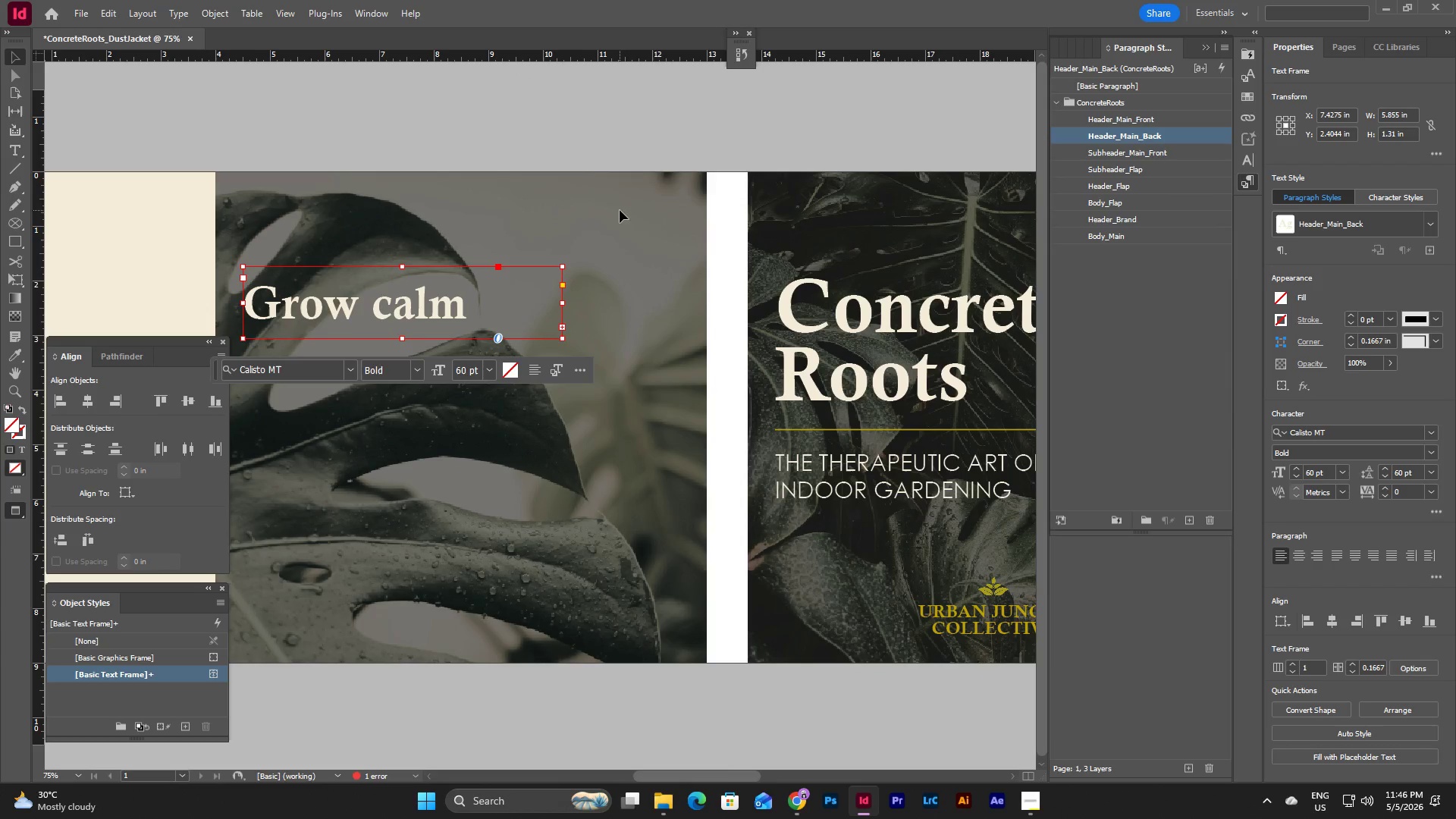 
left_click([623, 146])
 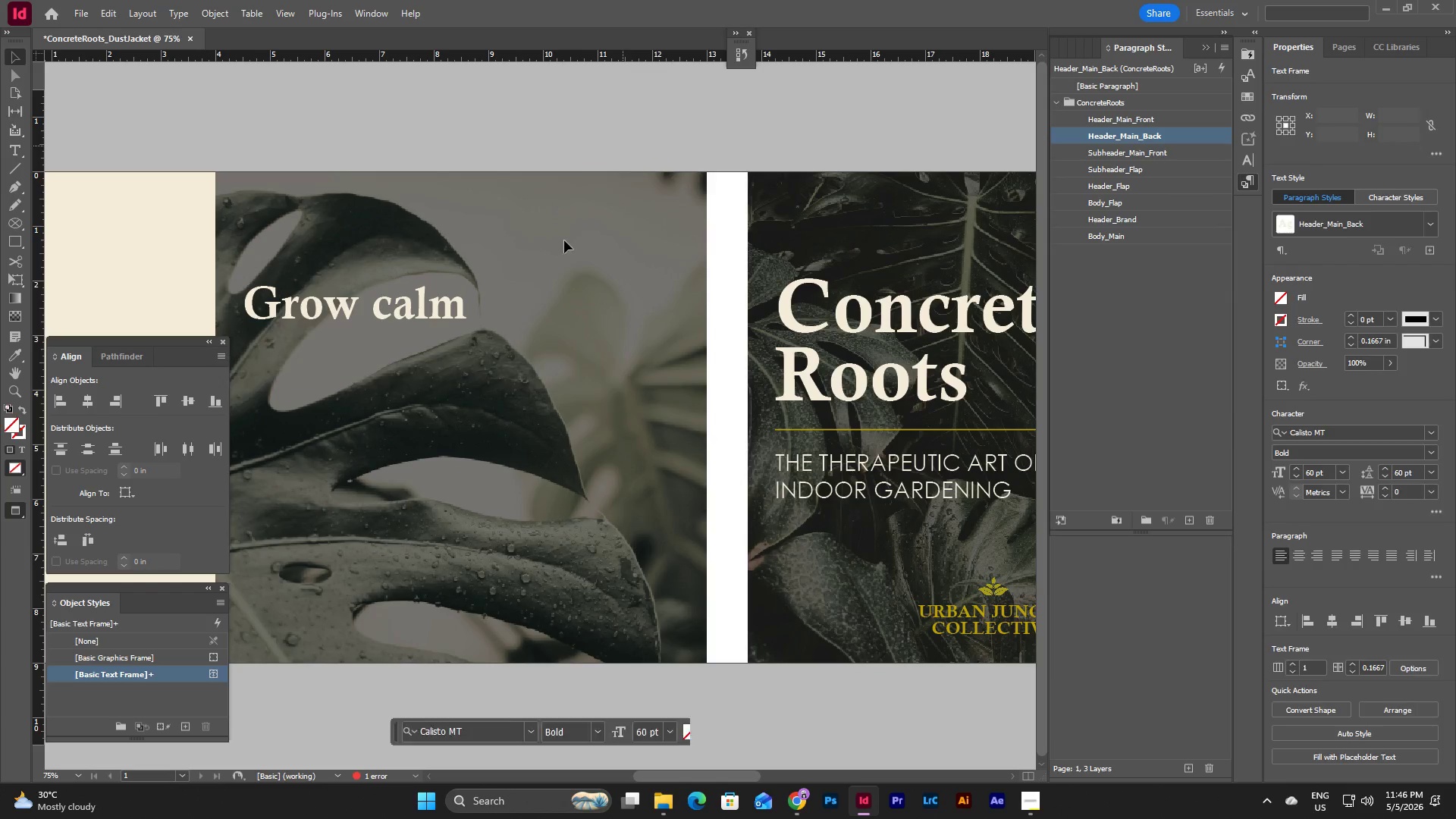 
left_click([495, 290])
 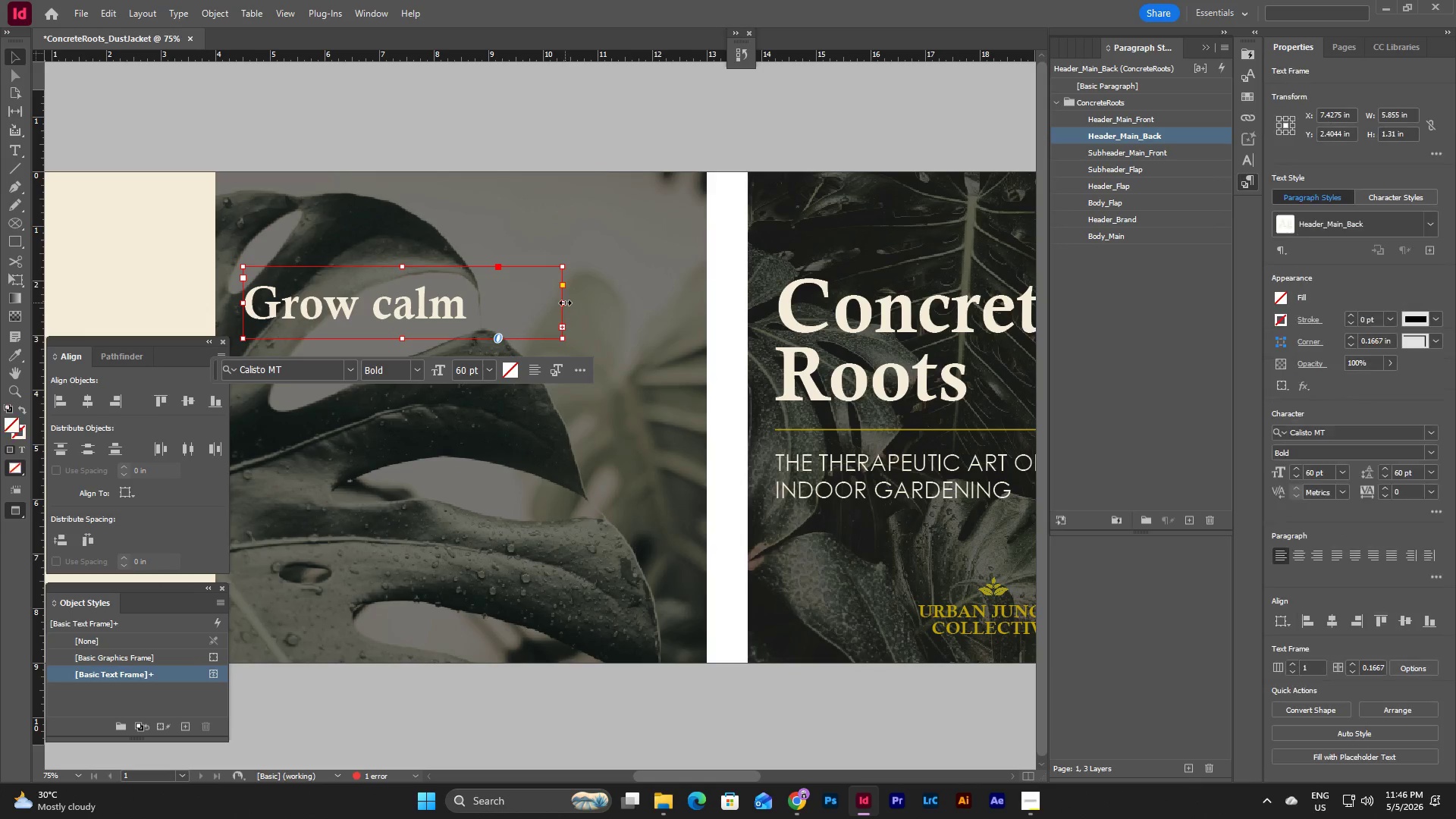 
left_click_drag(start_coordinate=[563, 303], to_coordinate=[578, 306])
 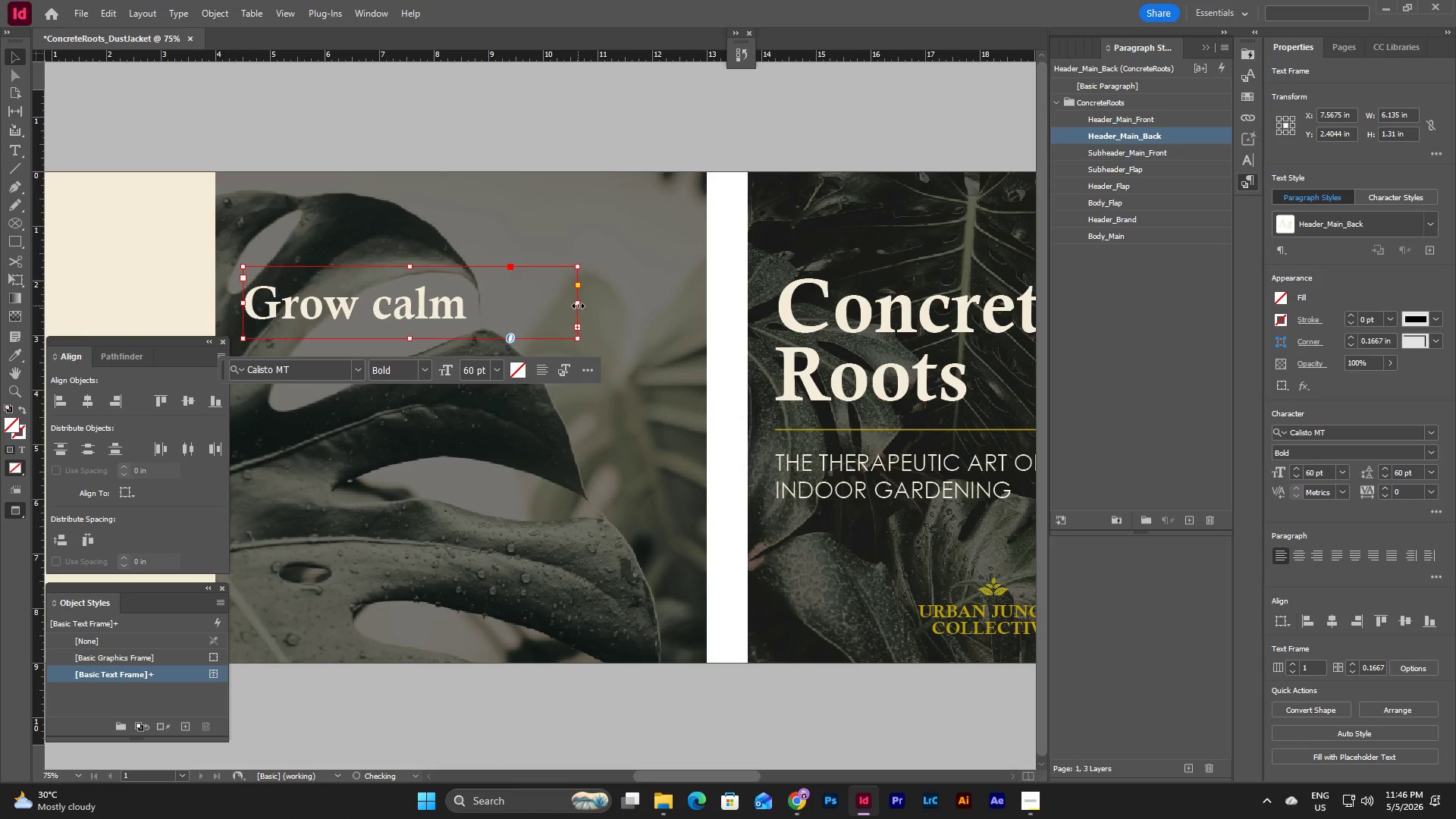 
left_click_drag(start_coordinate=[578, 306], to_coordinate=[594, 309])
 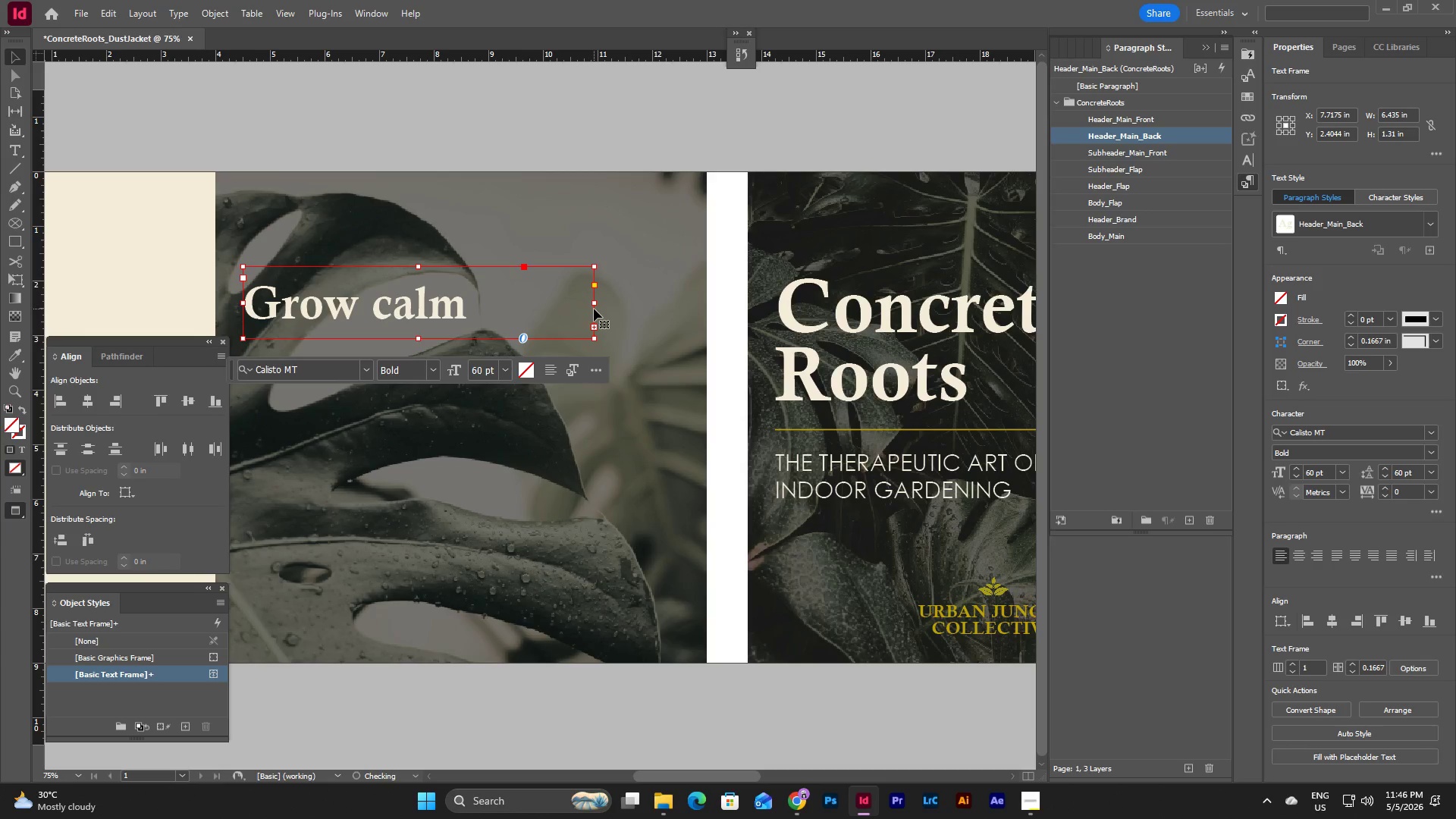 
key(W)
 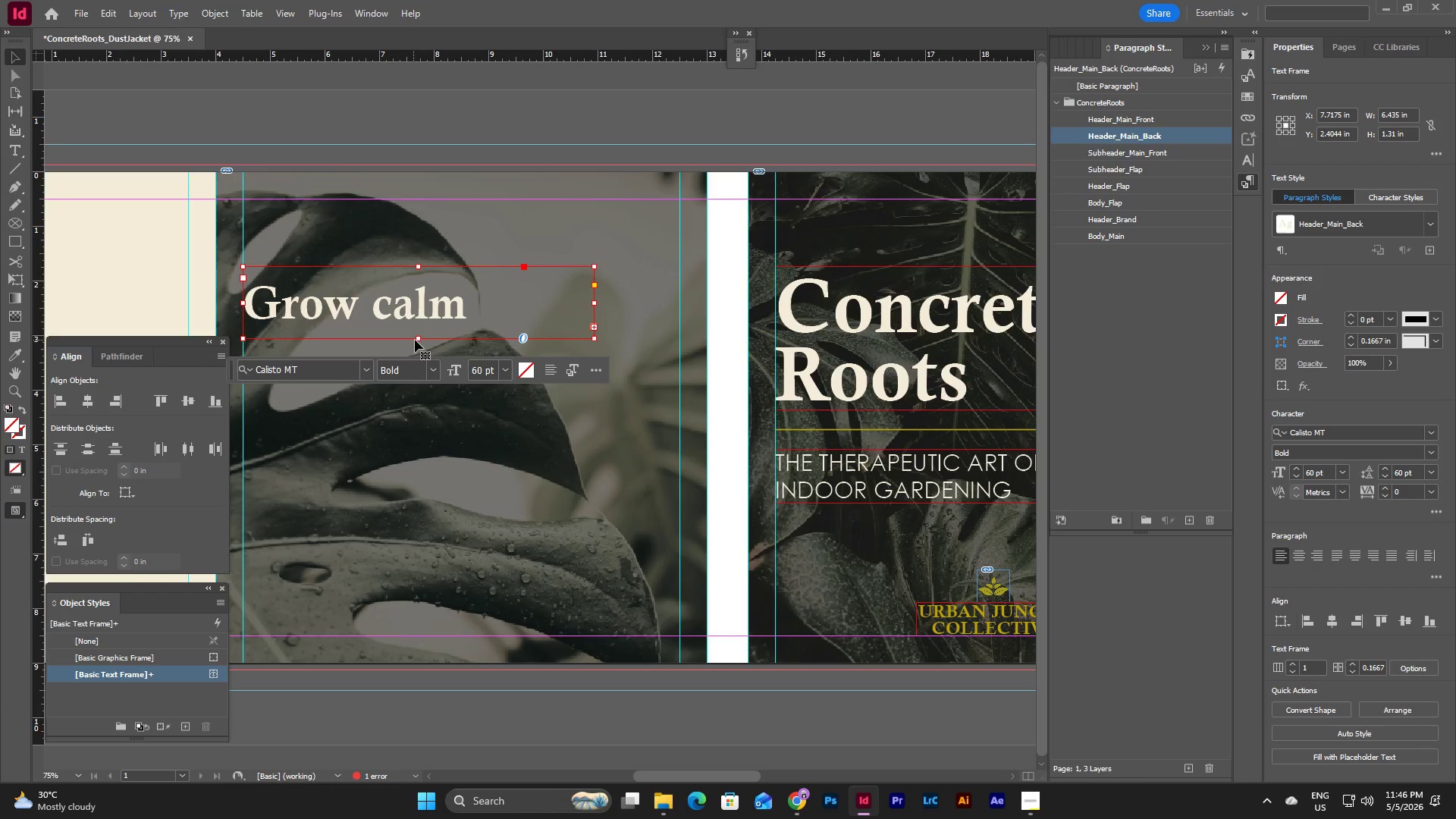 
left_click_drag(start_coordinate=[416, 340], to_coordinate=[416, 369])
 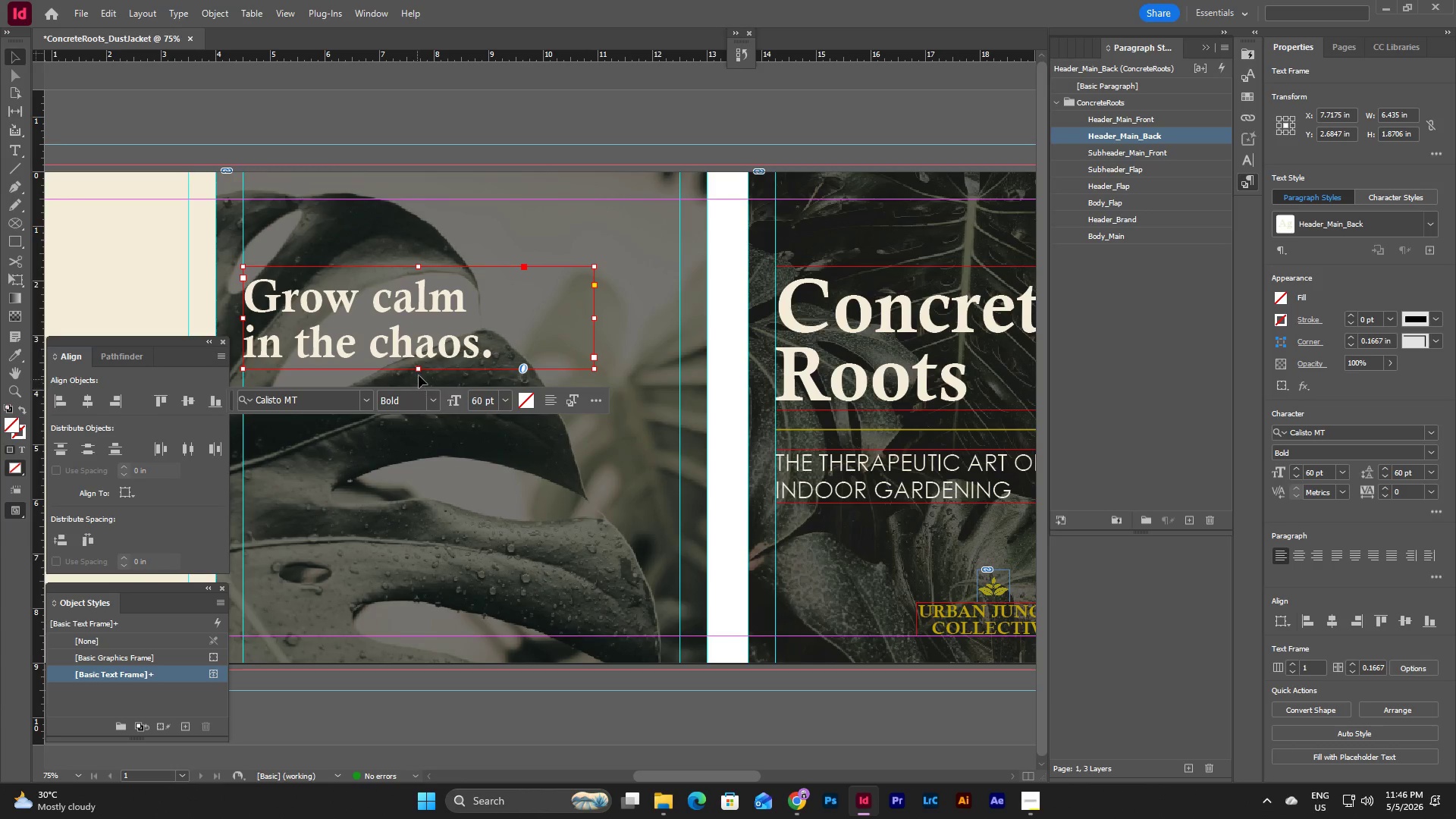 
left_click_drag(start_coordinate=[419, 369], to_coordinate=[419, 365])
 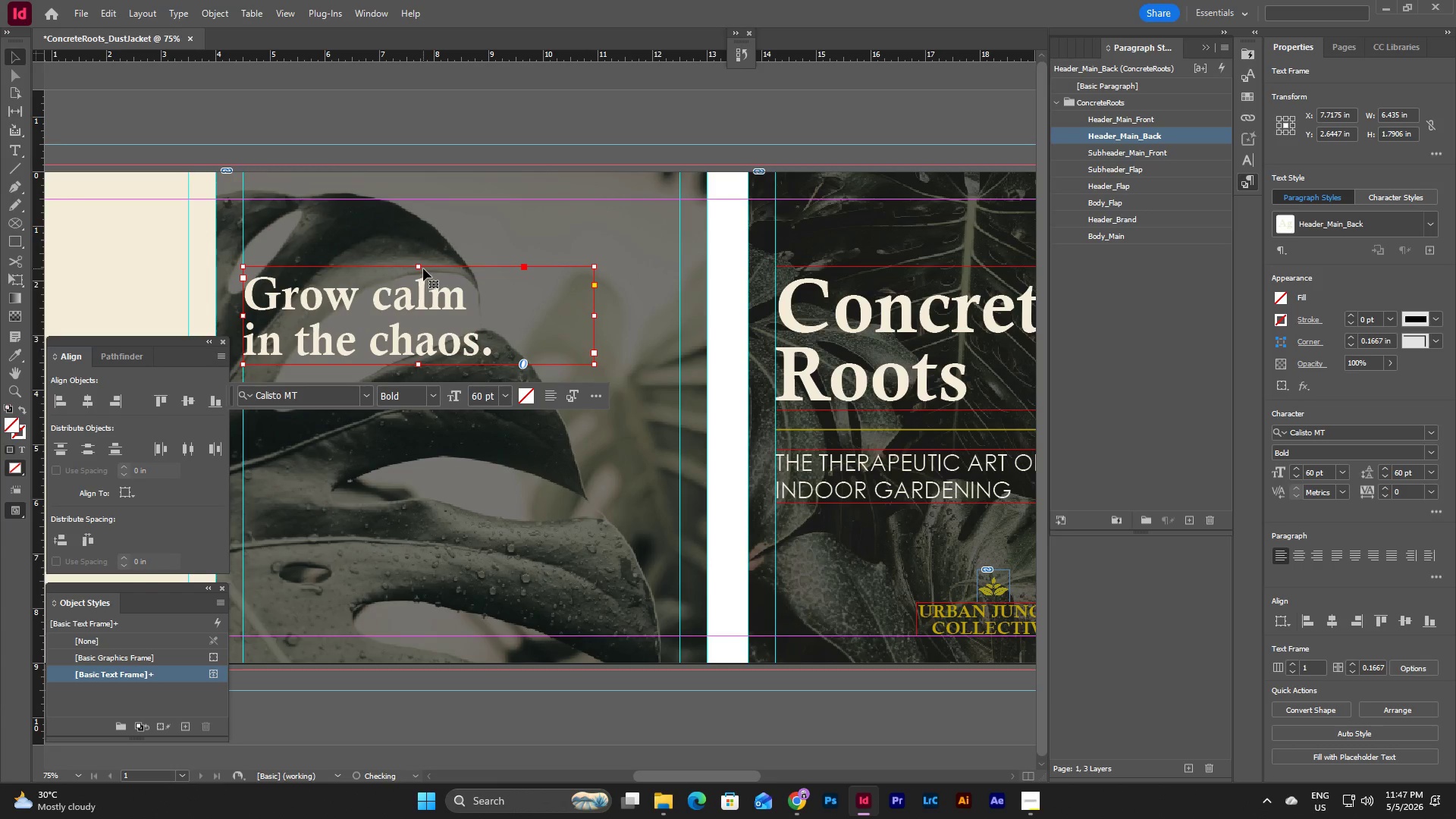 
wait(5.33)
 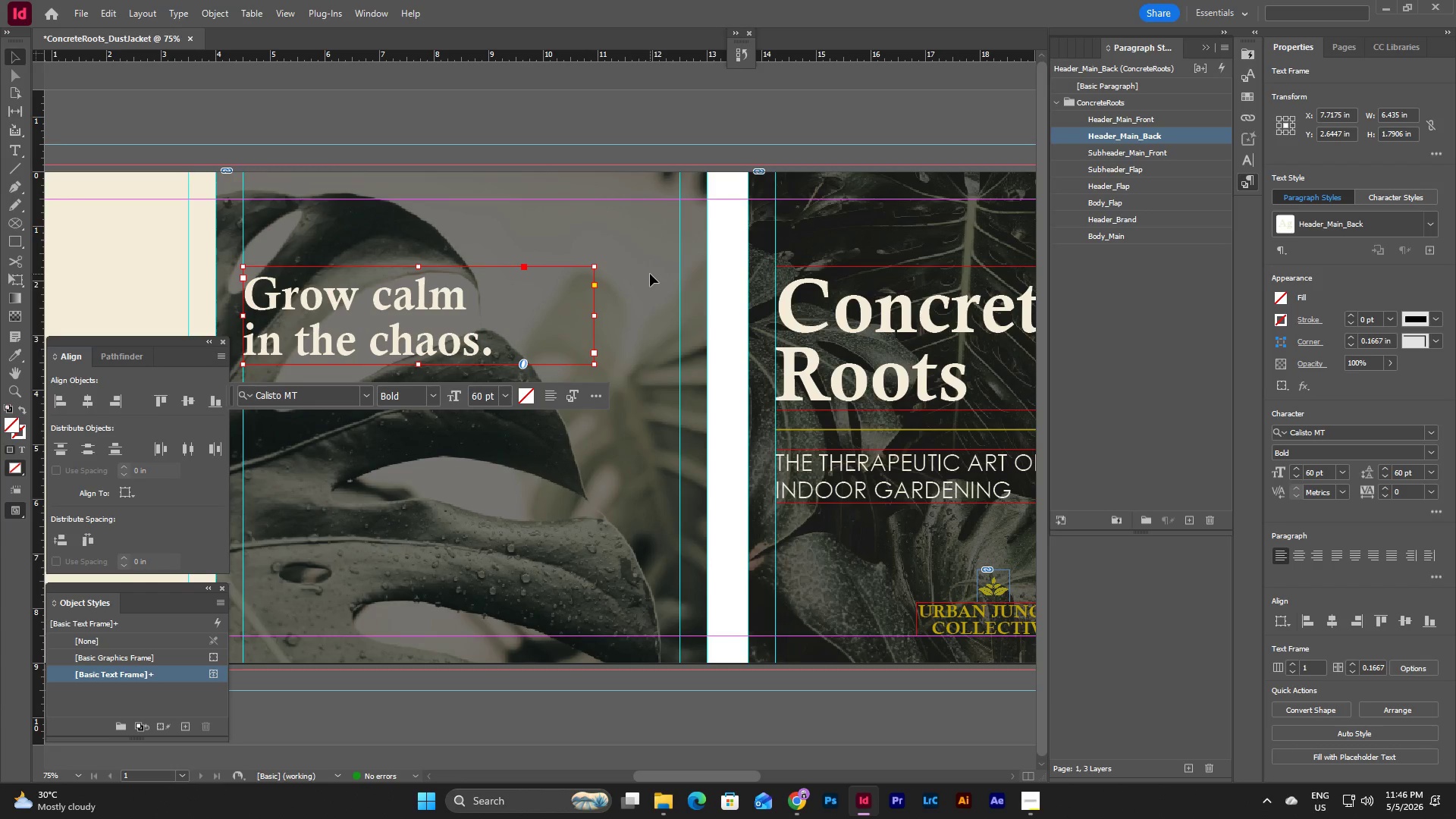 
left_click_drag(start_coordinate=[595, 315], to_coordinate=[563, 318])
 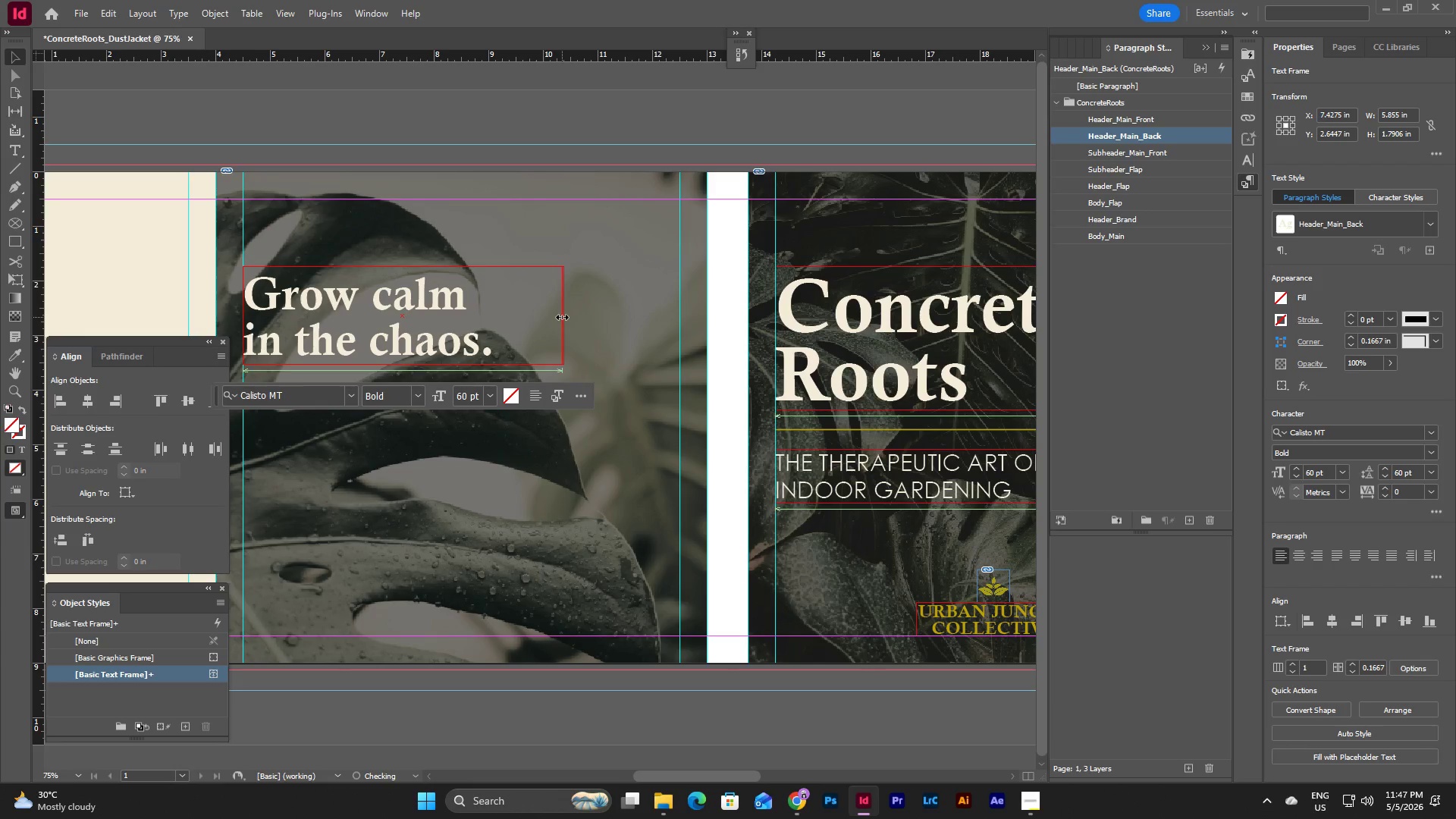 
left_click([592, 314])
 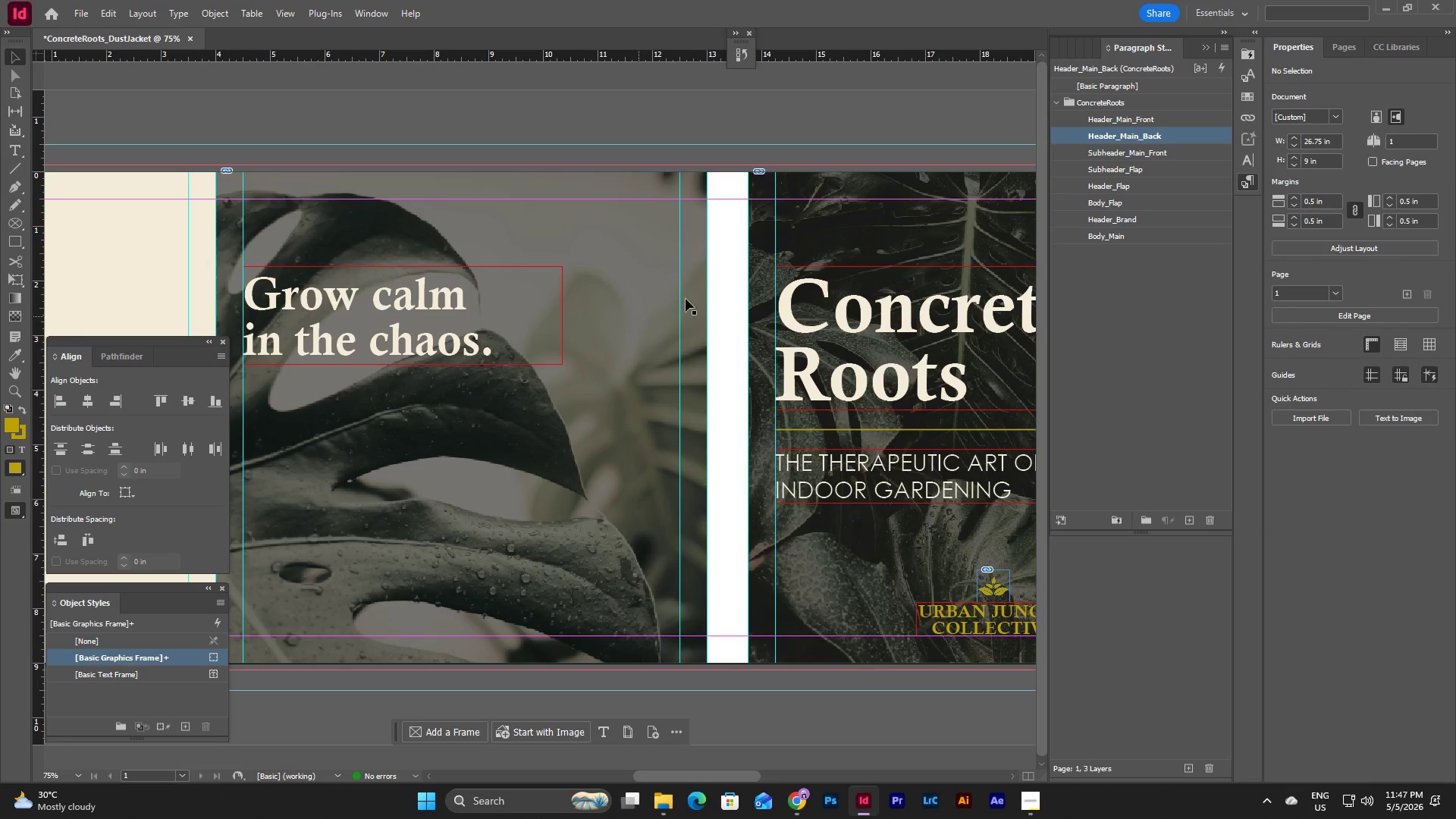 
wait(5.39)
 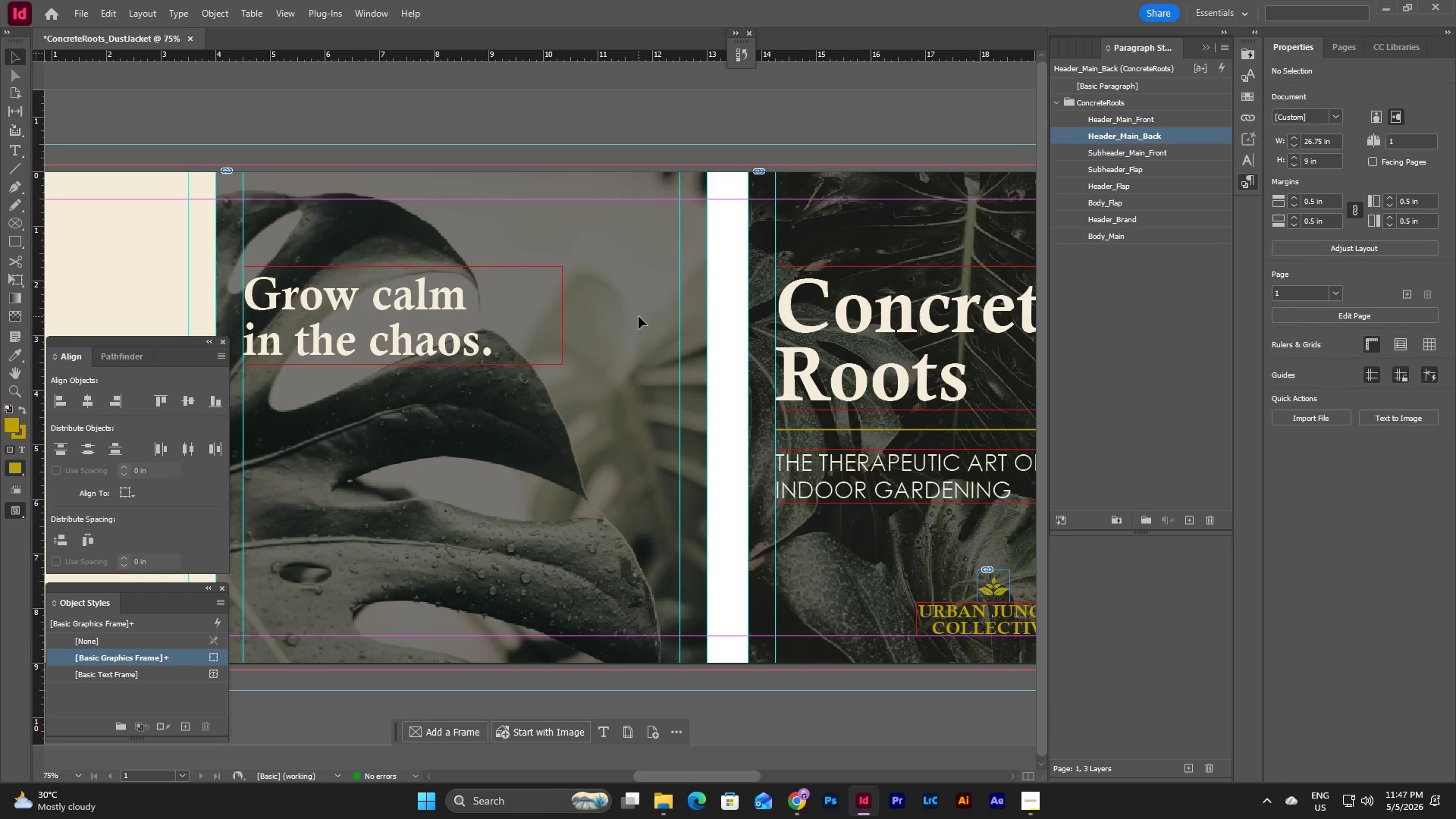 
left_click([842, 429])
 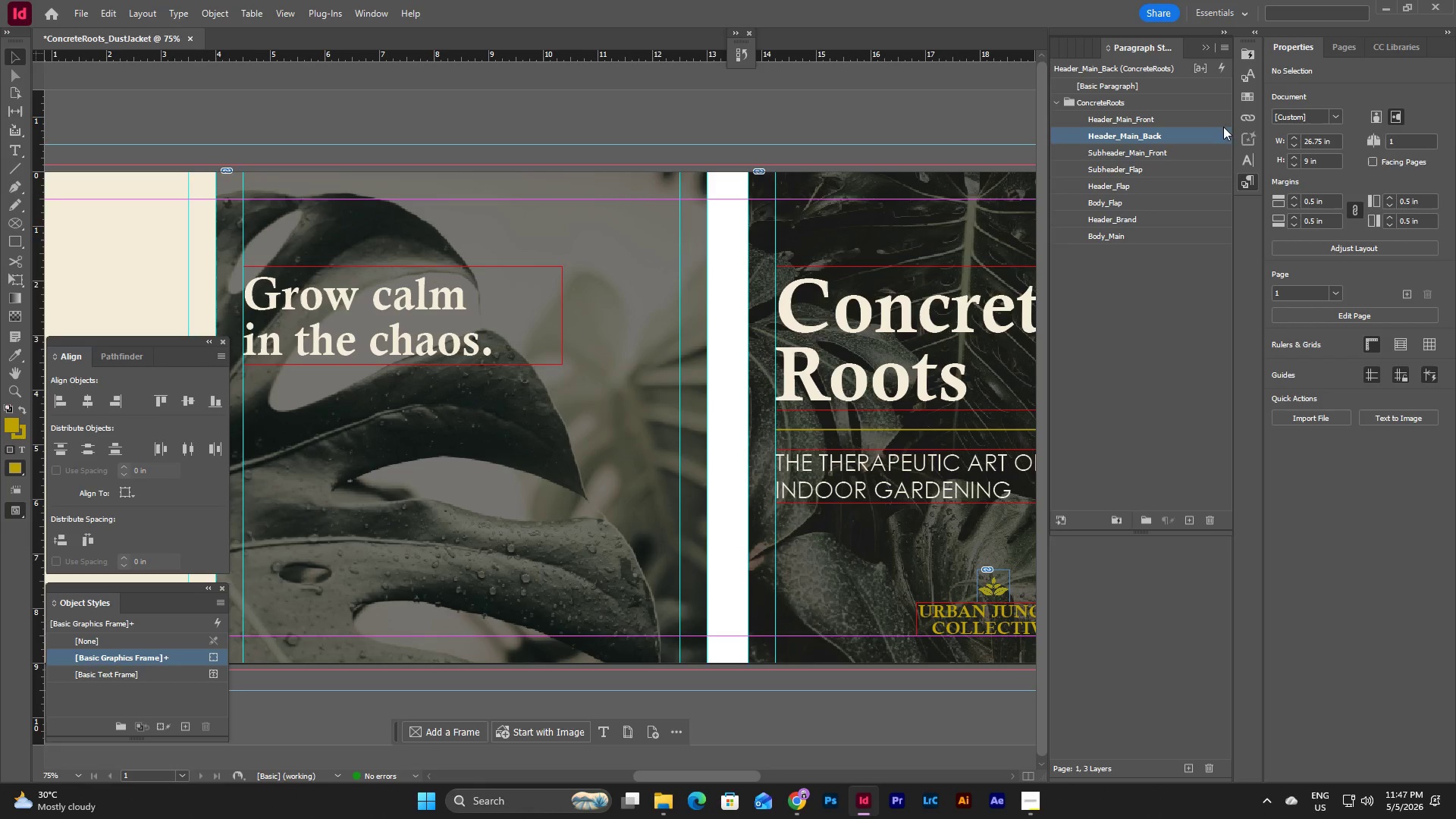 
left_click([1205, 46])
 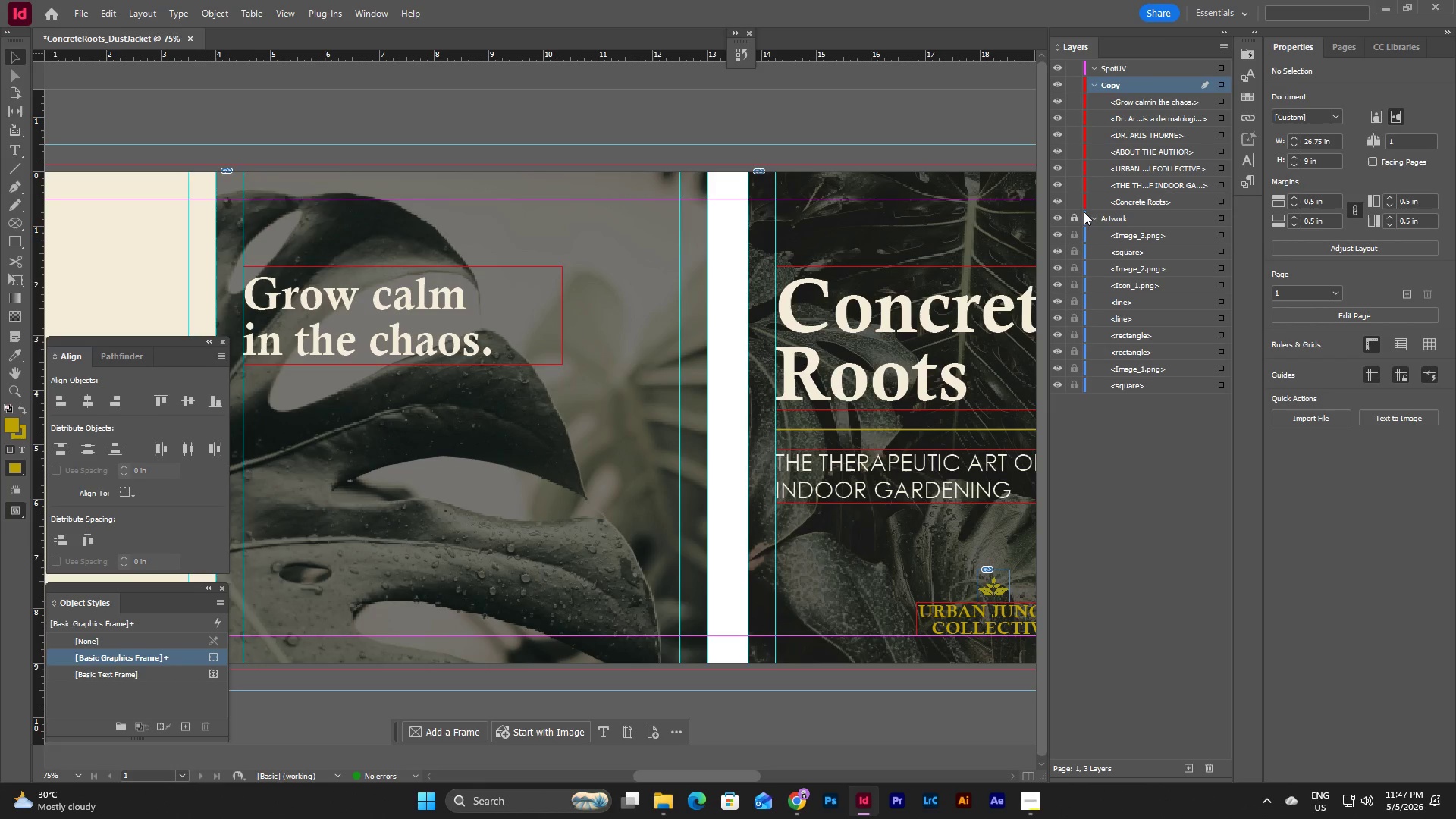 
left_click([1076, 215])
 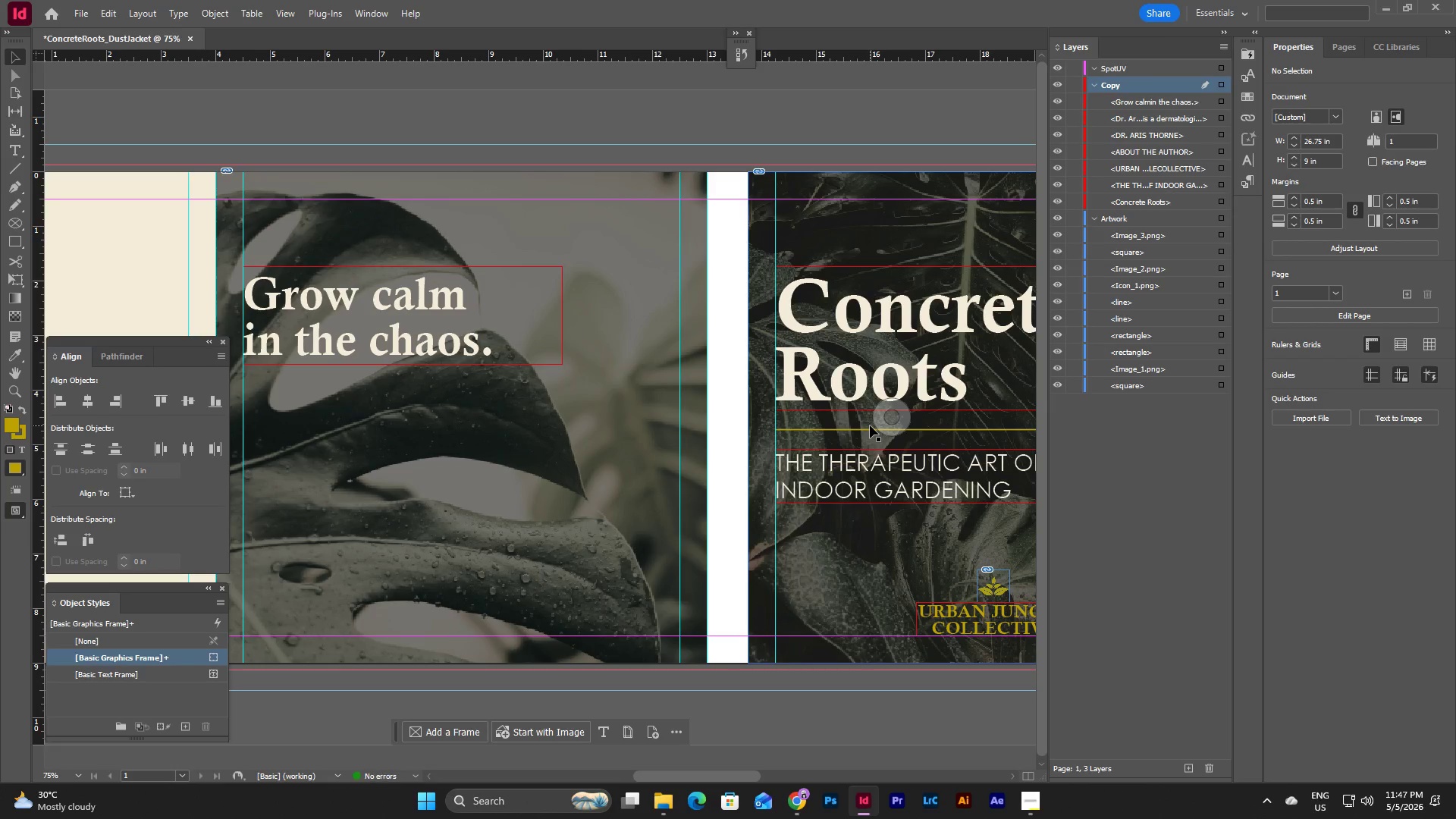 
left_click([870, 425])
 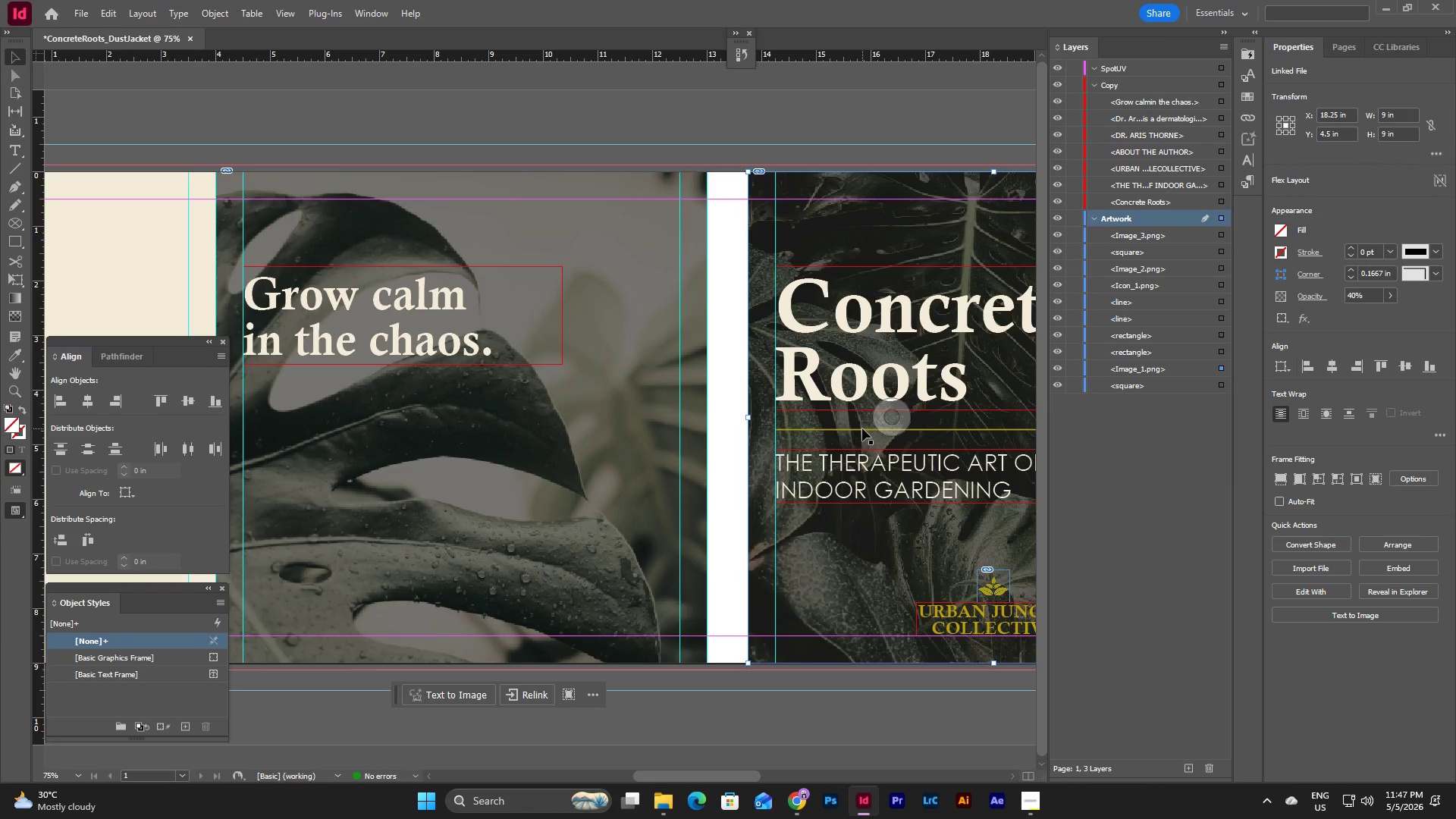 
left_click([862, 428])
 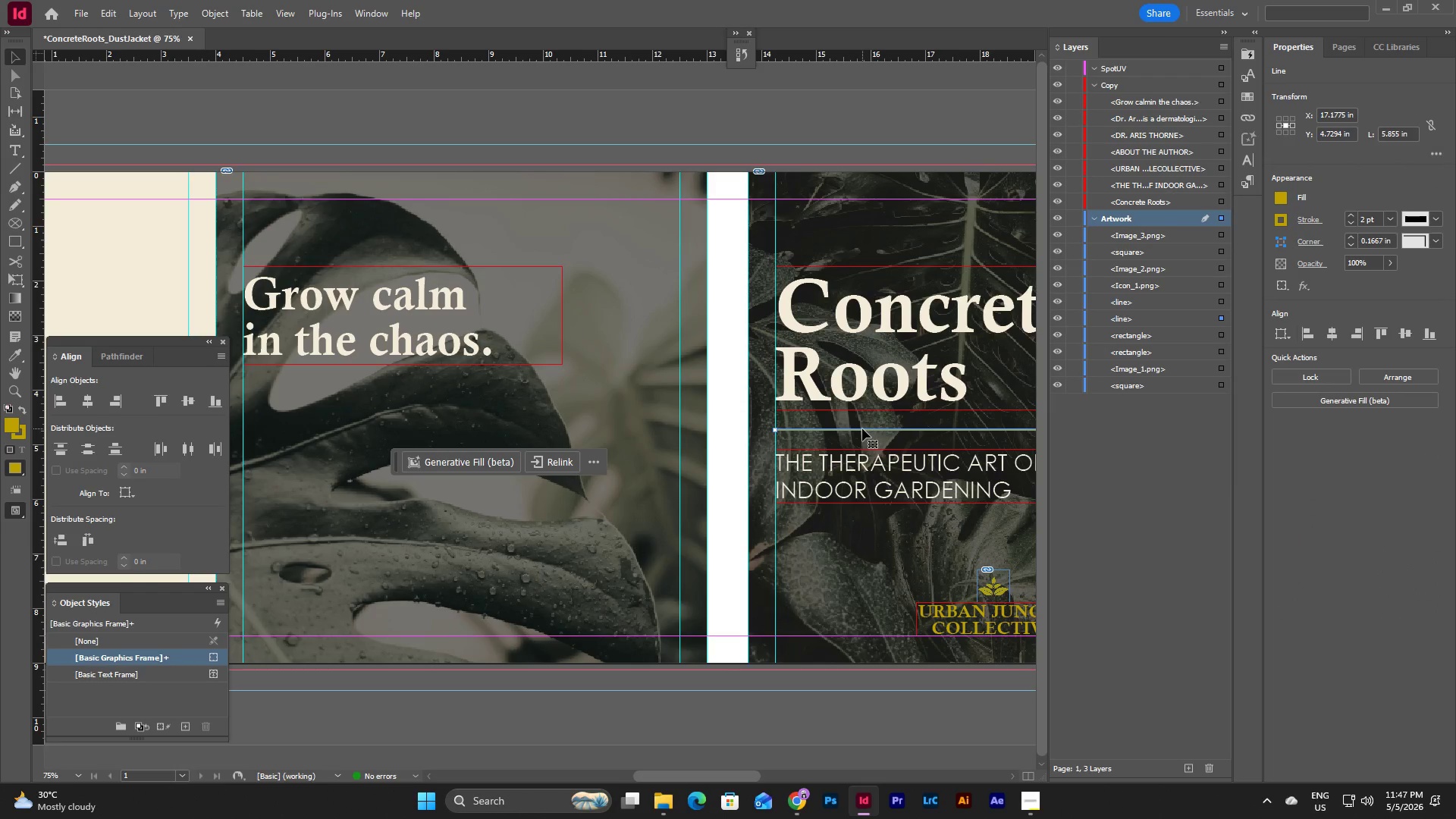 
key(Control+C)
 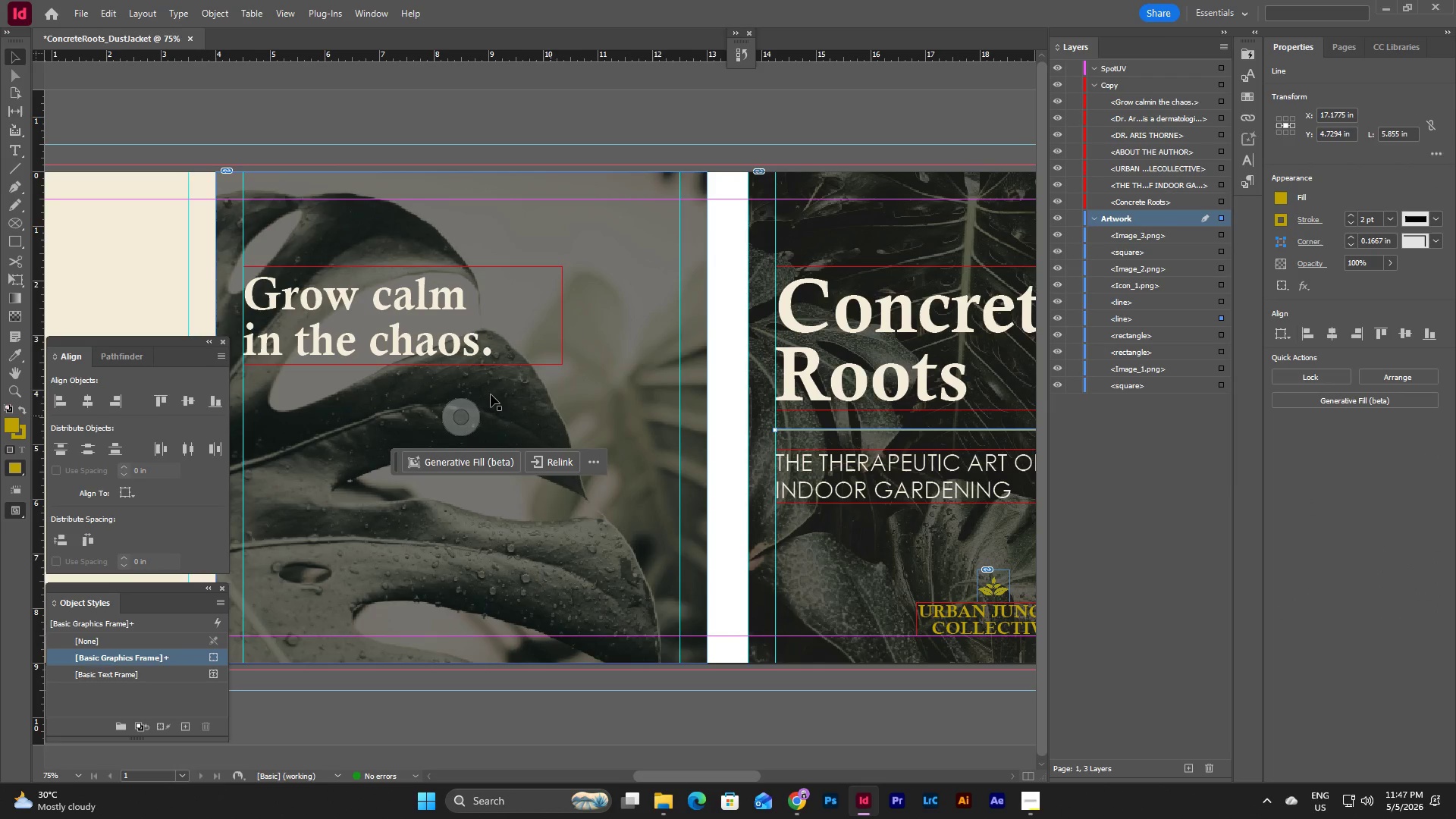 
left_click([489, 394])
 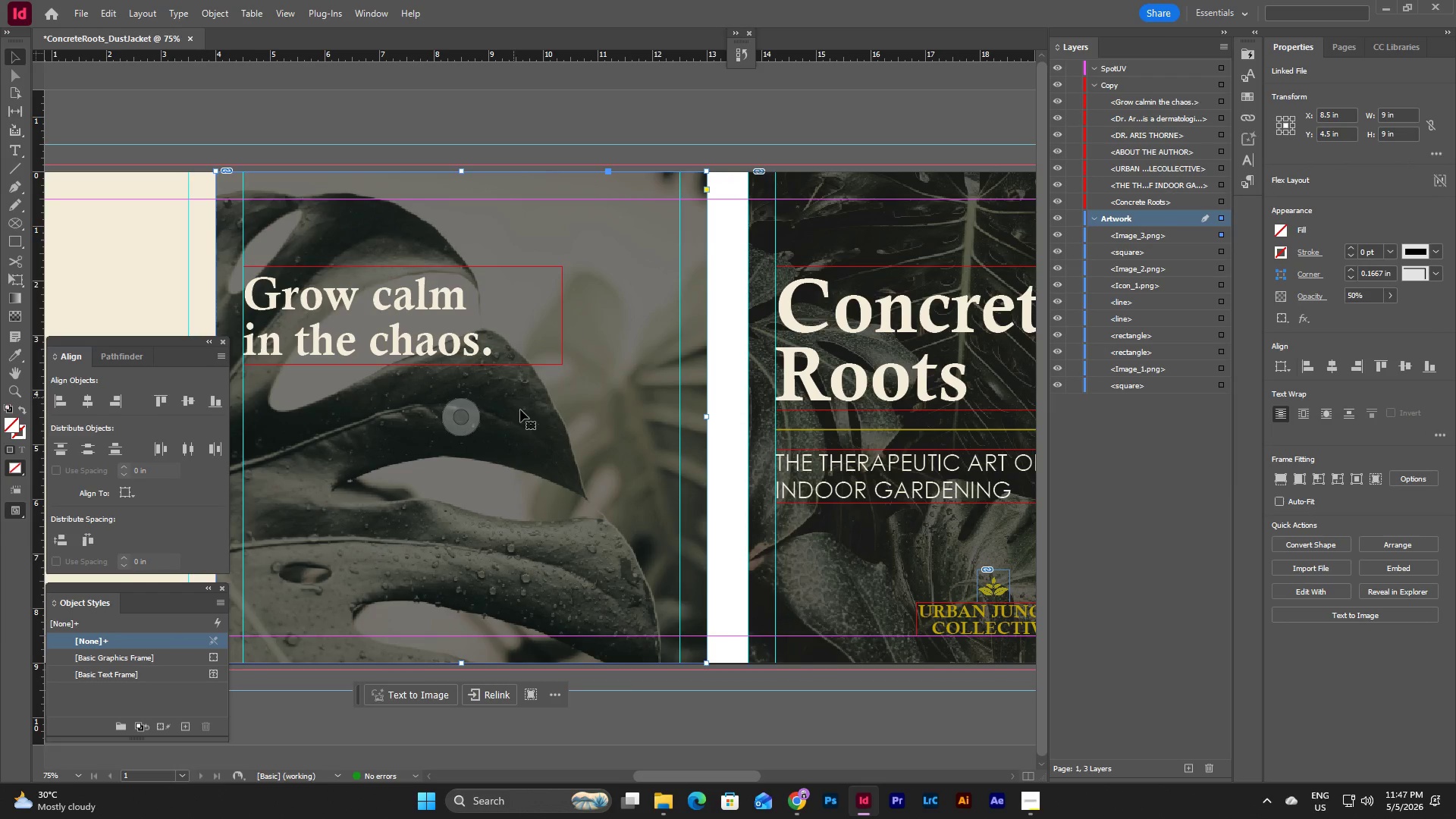 
key(Control+V)
 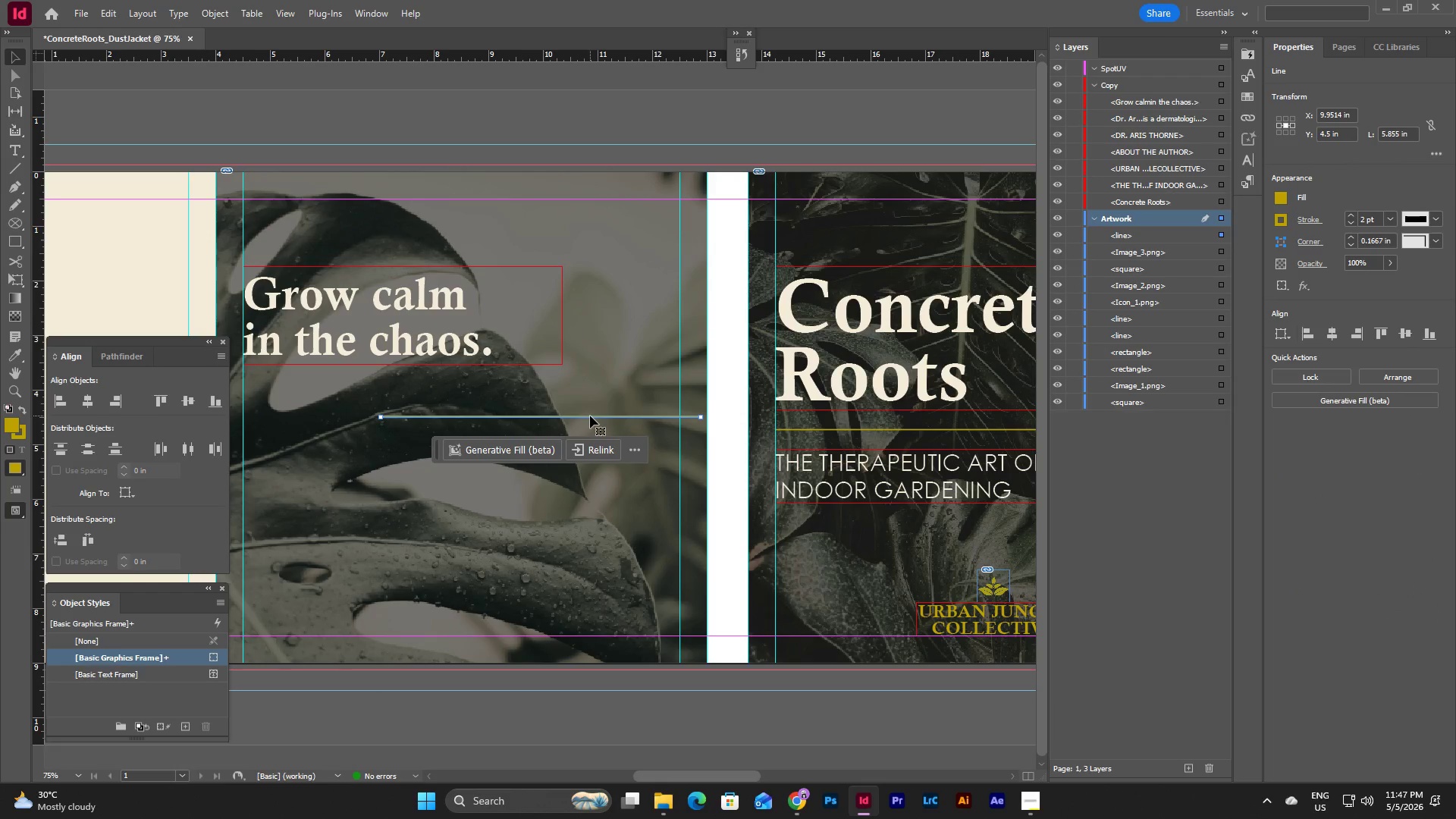 
left_click_drag(start_coordinate=[588, 418], to_coordinate=[448, 369])
 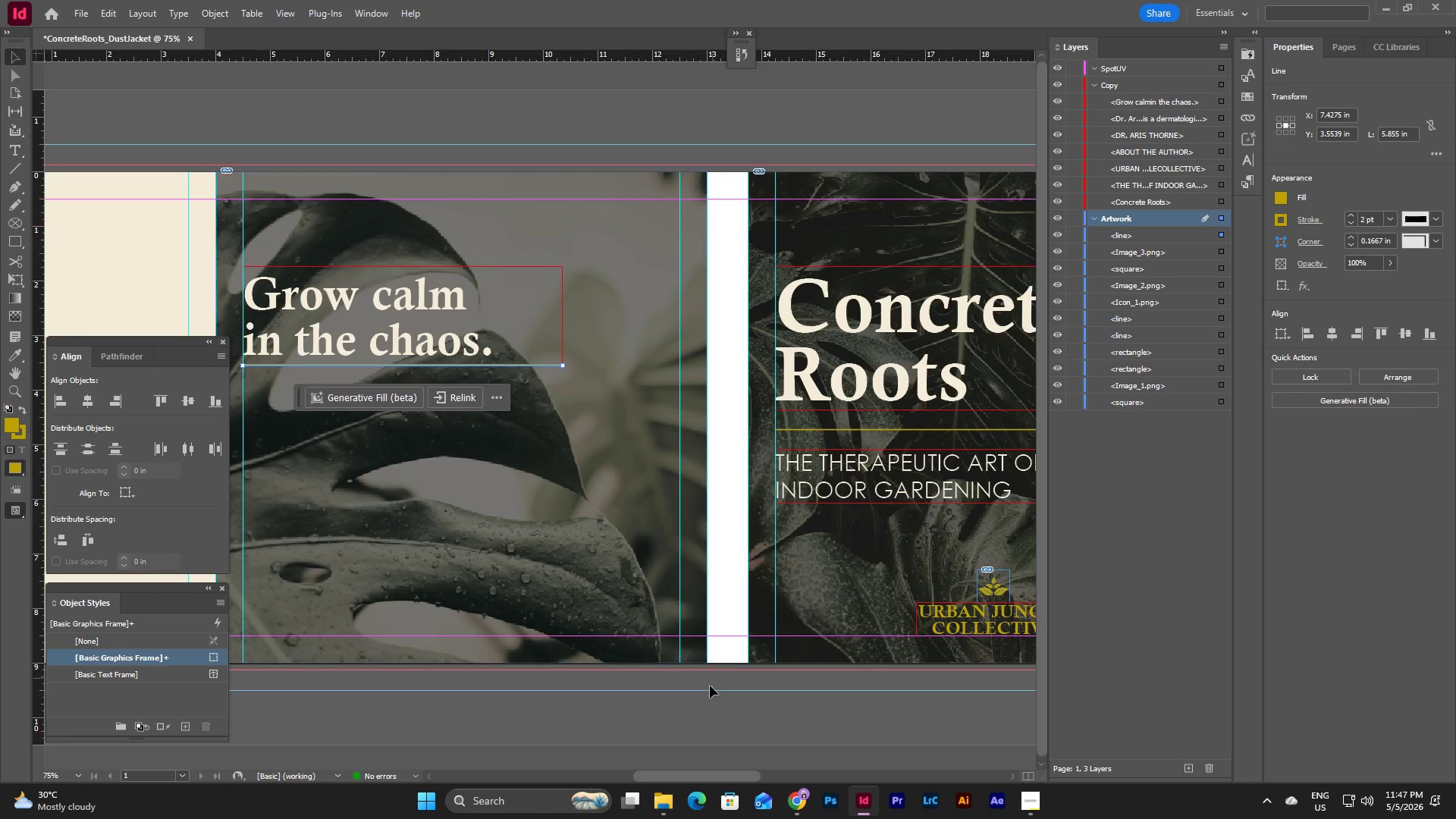 
left_click([695, 728])
 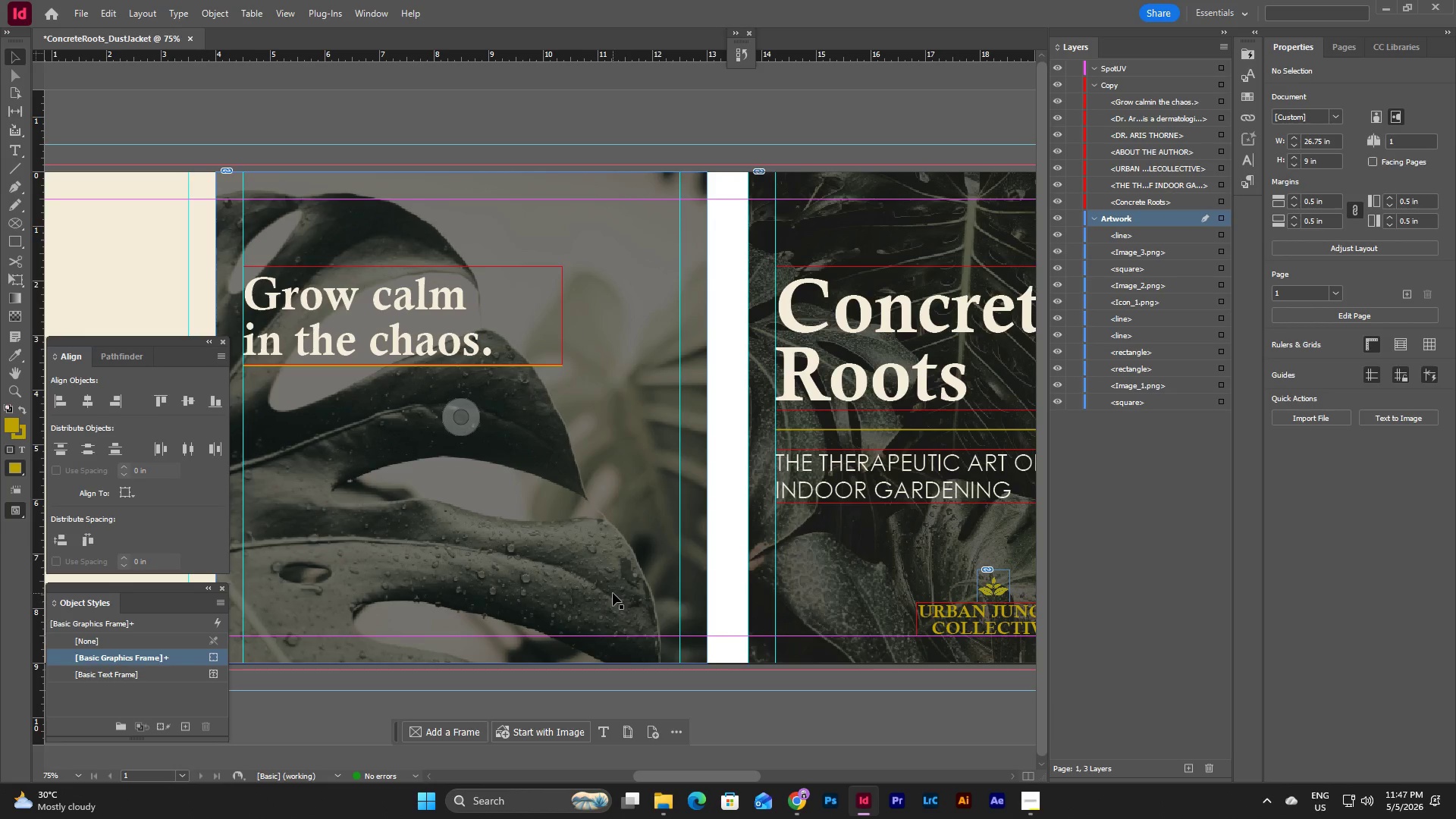 
key(Control+Z)
 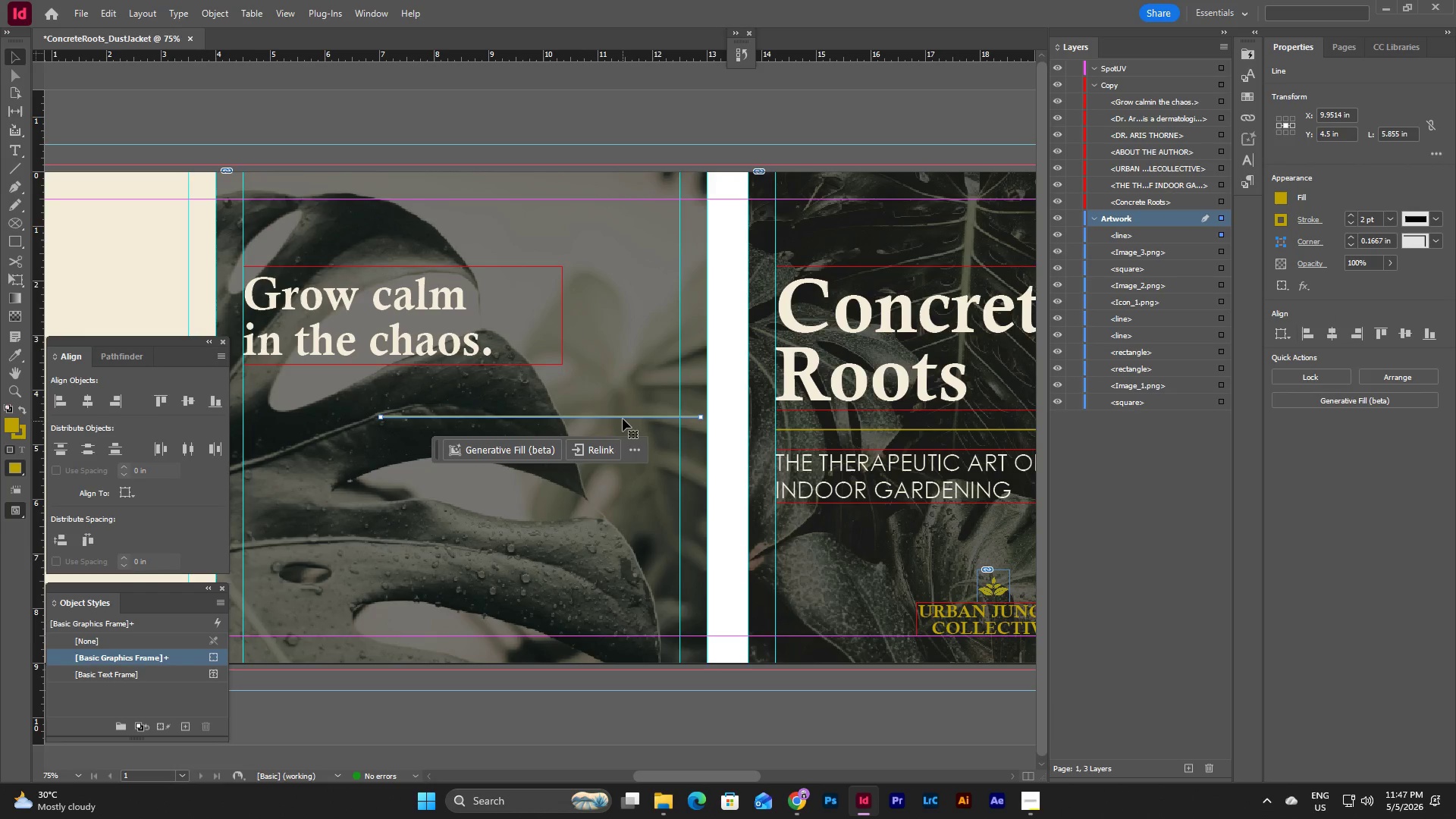 
left_click([623, 419])
 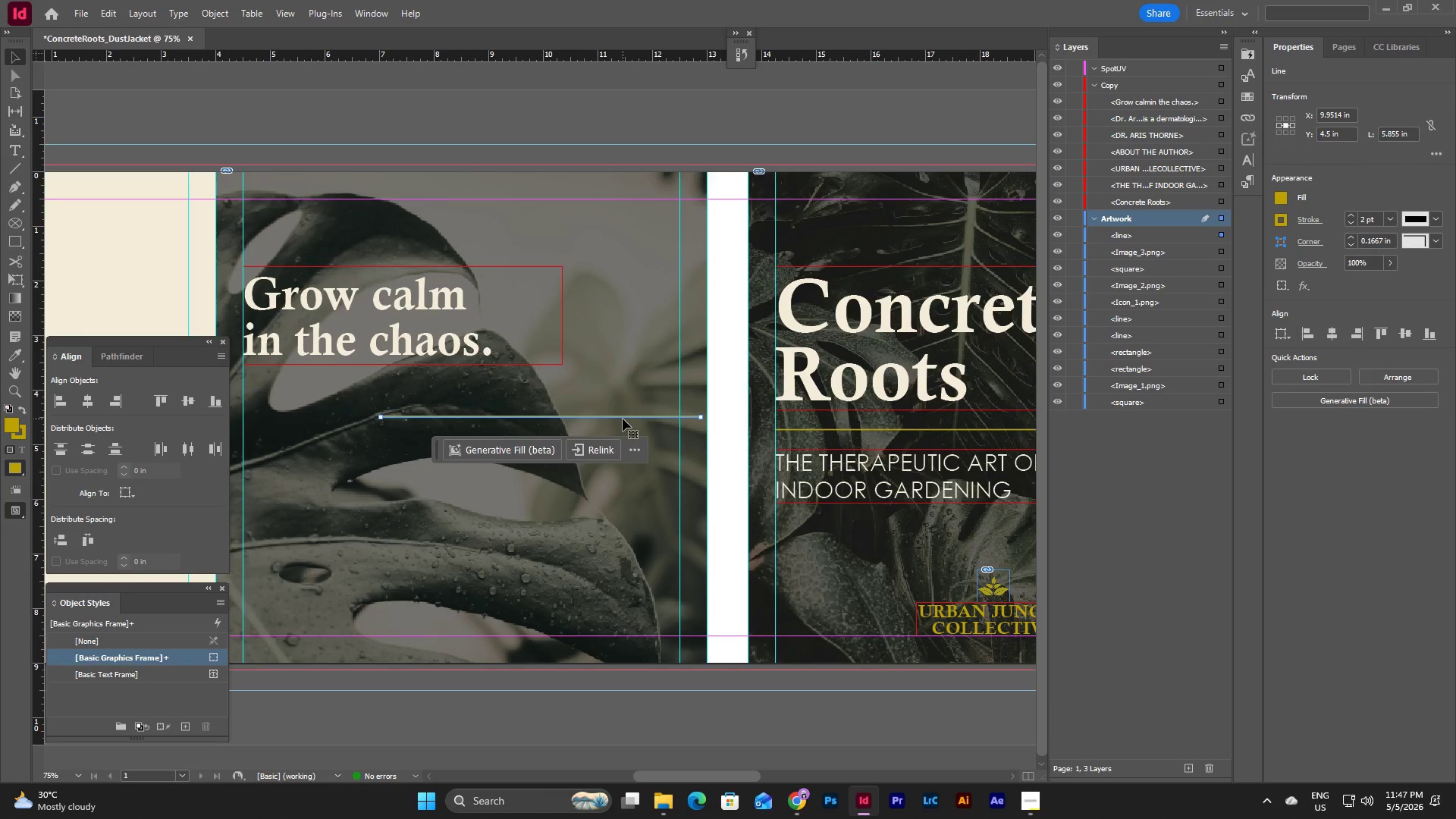 
key(Backspace)
 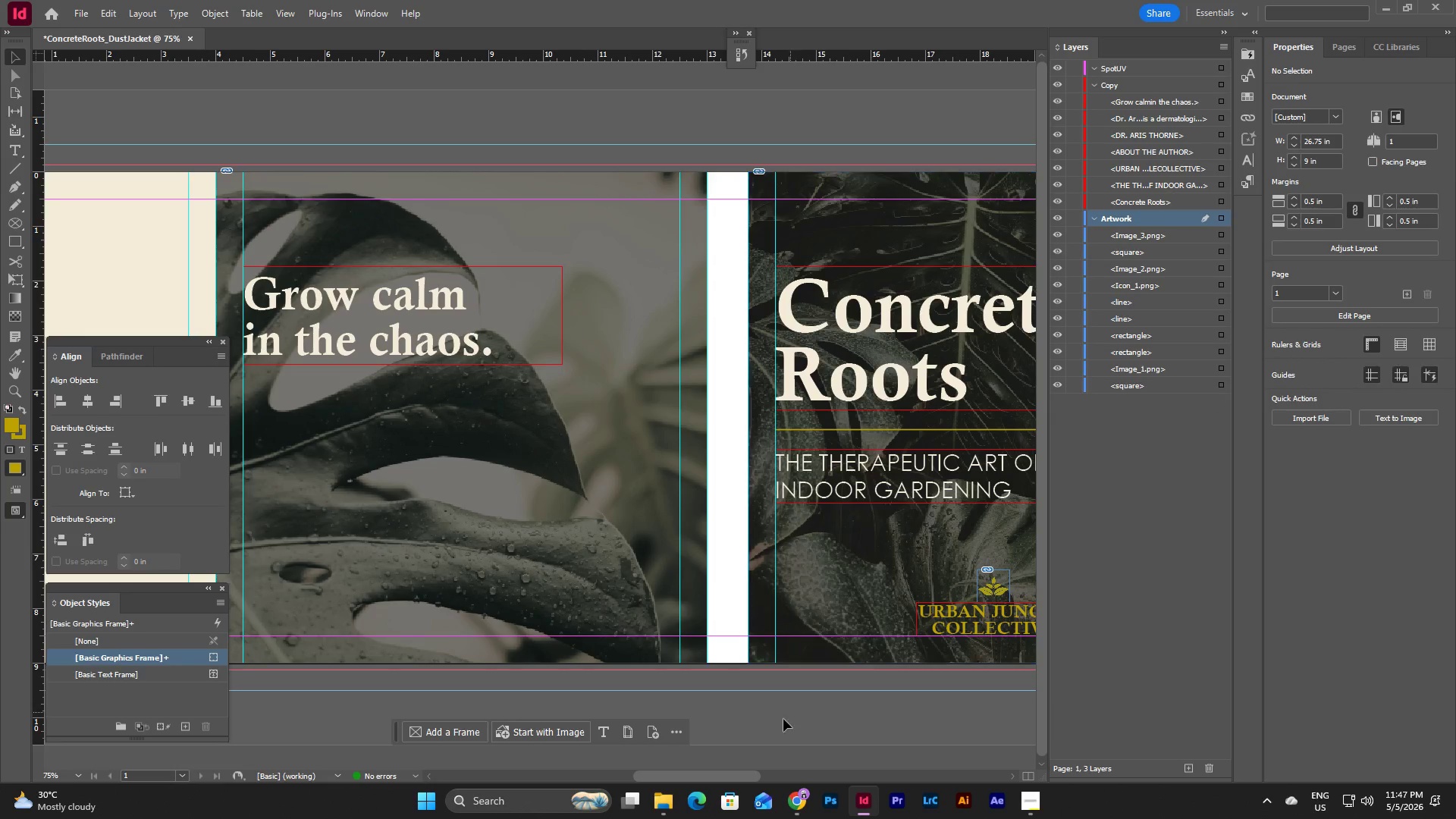 
left_click_drag(start_coordinate=[734, 775], to_coordinate=[725, 757])
 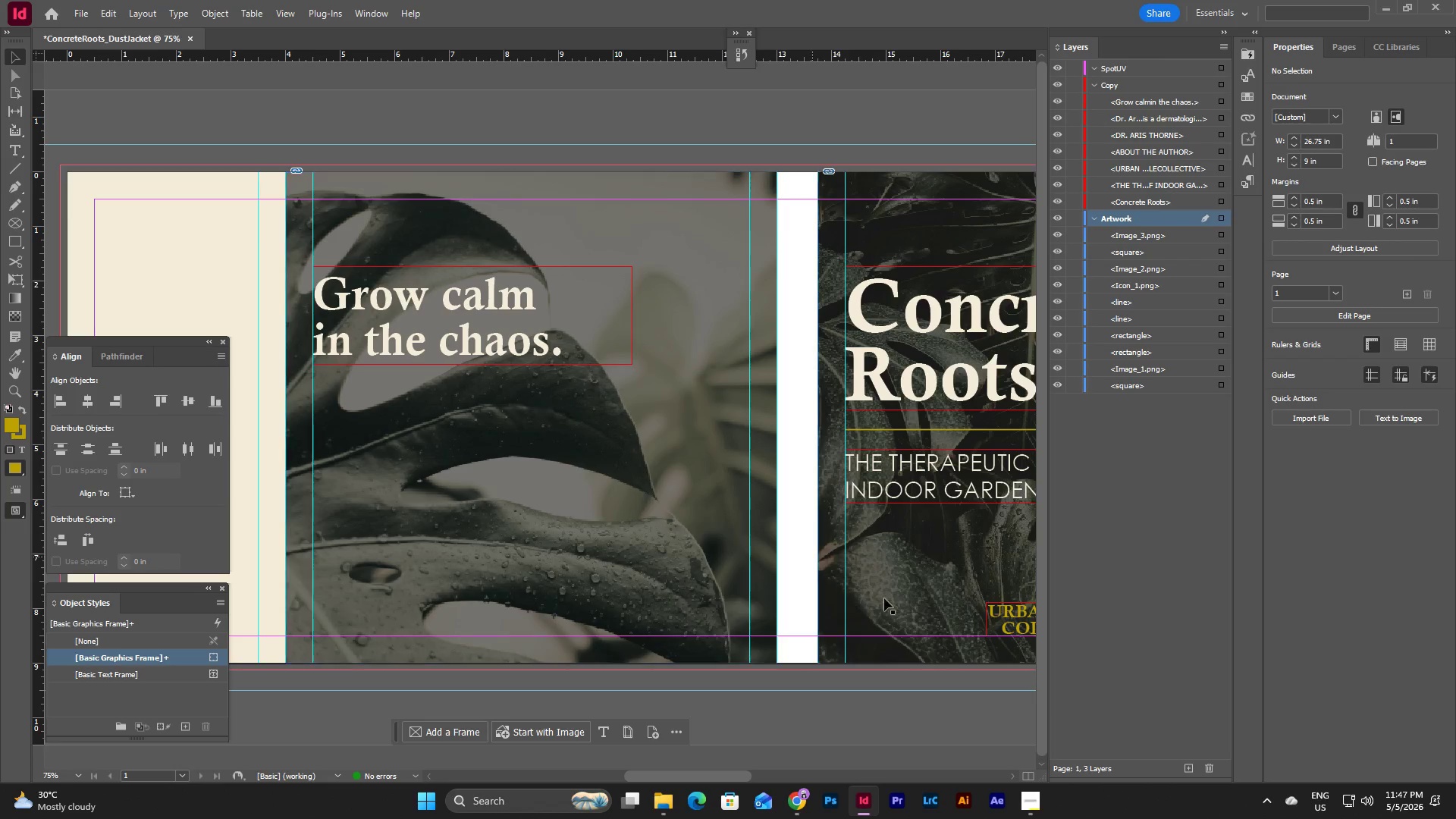 
wait(6.61)
 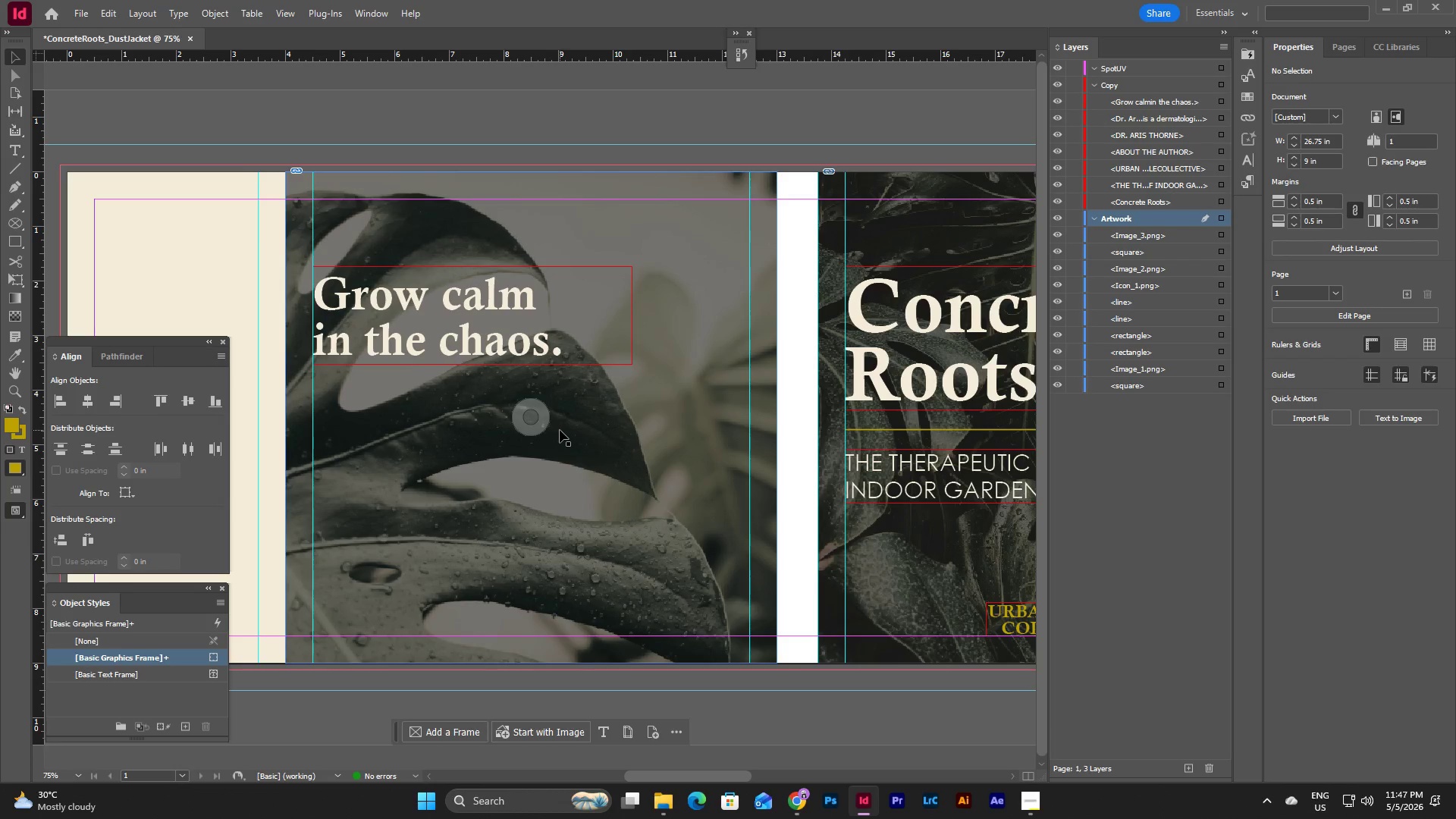 
left_click([83, 774])
 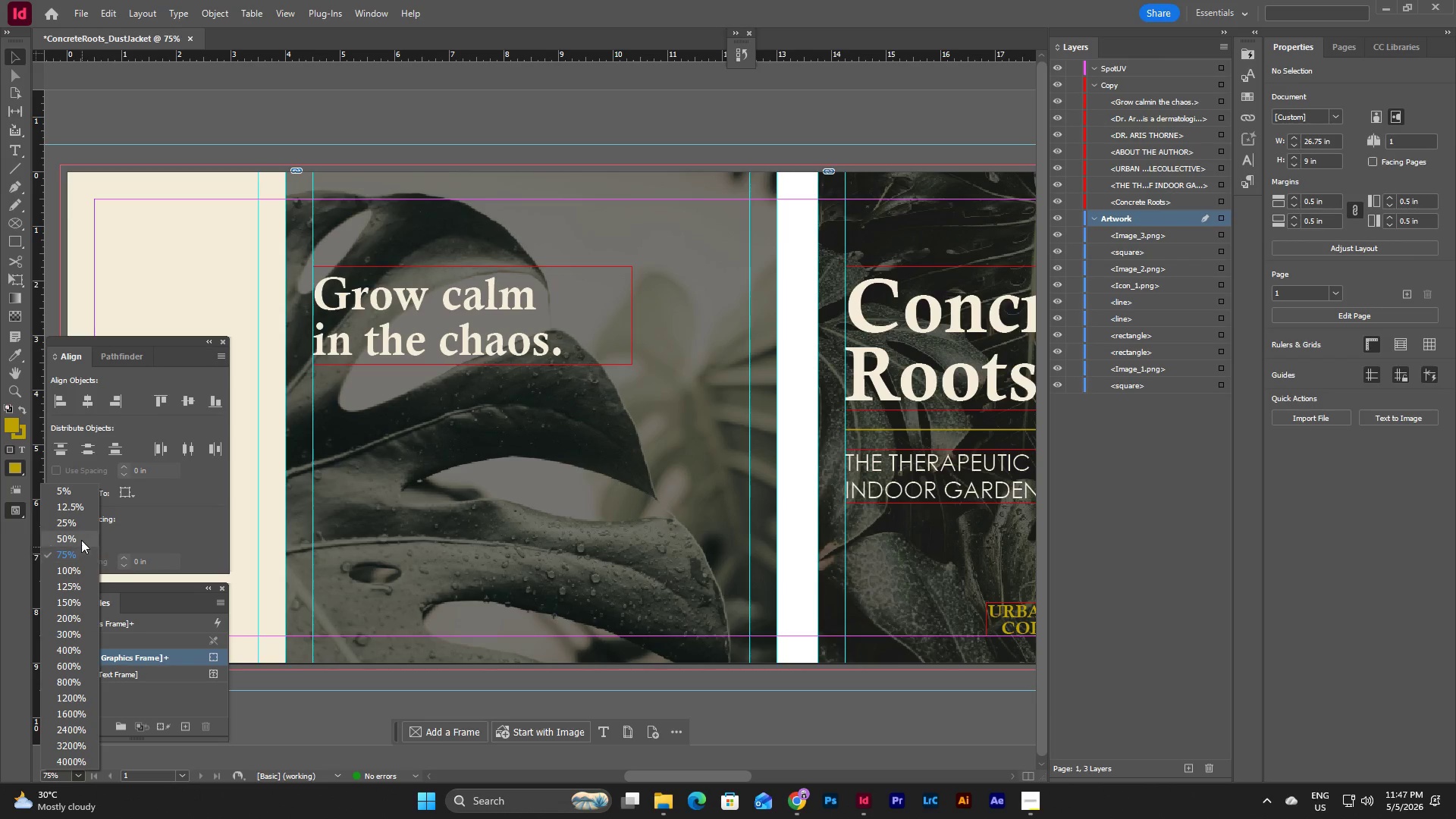 
left_click([81, 527])
 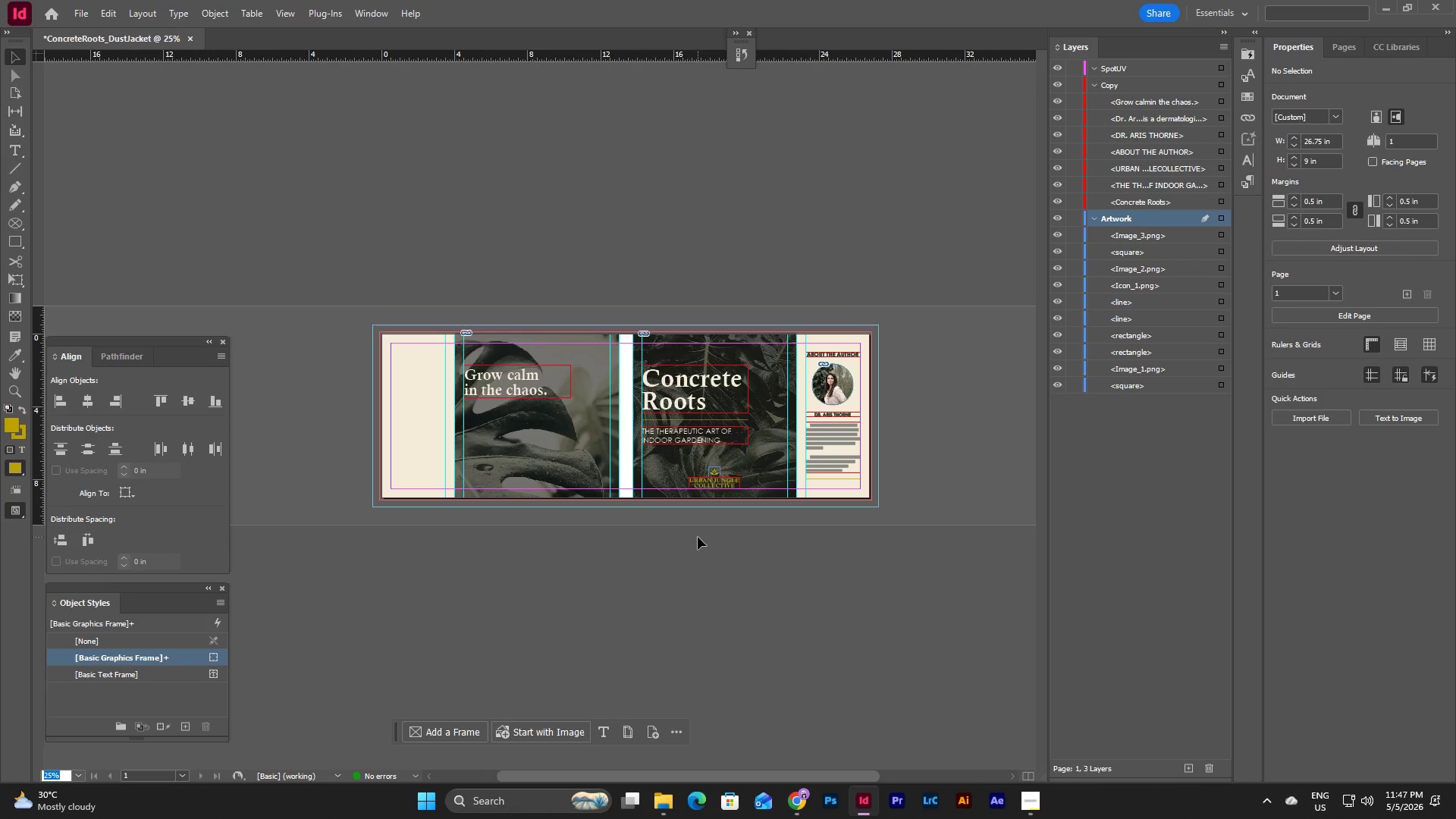 
left_click([723, 588])
 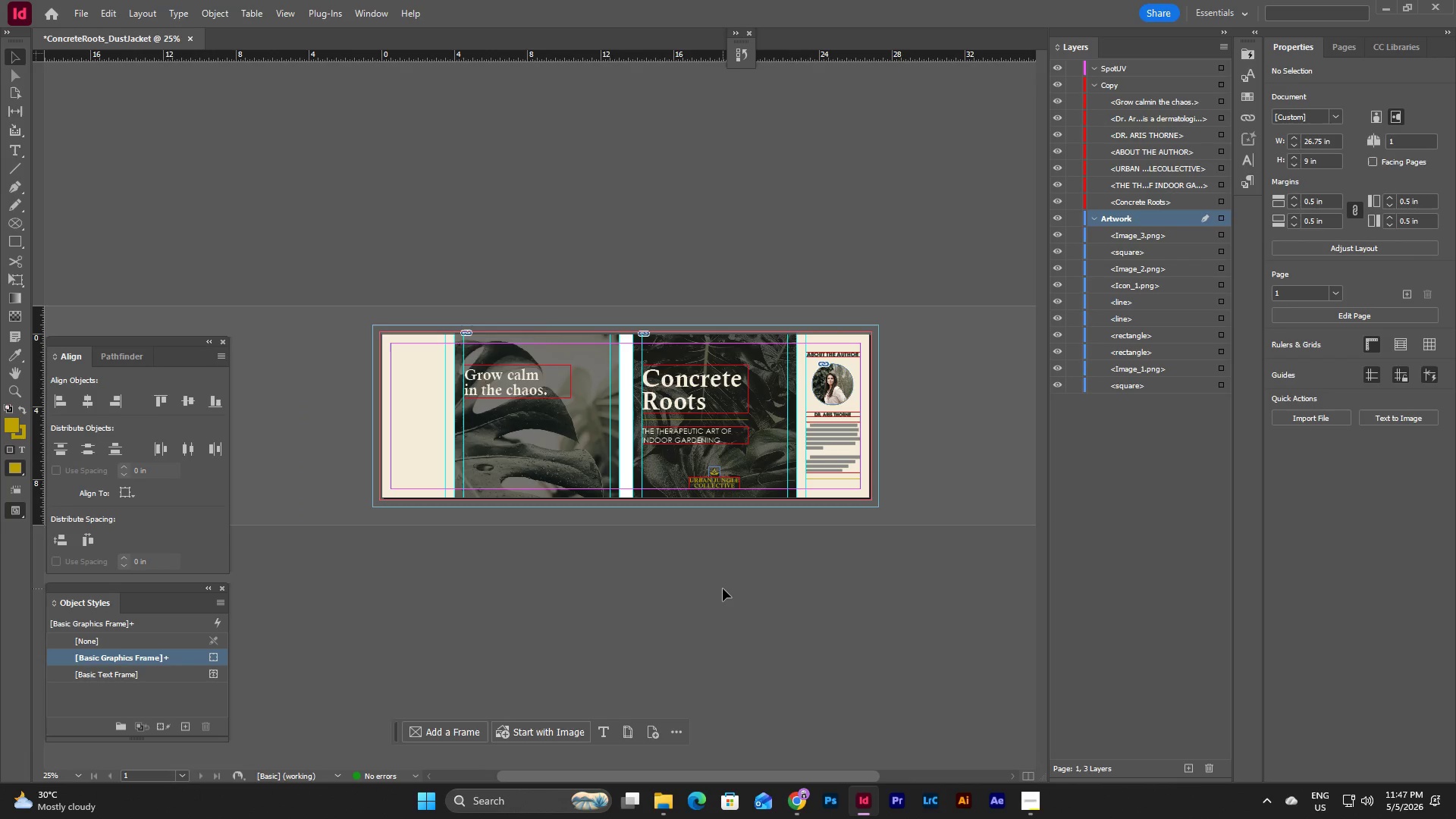 
key(W)
 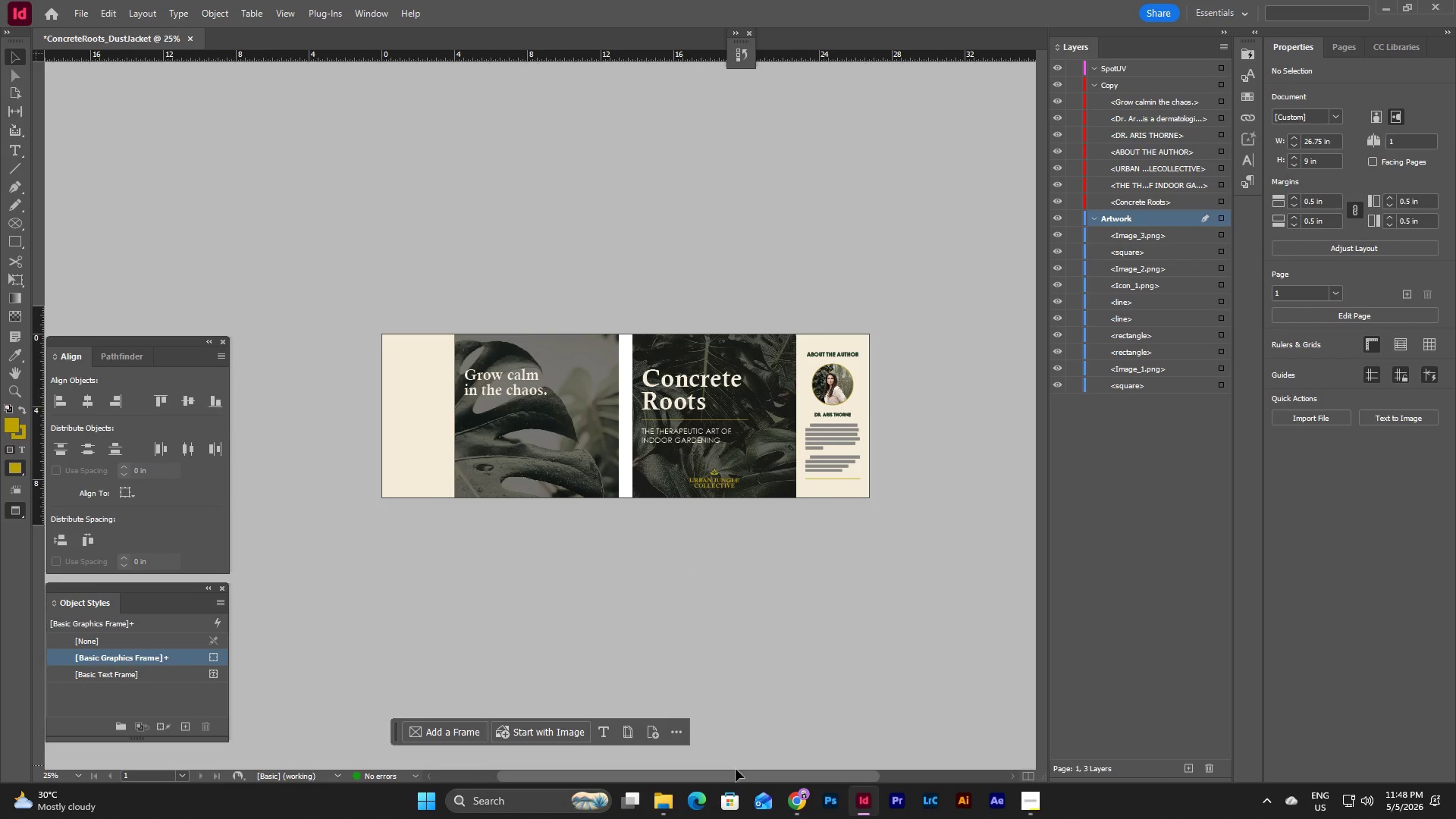 
wait(7.53)
 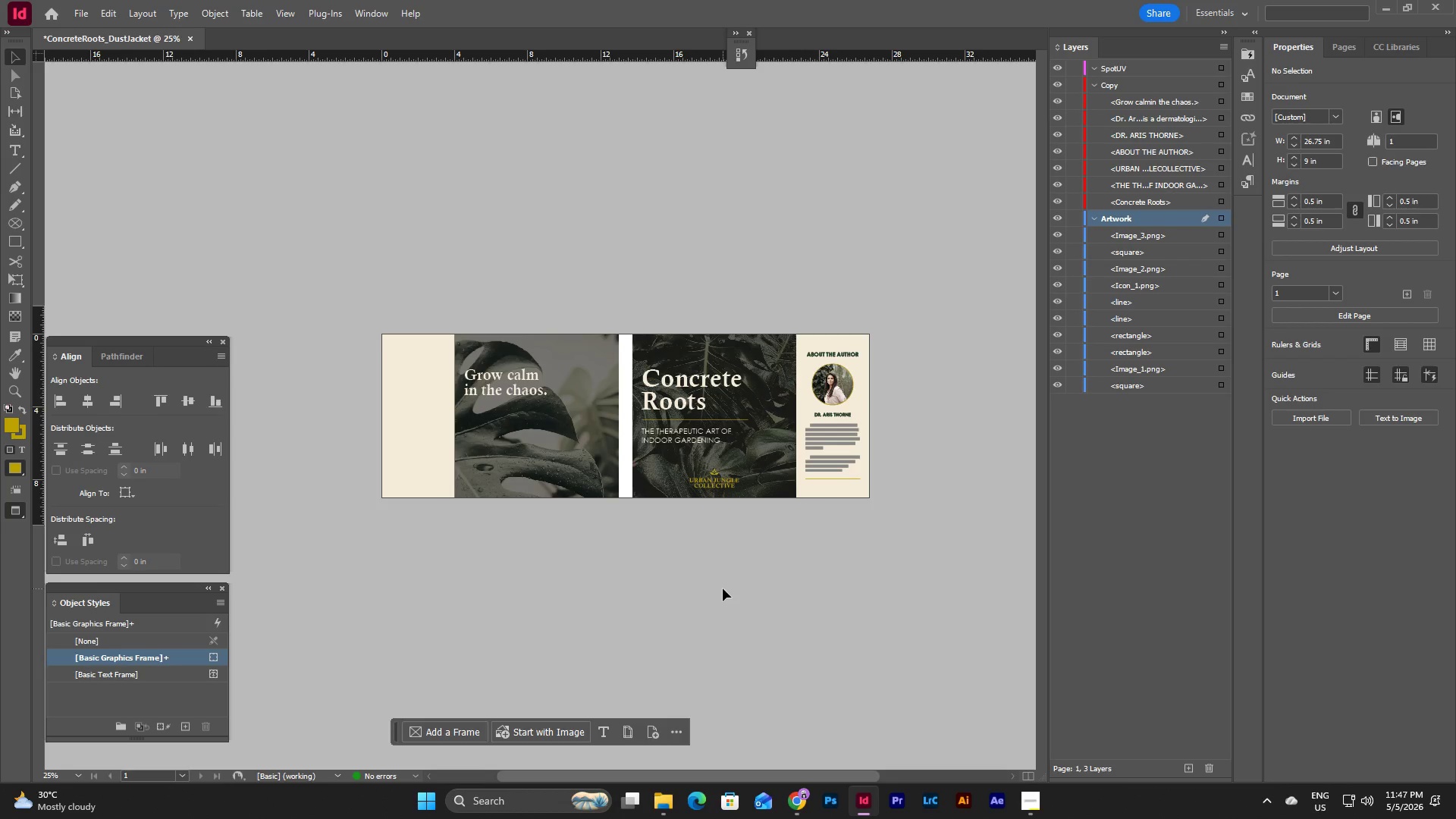 
left_click([15, 241])
 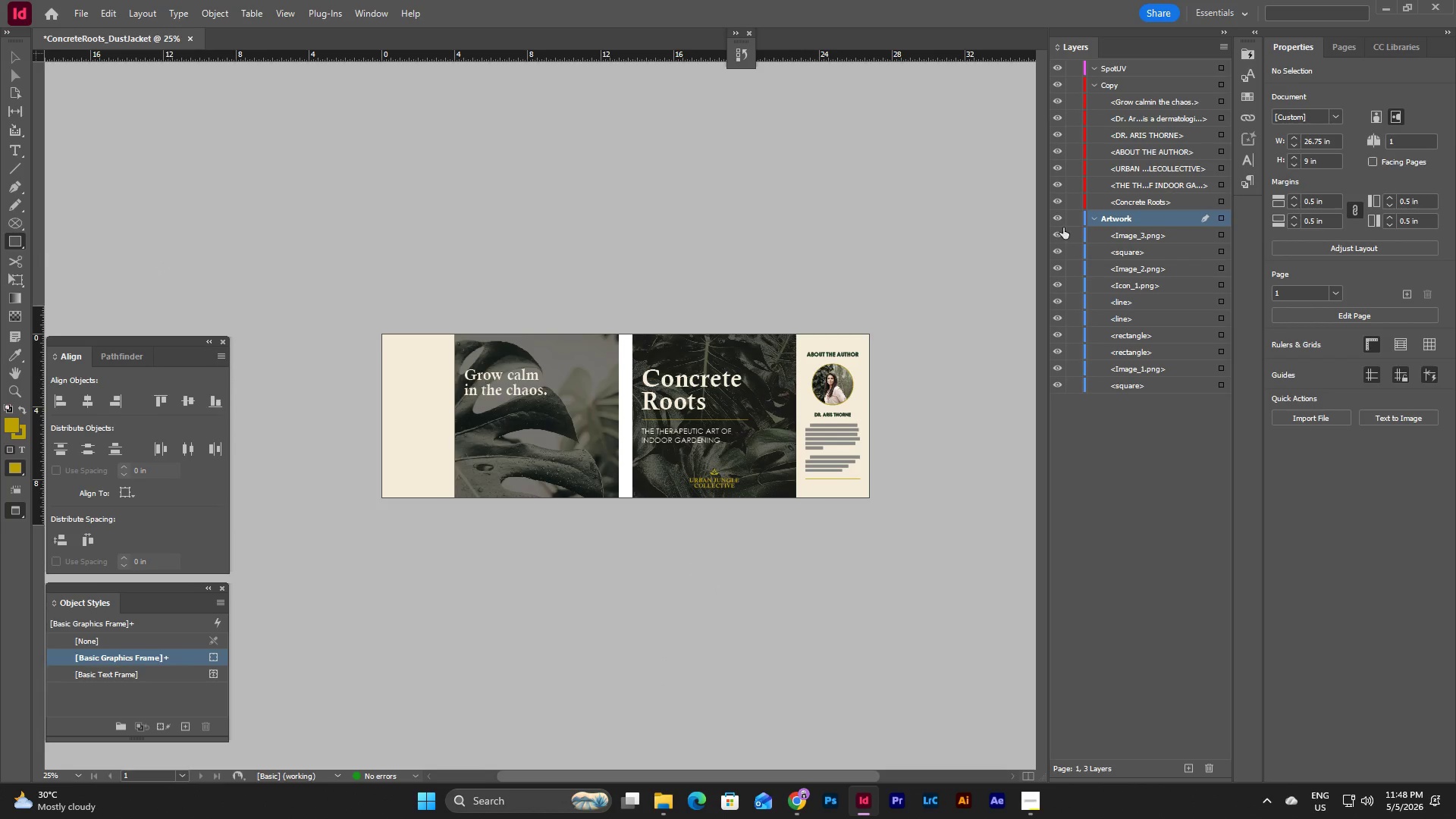 
left_click([1072, 215])
 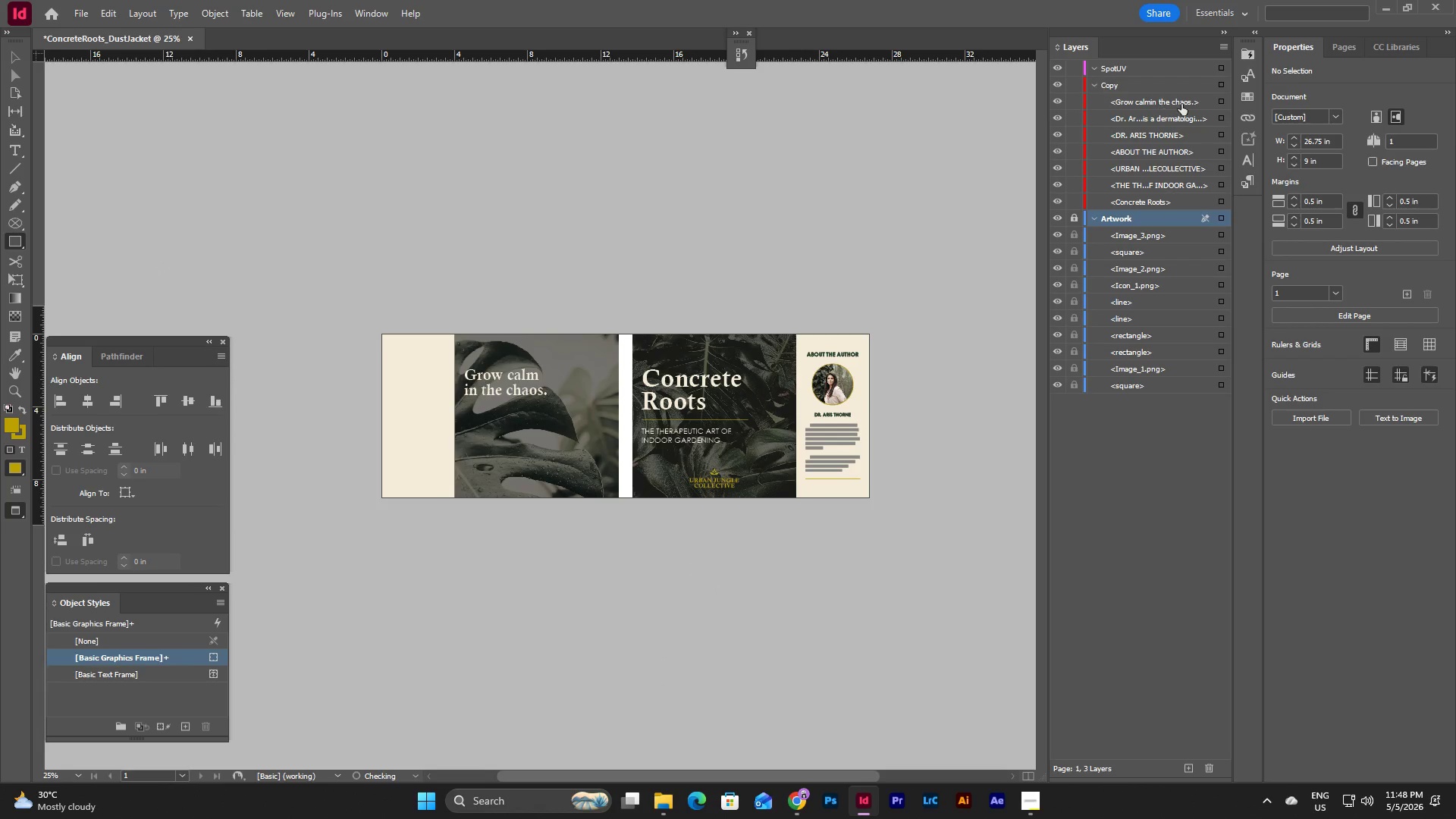 
left_click([1185, 85])
 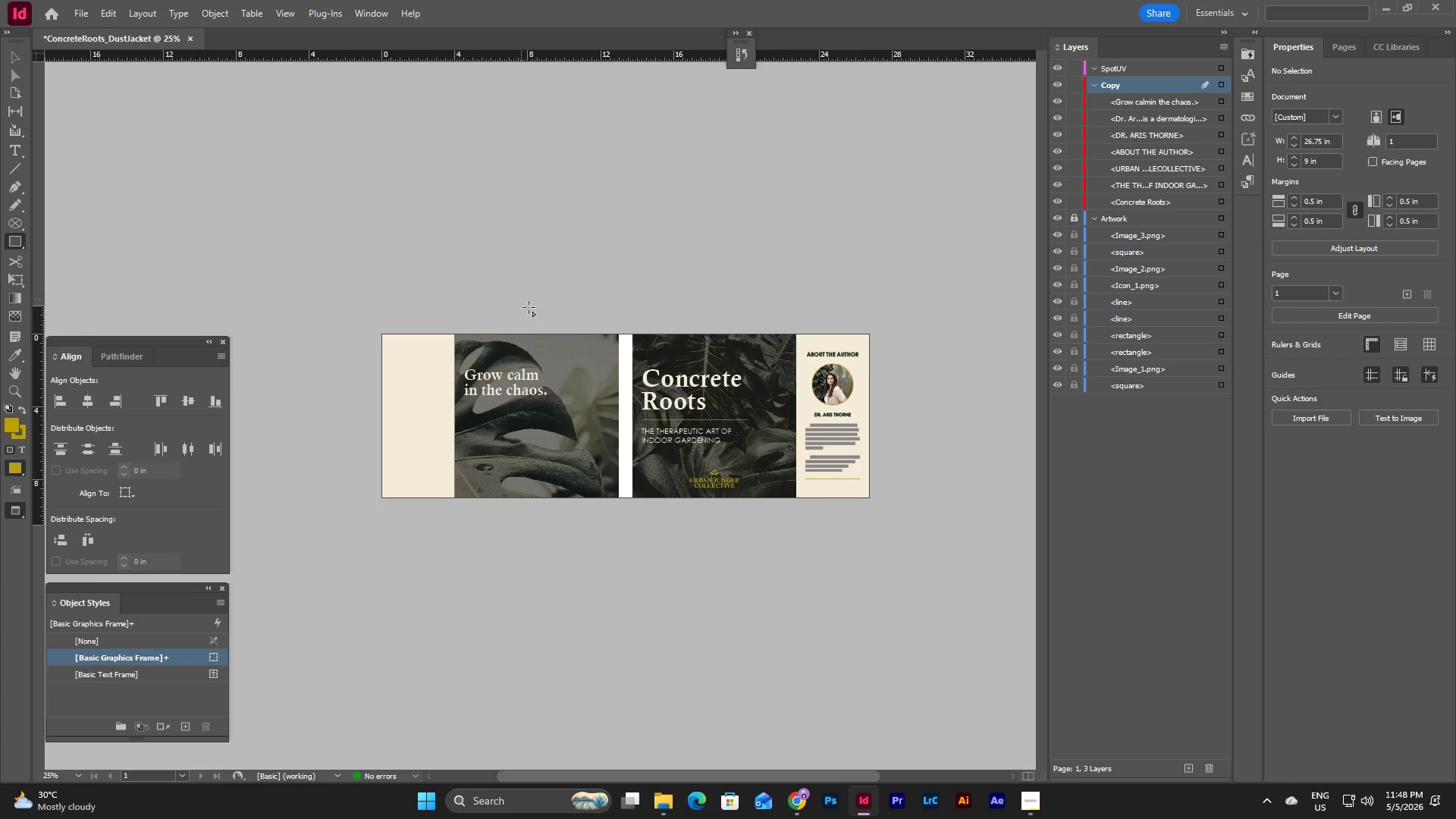 
left_click_drag(start_coordinate=[572, 356], to_coordinate=[592, 481])
 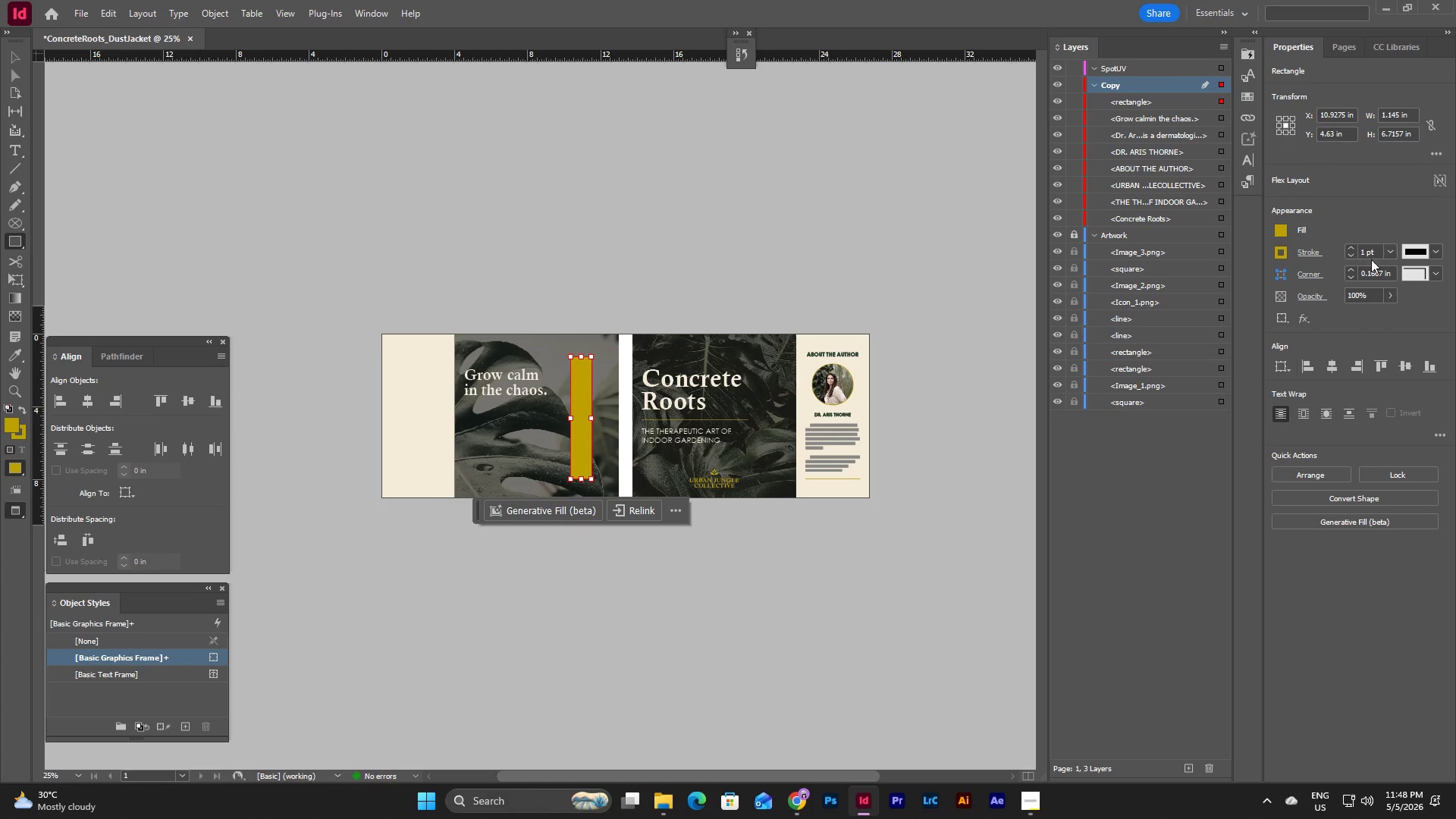 
left_click([1279, 249])
 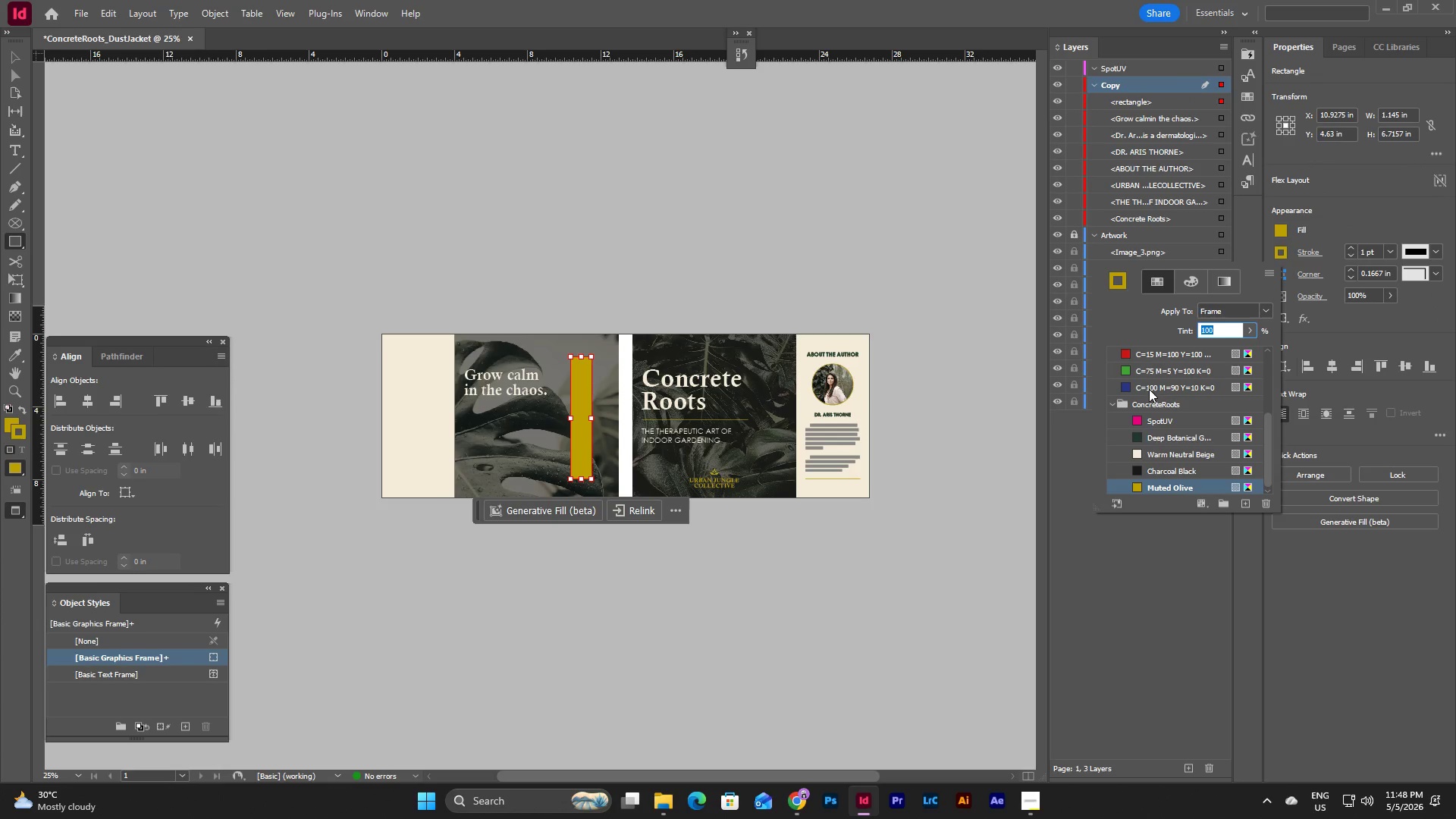 
scroll: coordinate [1151, 439], scroll_direction: up, amount: 9.0
 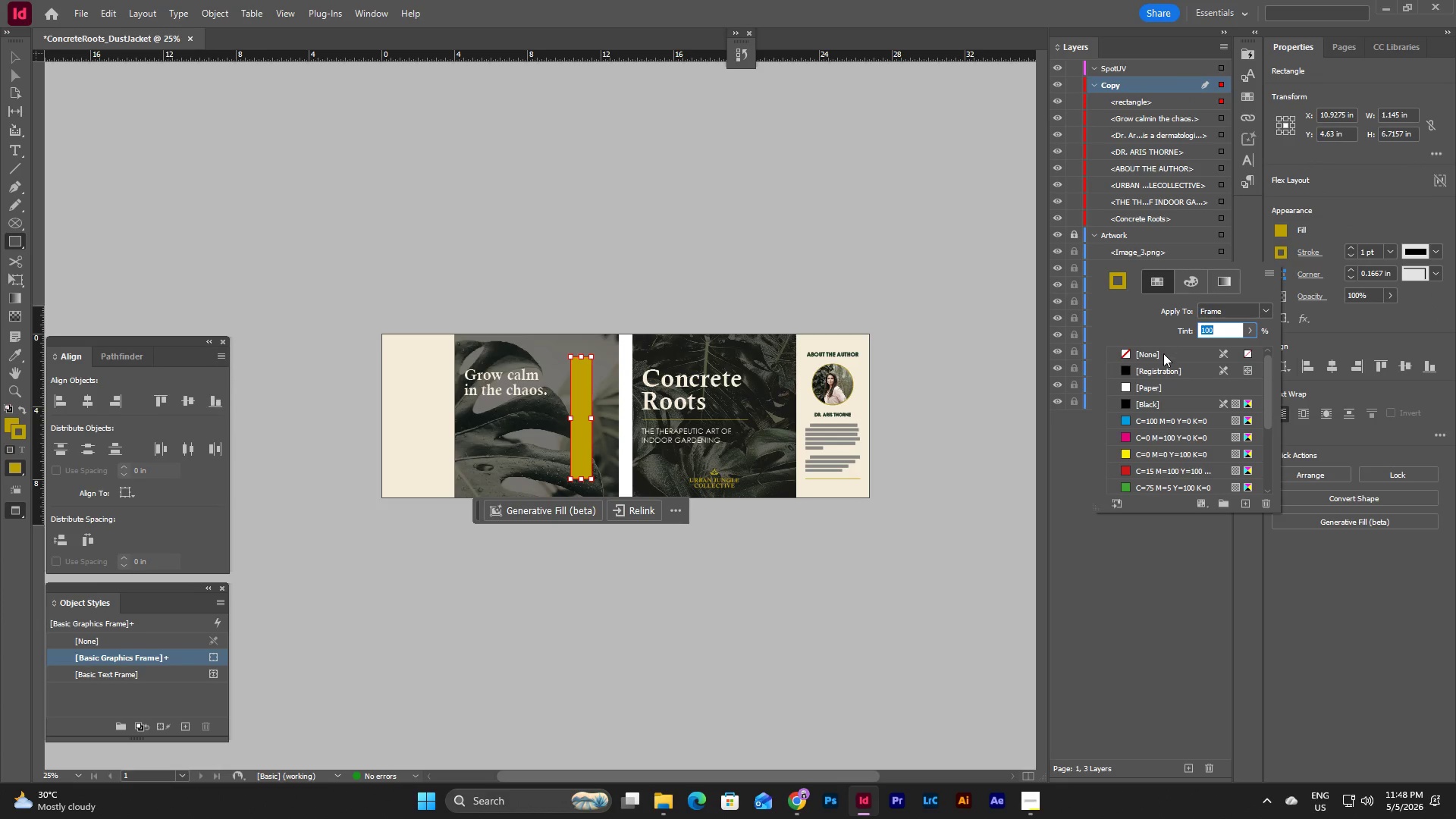 
left_click([1163, 354])
 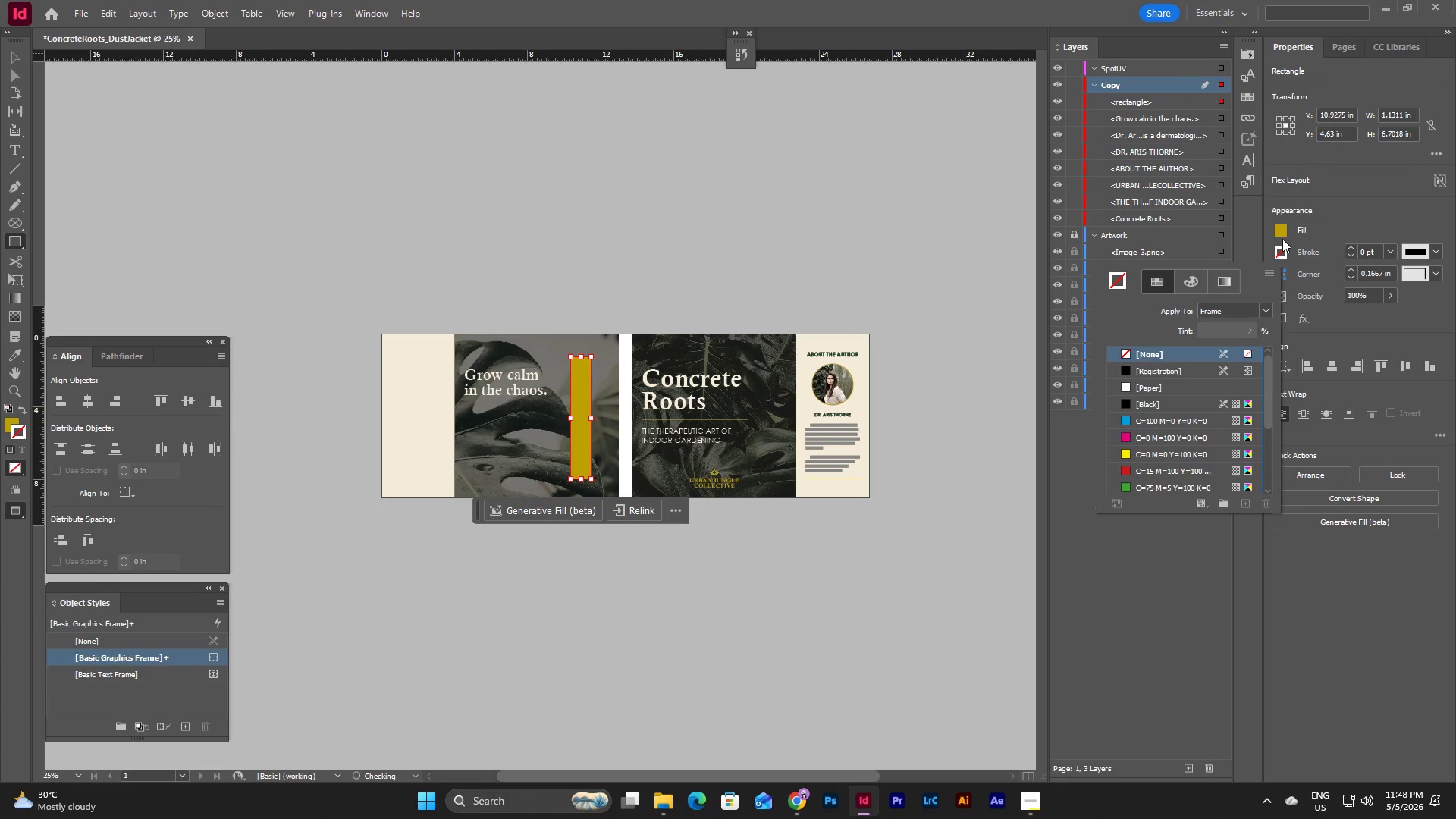 
left_click([1285, 225])
 